 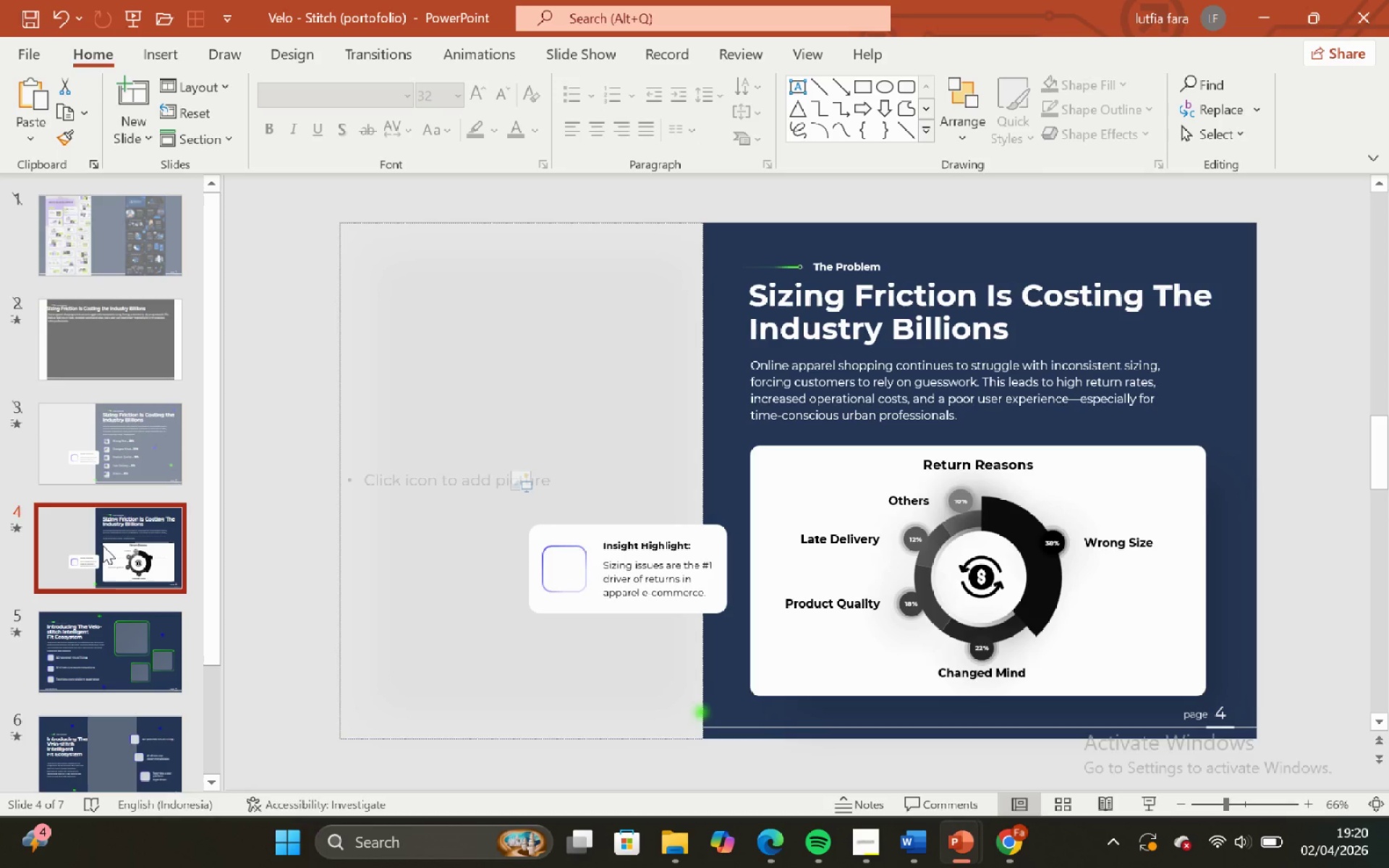 
scroll: coordinate [108, 572], scroll_direction: none, amount: 0.0
 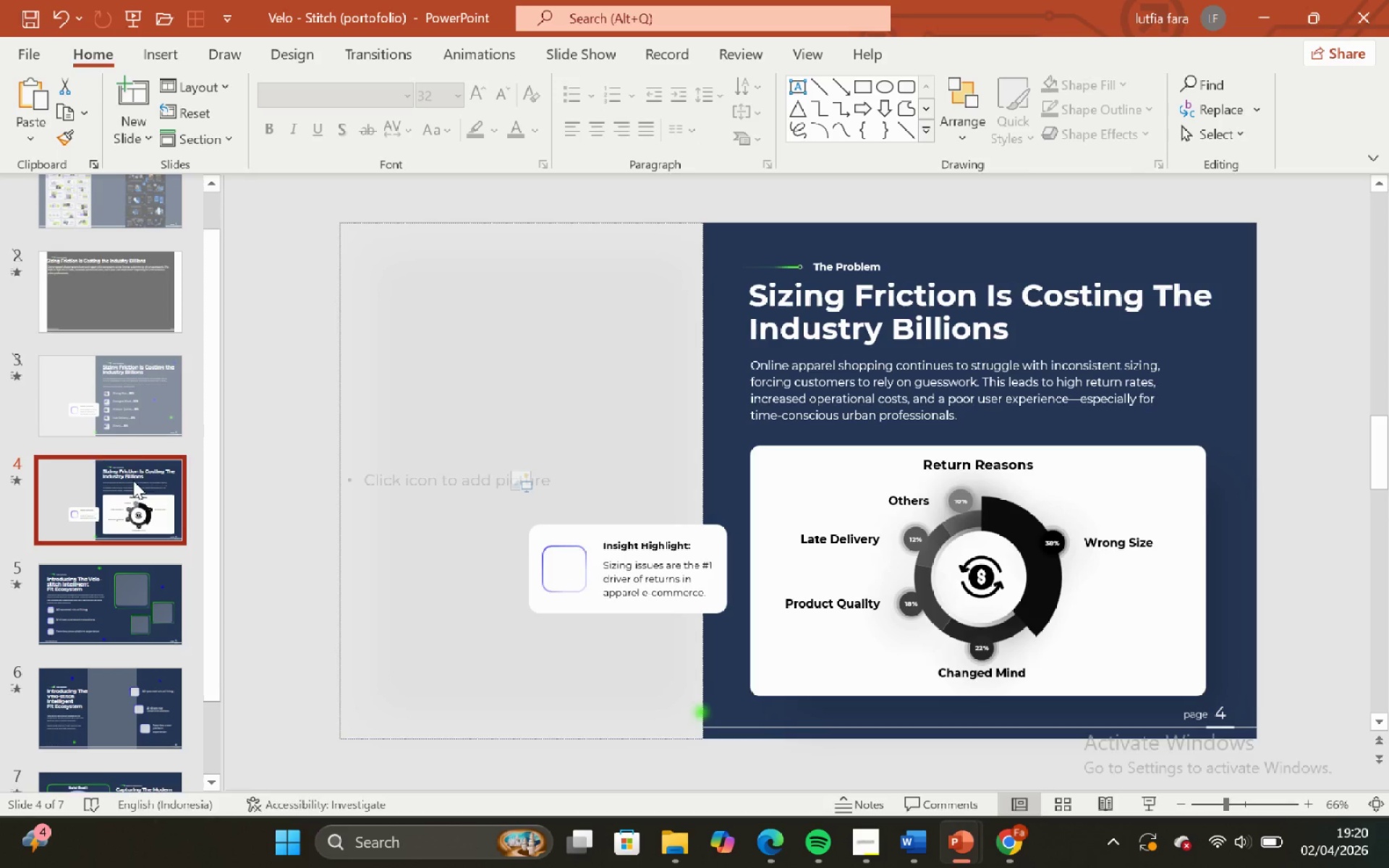 
left_click([124, 430])
 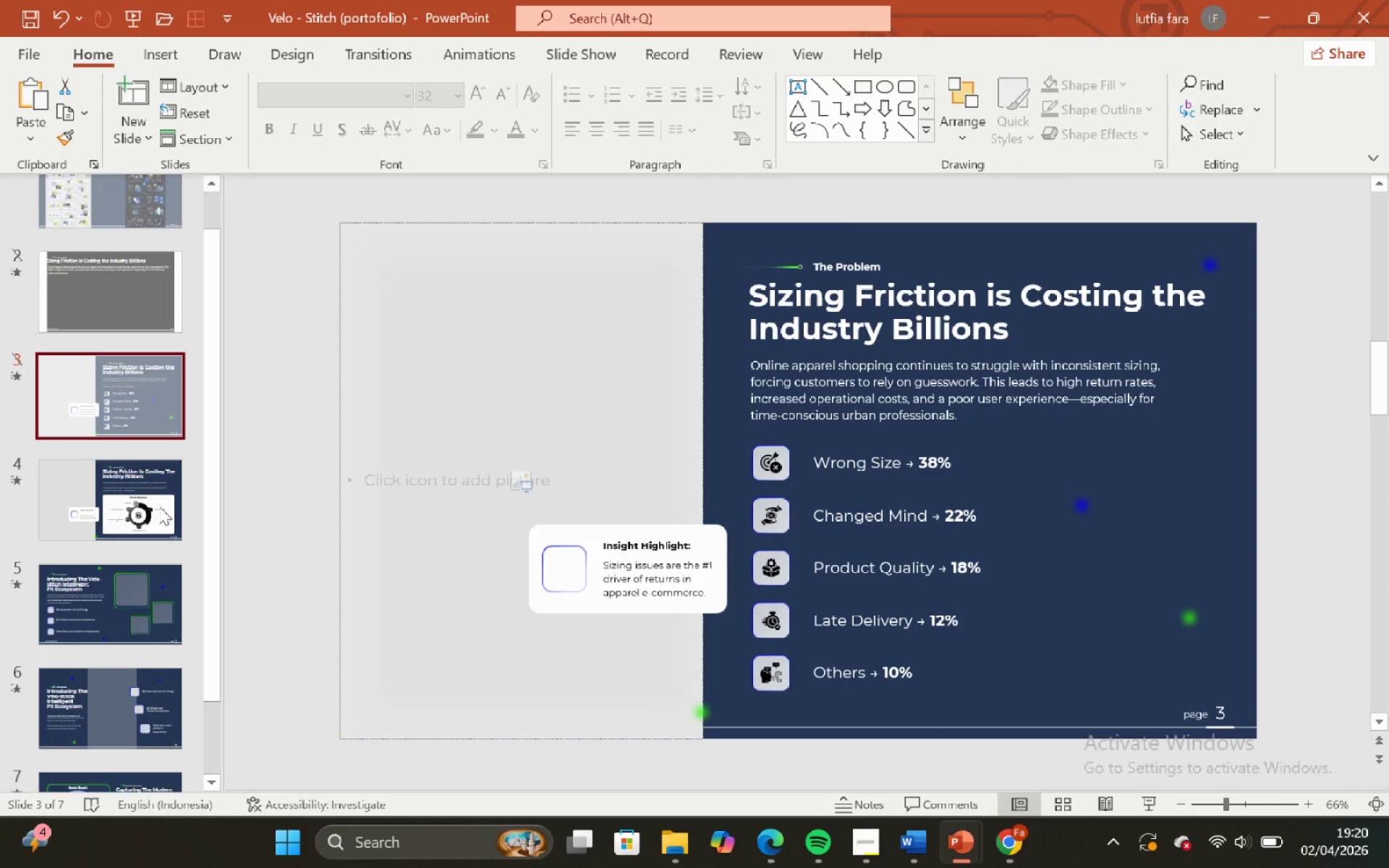 
left_click([112, 500])
 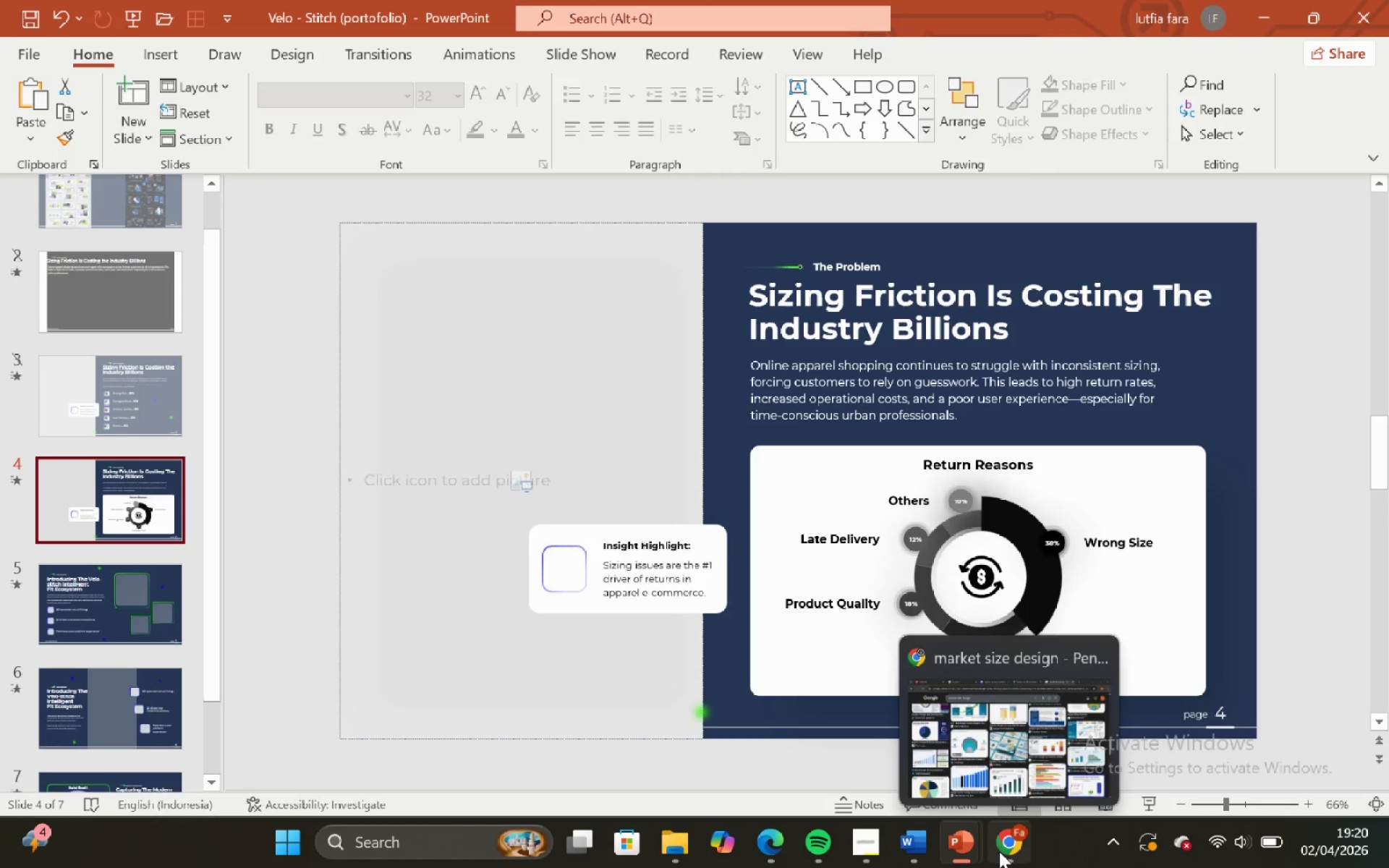 
left_click([999, 845])
 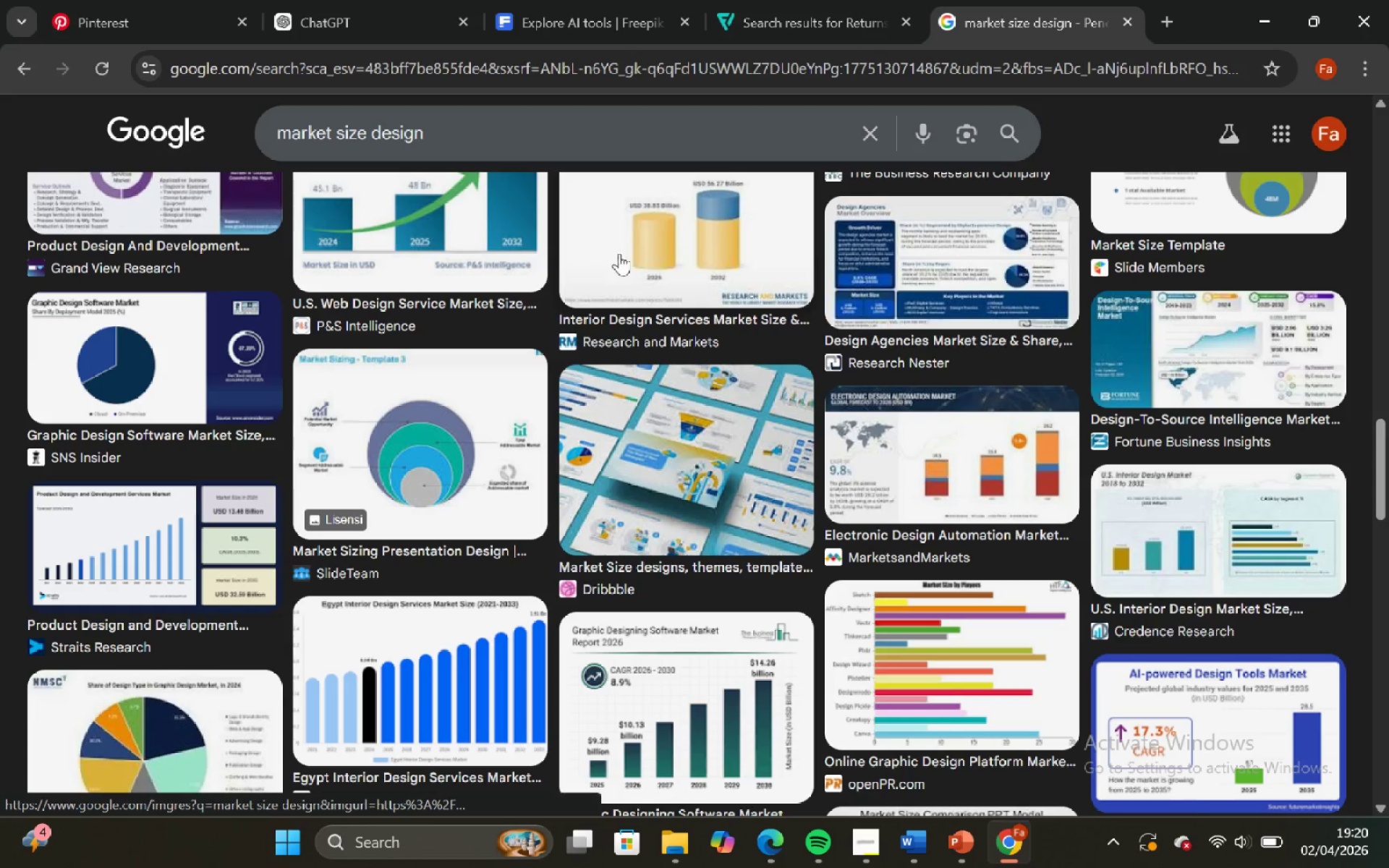 
mouse_move([870, 122])
 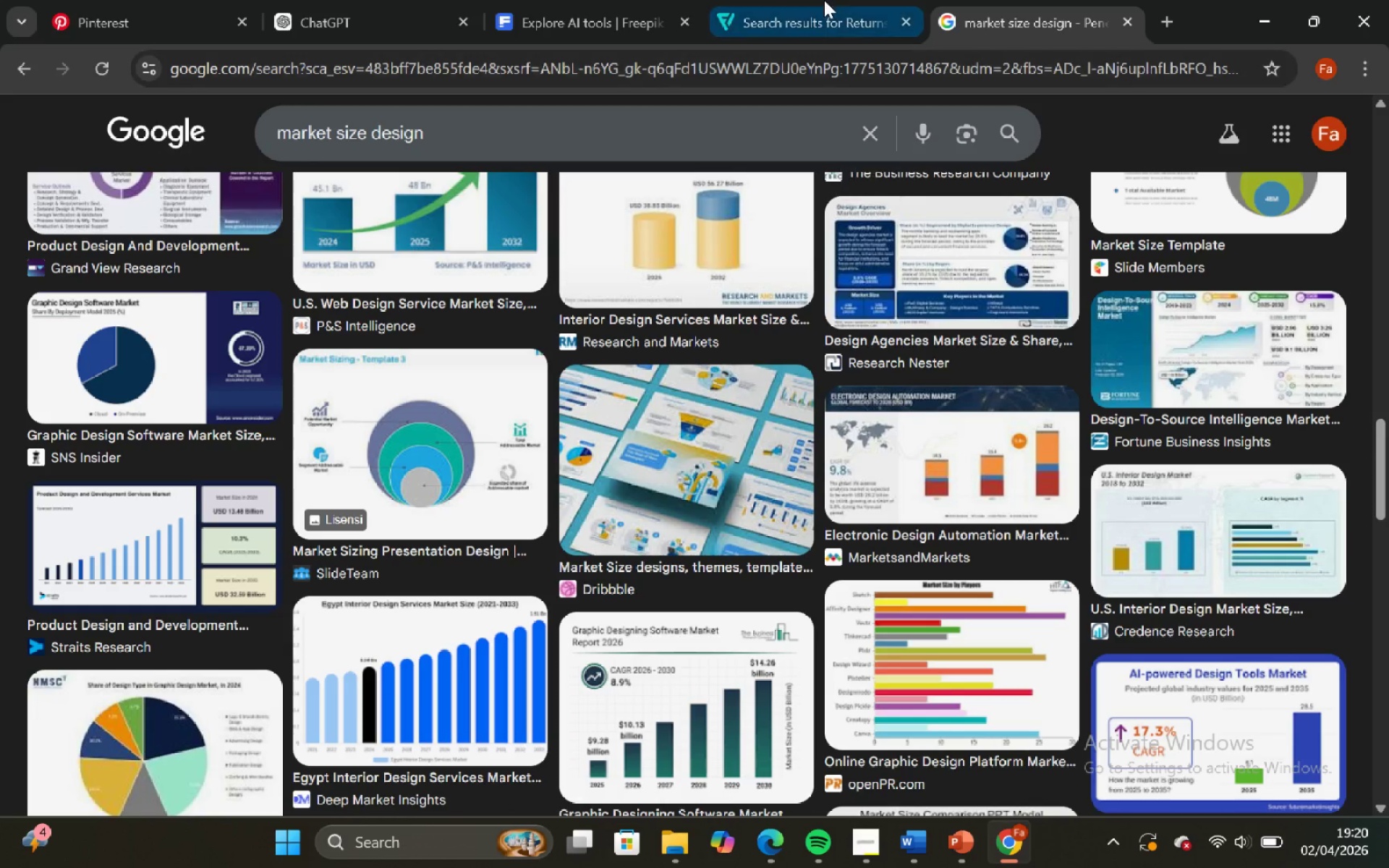 
left_click([824, 0])
 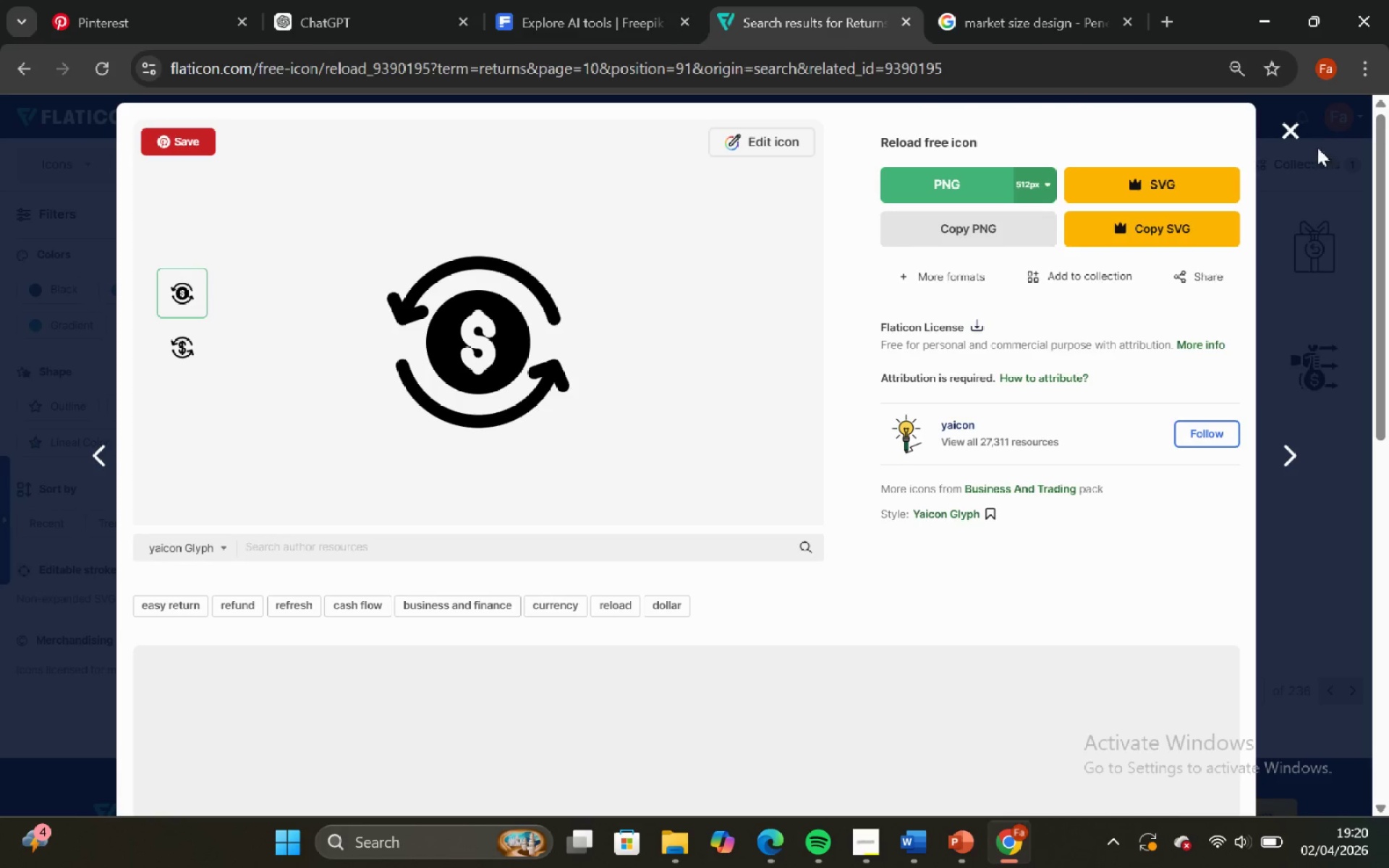 
left_click([1294, 133])
 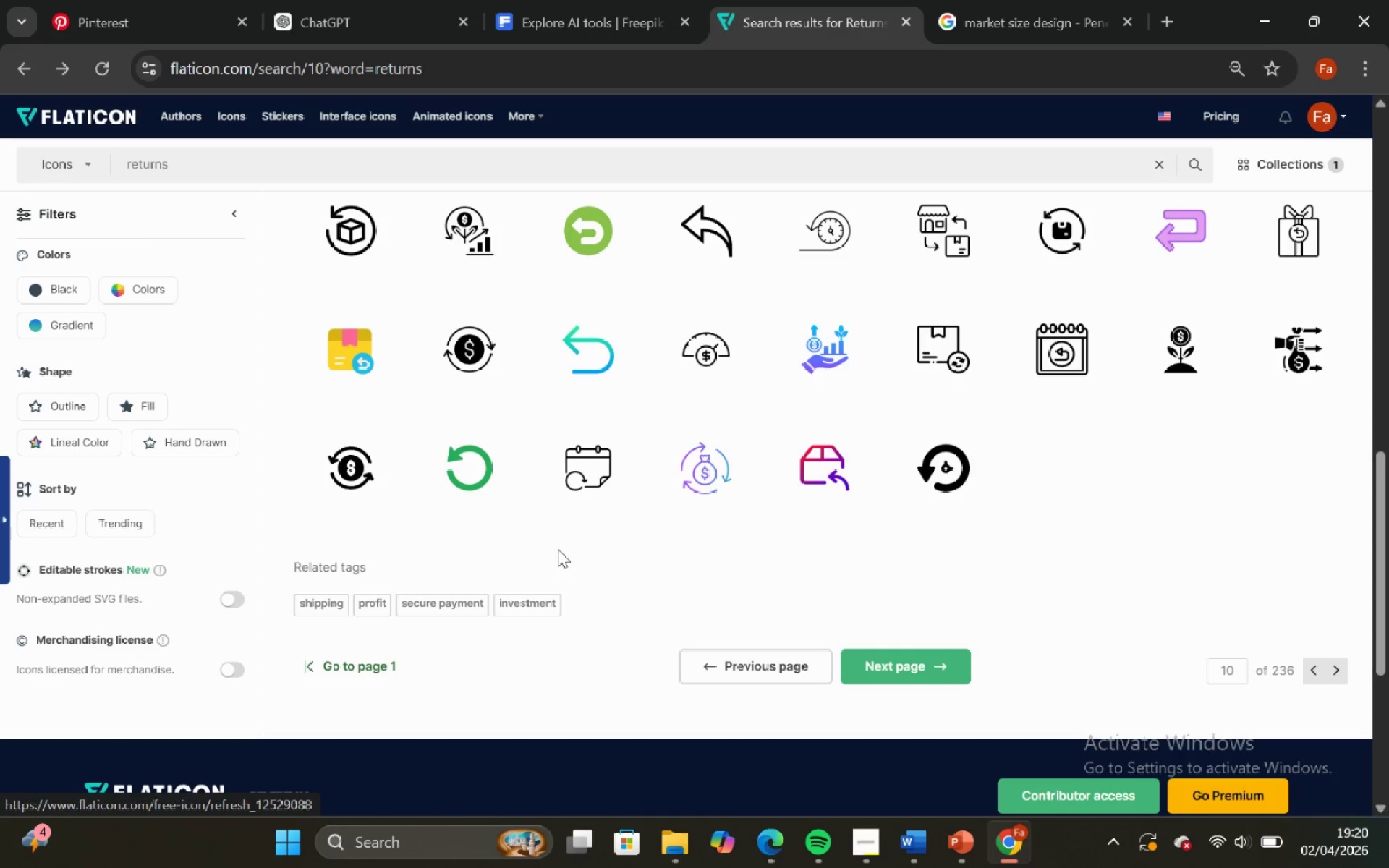 
scroll: coordinate [543, 493], scroll_direction: up, amount: 4.0
 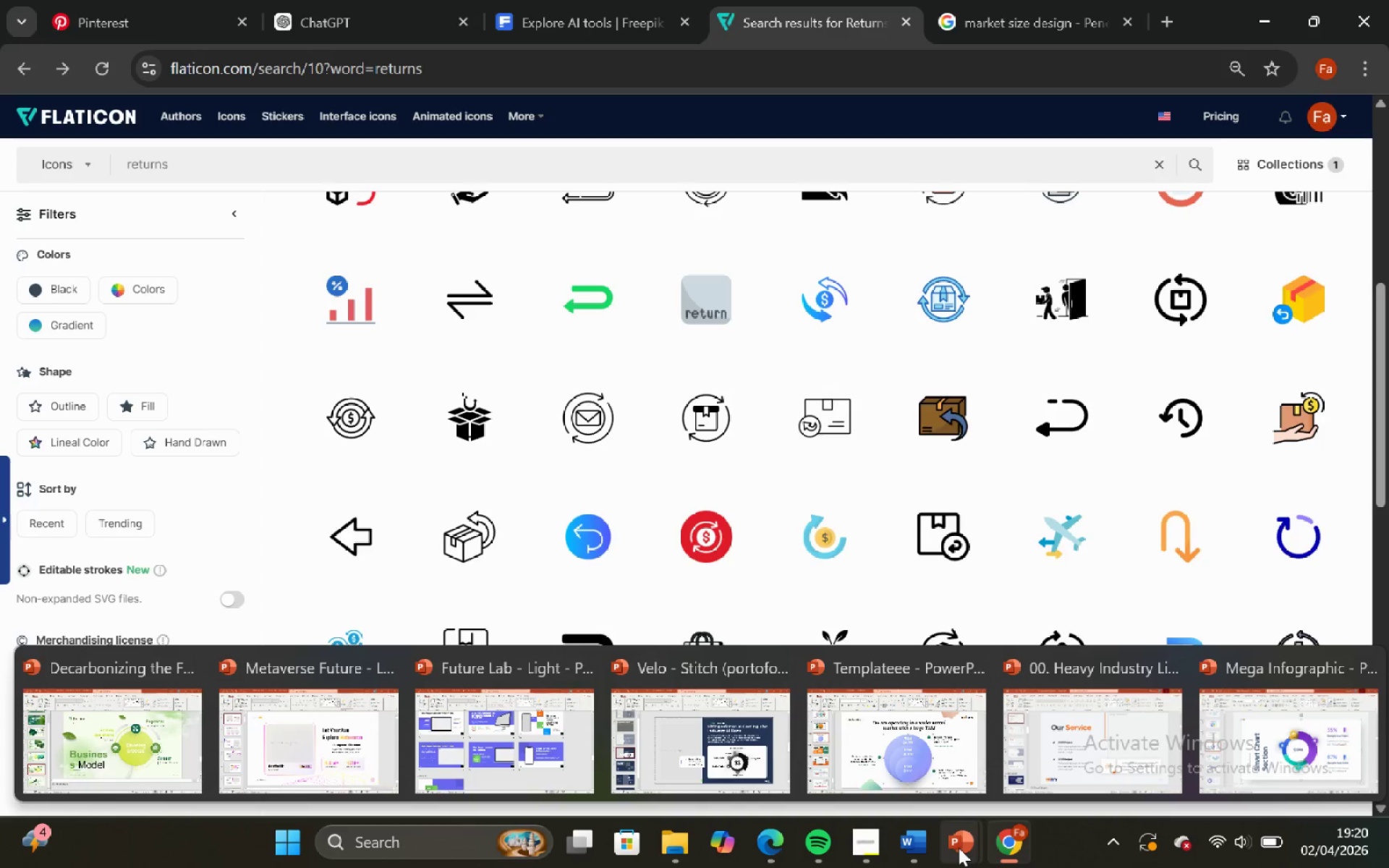 
left_click([918, 762])
 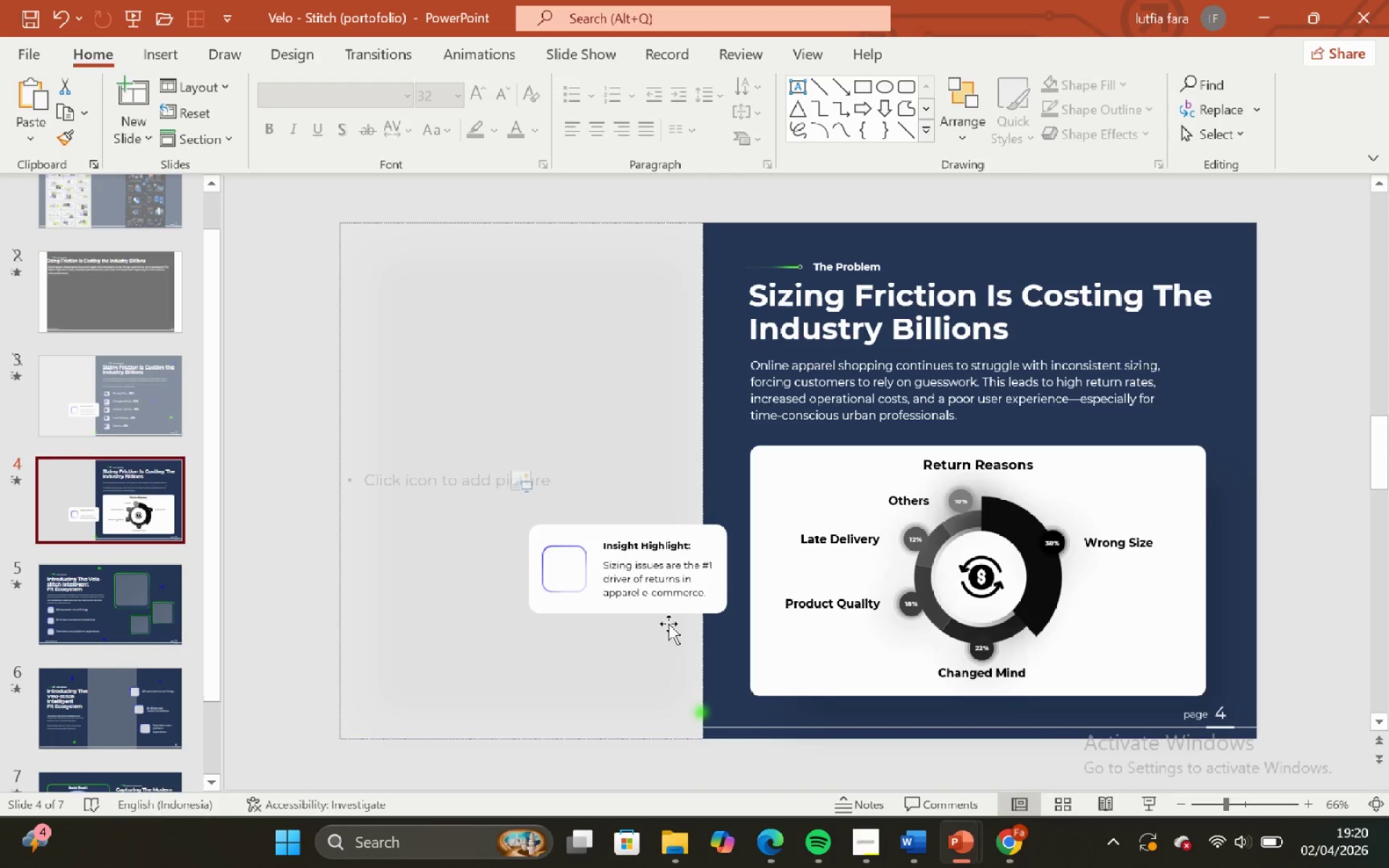 
left_click([644, 553])
 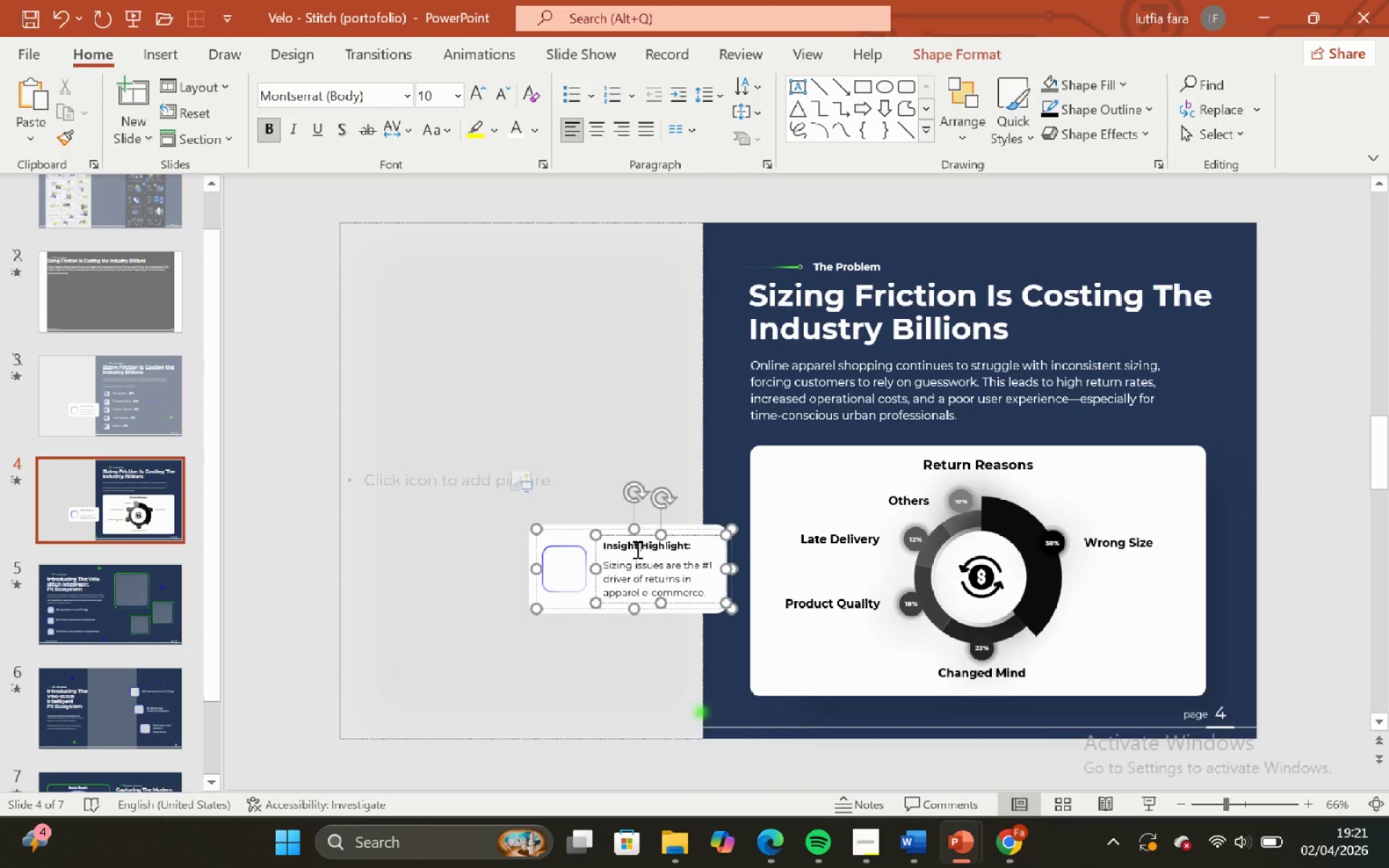 
left_click_drag(start_coordinate=[636, 549], to_coordinate=[607, 549])
 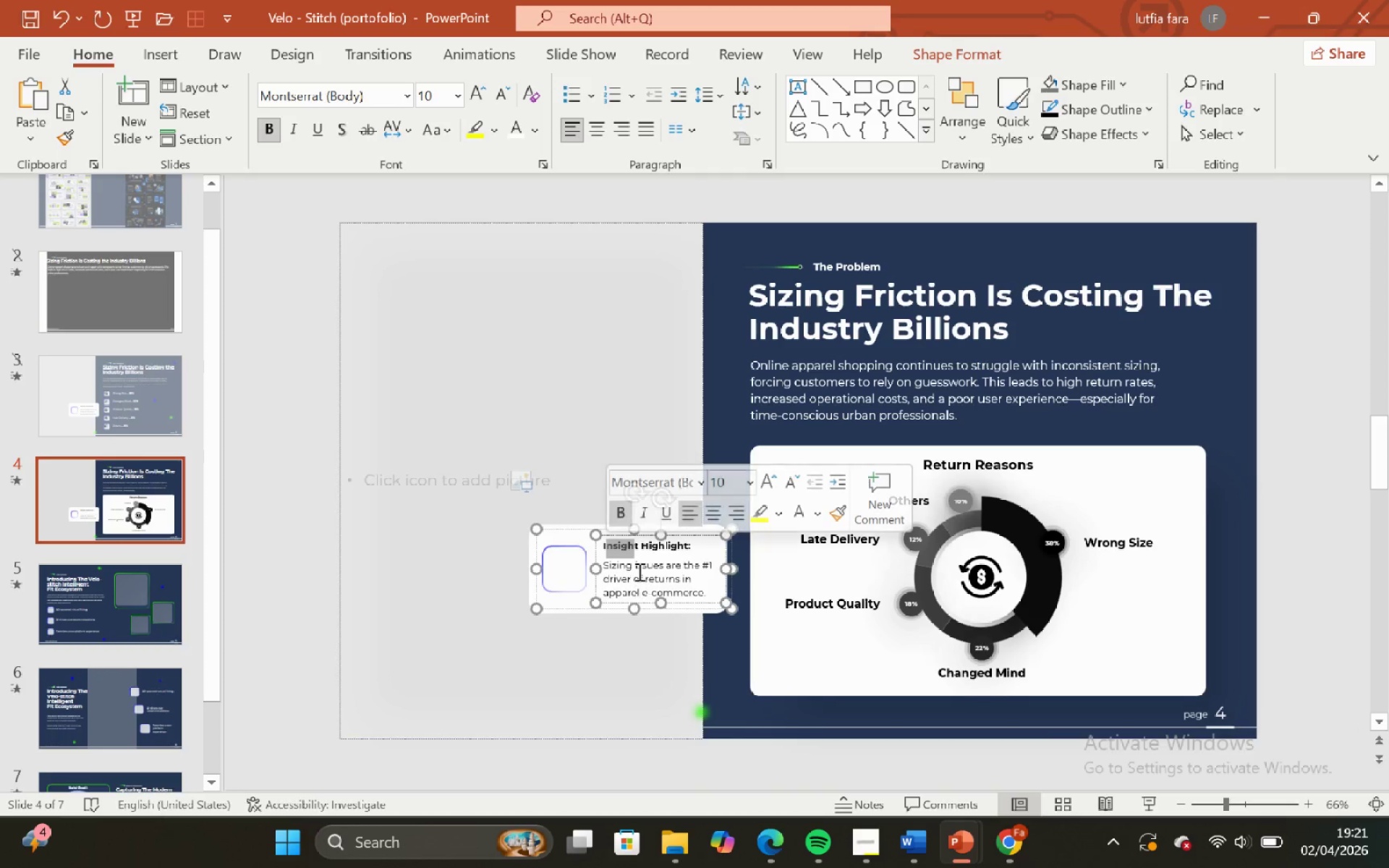 
left_click([639, 570])
 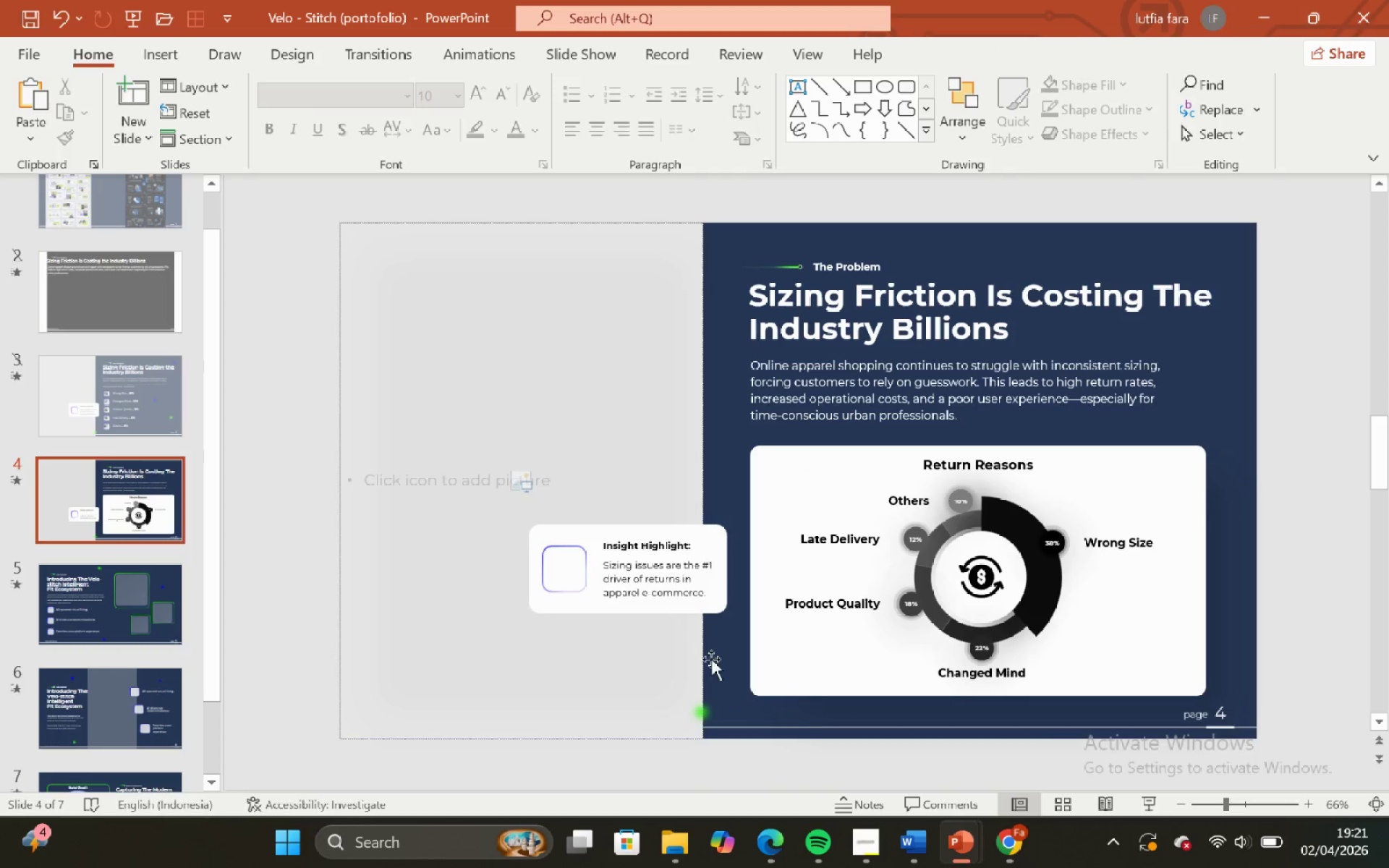 
left_click([662, 576])
 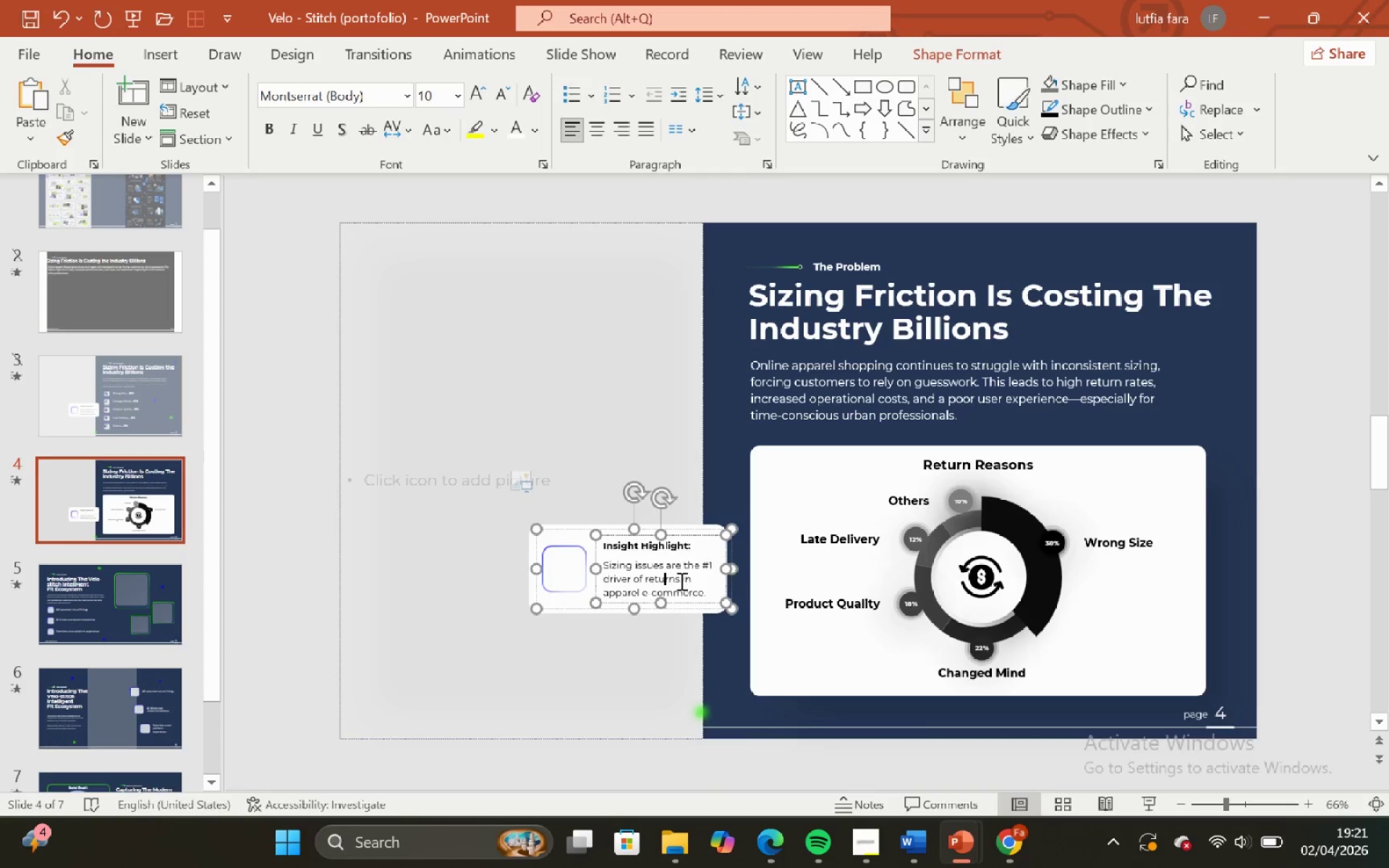 
left_click_drag(start_coordinate=[679, 581], to_coordinate=[646, 582])
 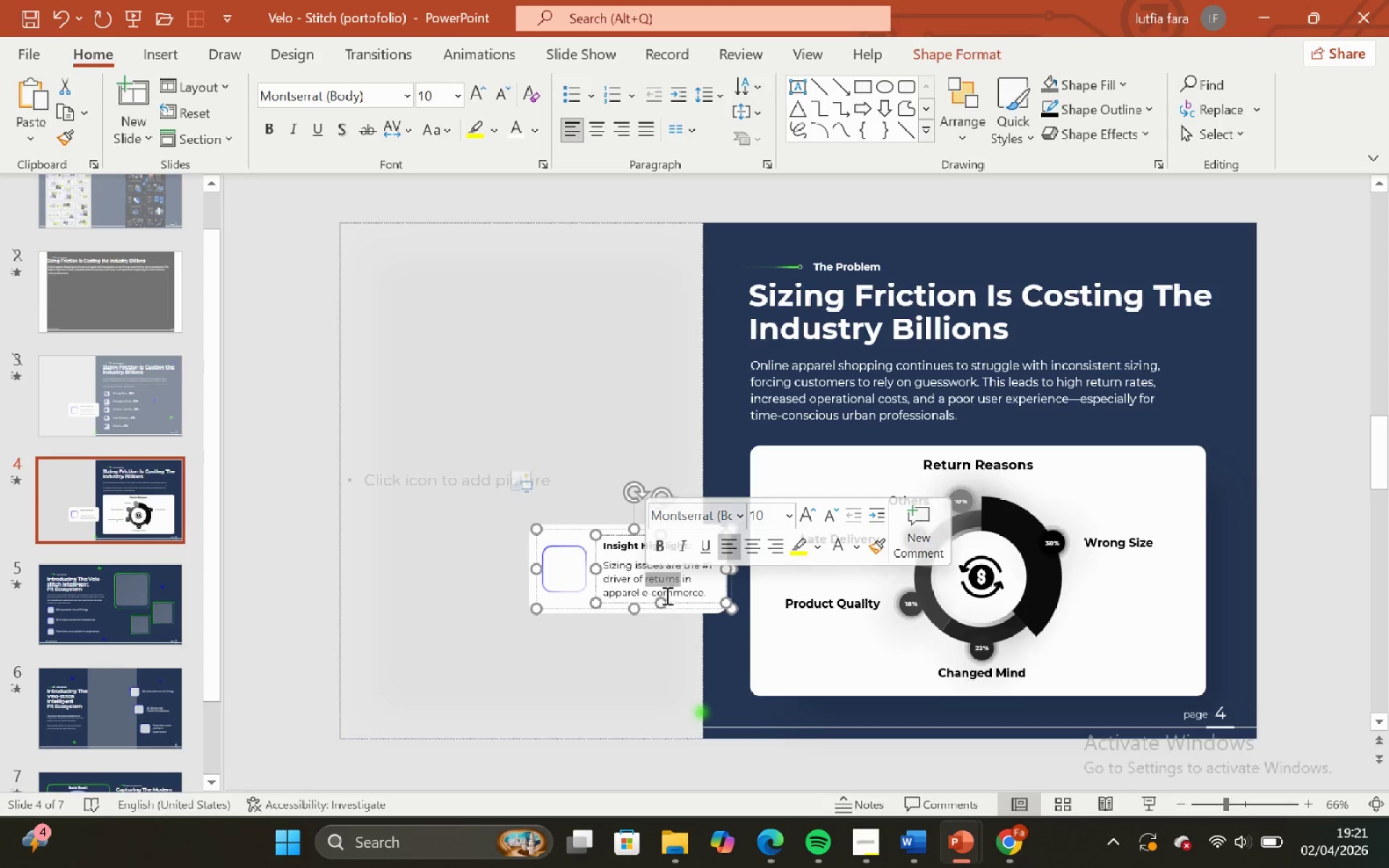 
key(Control+C)
 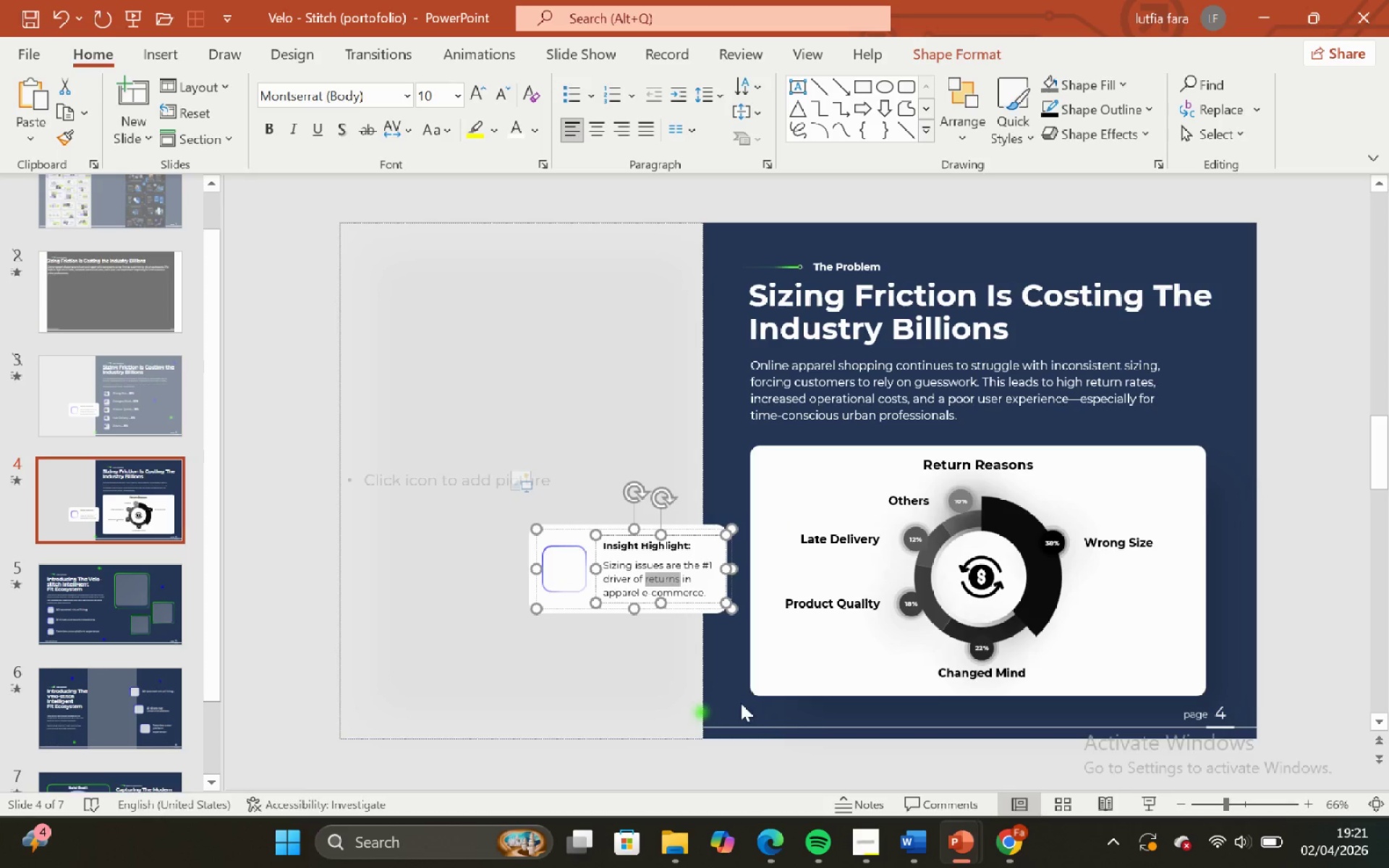 
left_click([742, 703])
 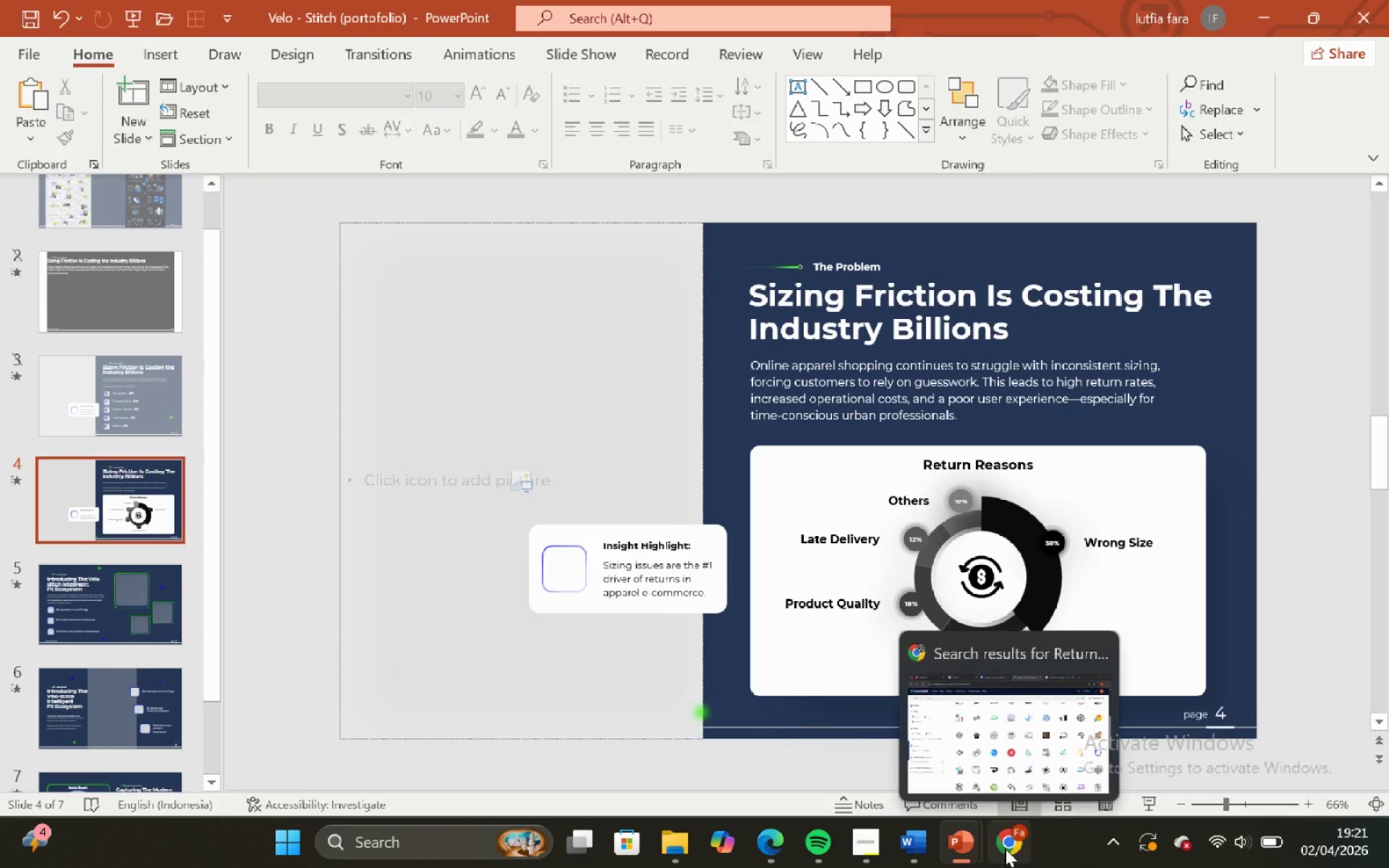 
left_click([986, 736])
 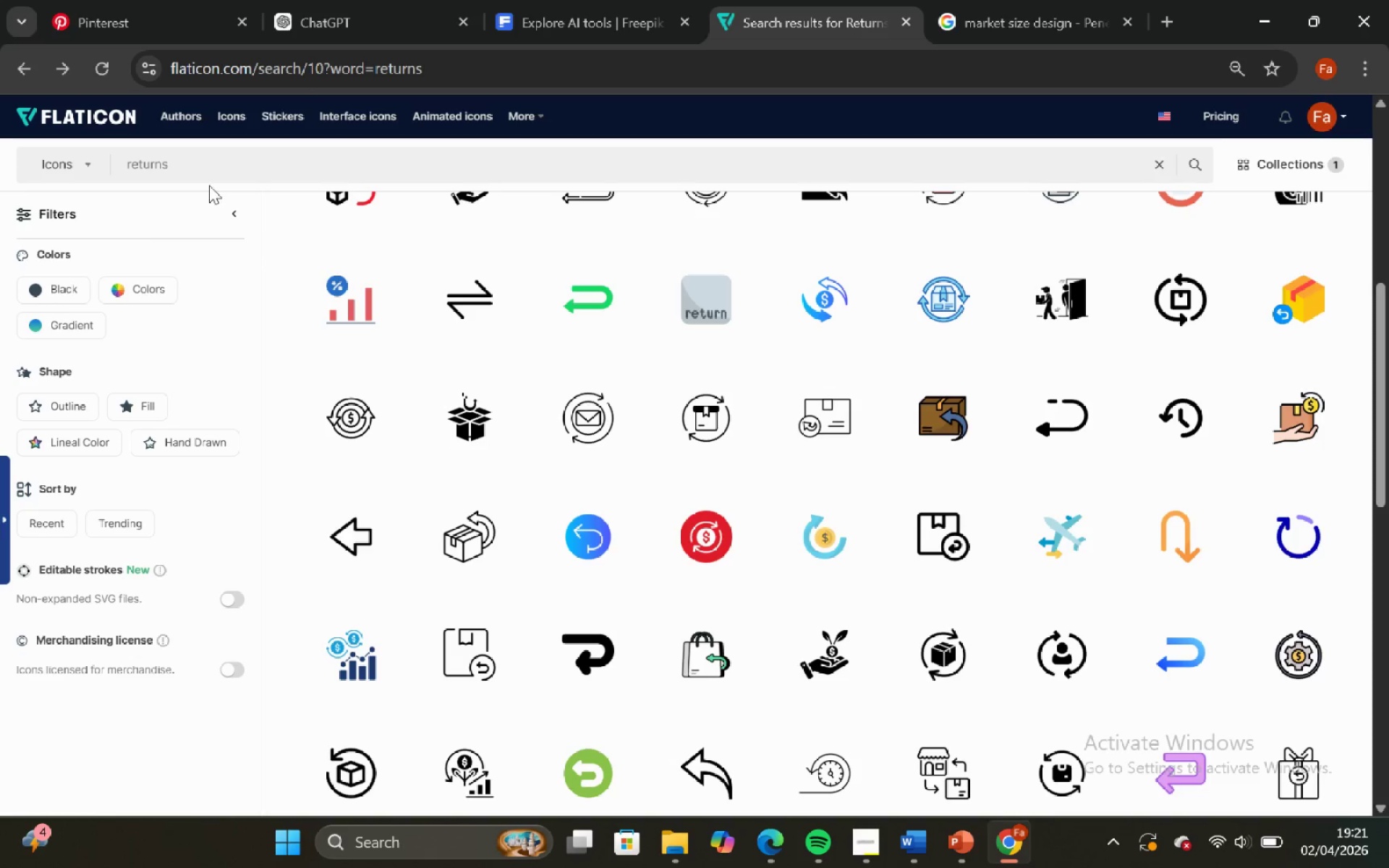 
left_click([183, 165])
 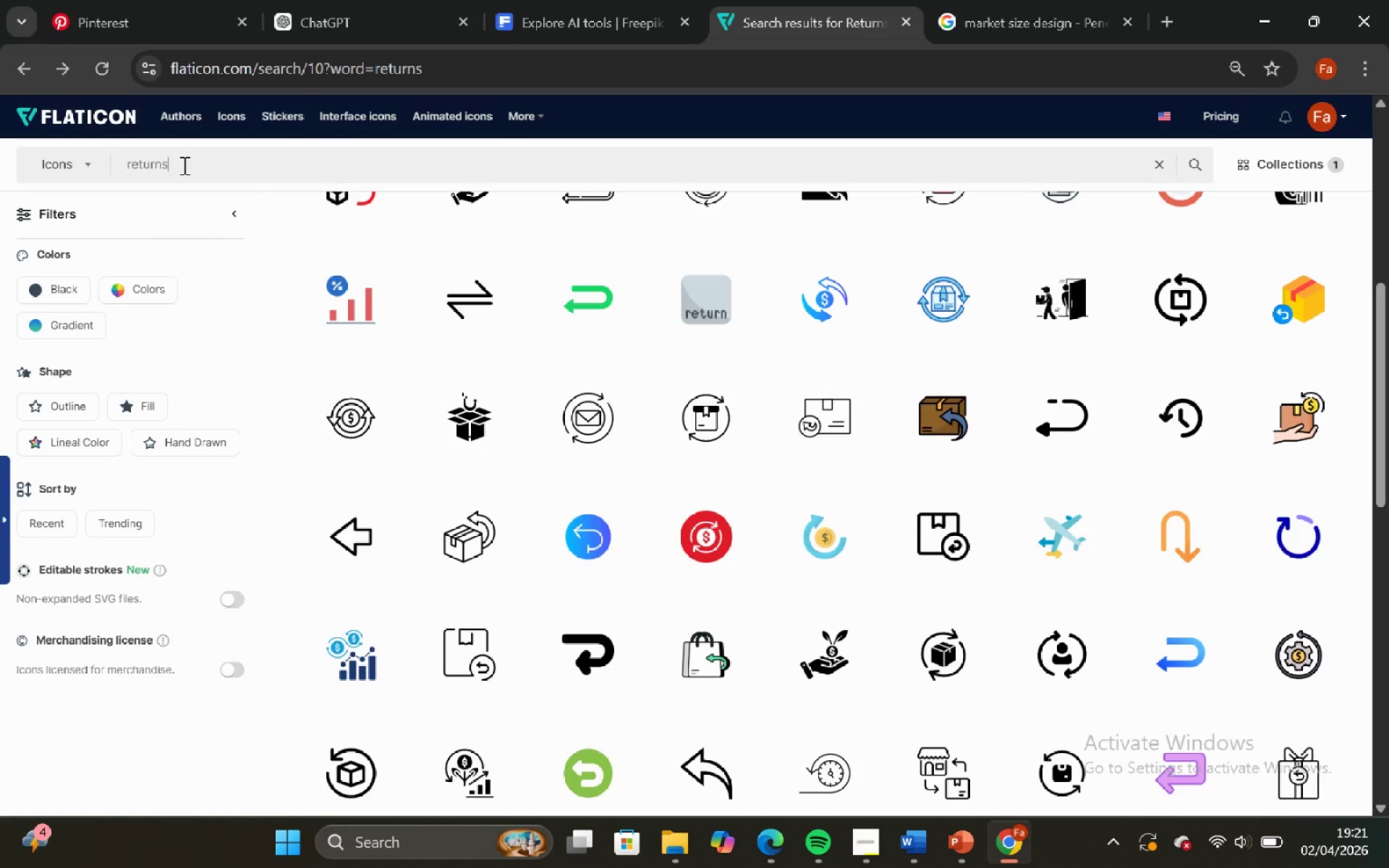 
key(Control+A)
 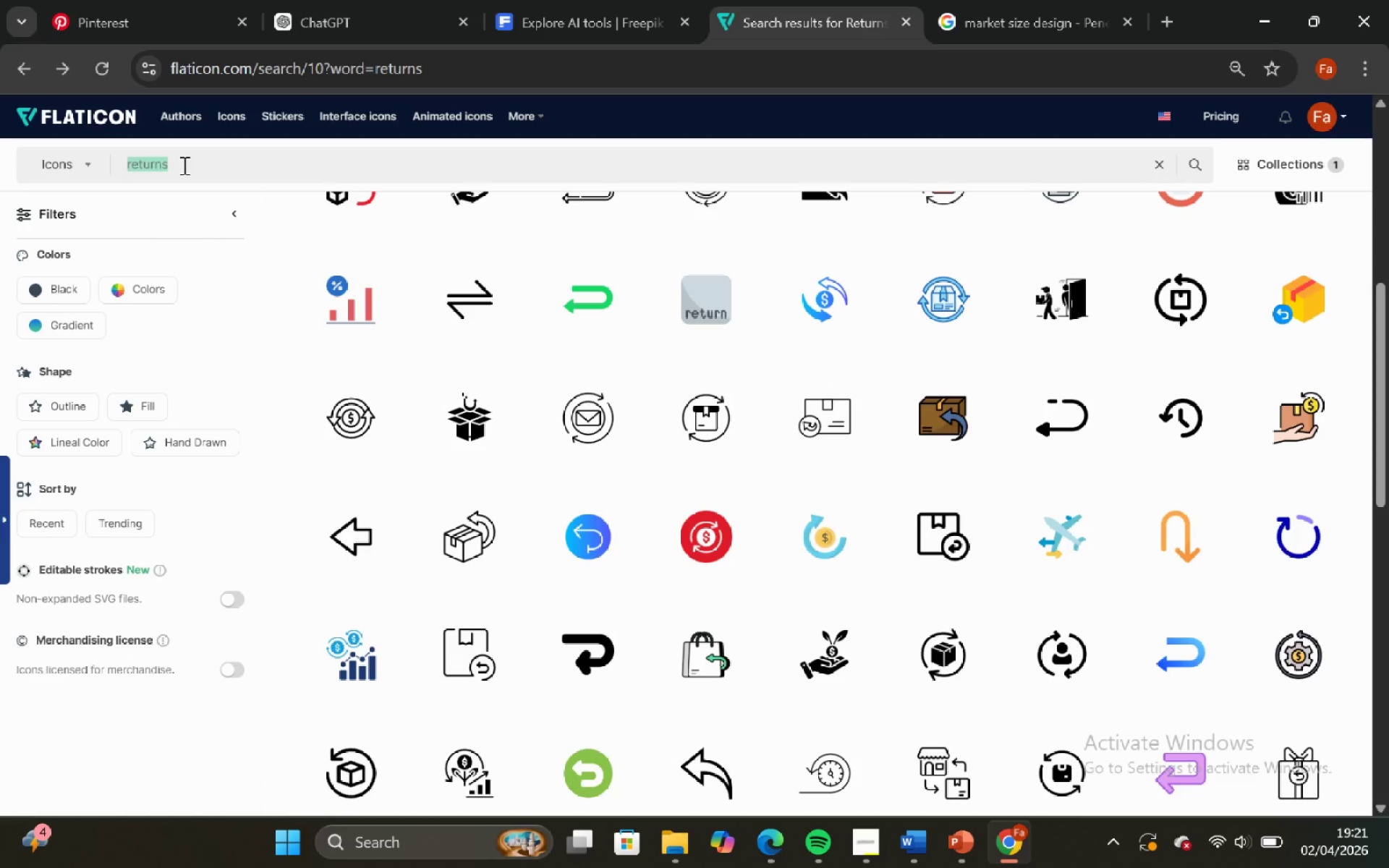 
key(Control+V)
 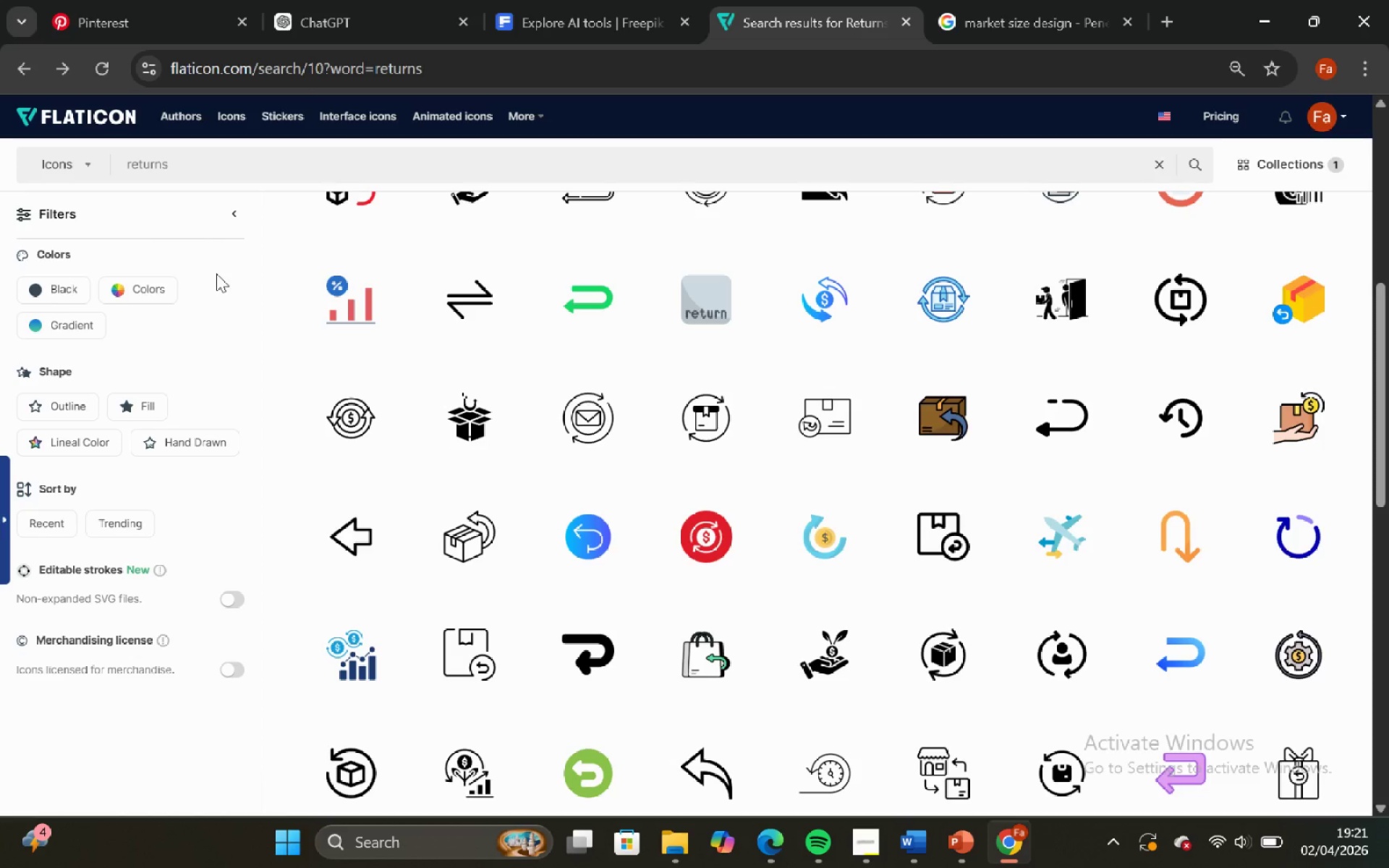 
key(Enter)
 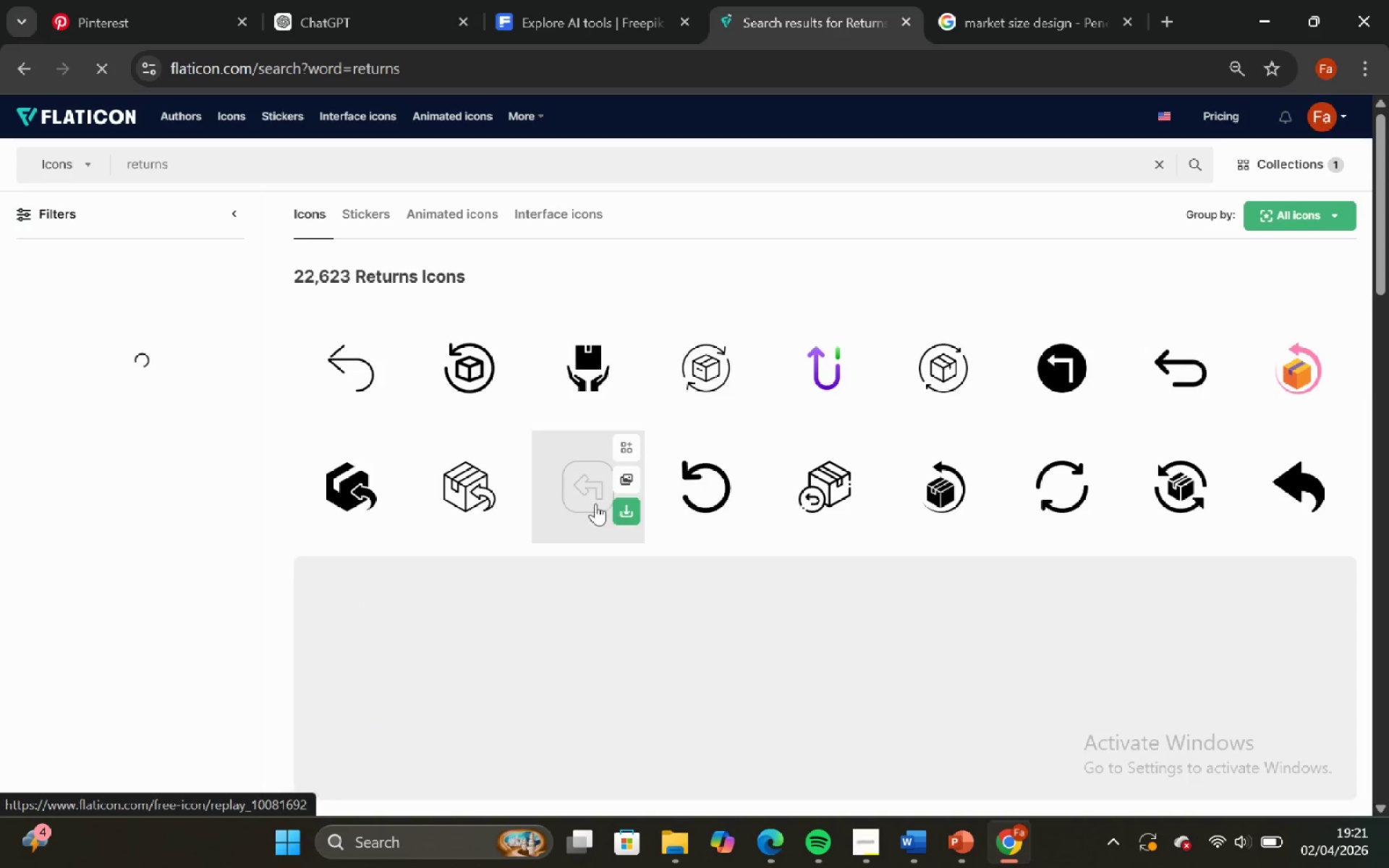 
scroll: coordinate [640, 529], scroll_direction: down, amount: 11.0
 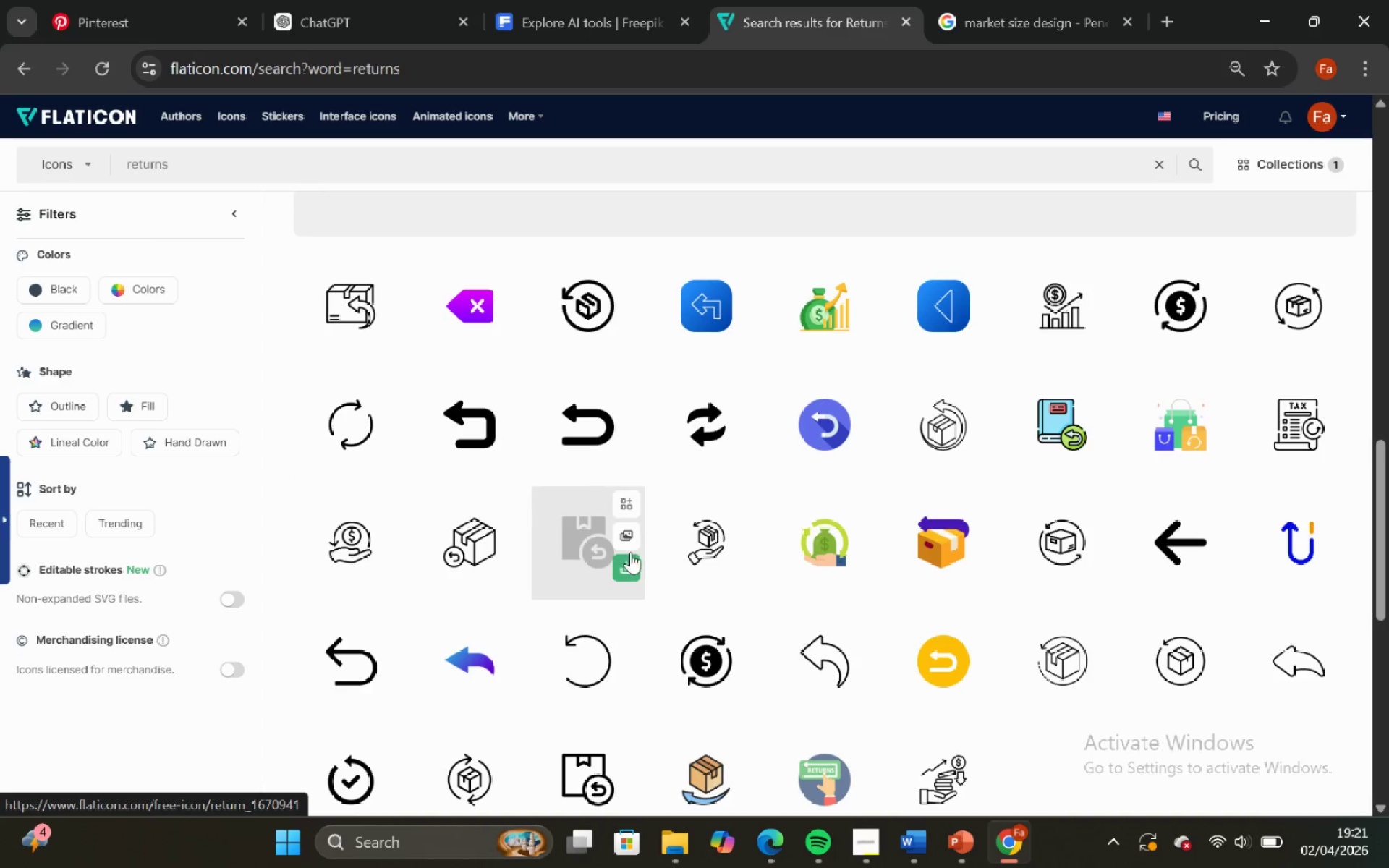 
scroll: coordinate [668, 545], scroll_direction: down, amount: 2.0
 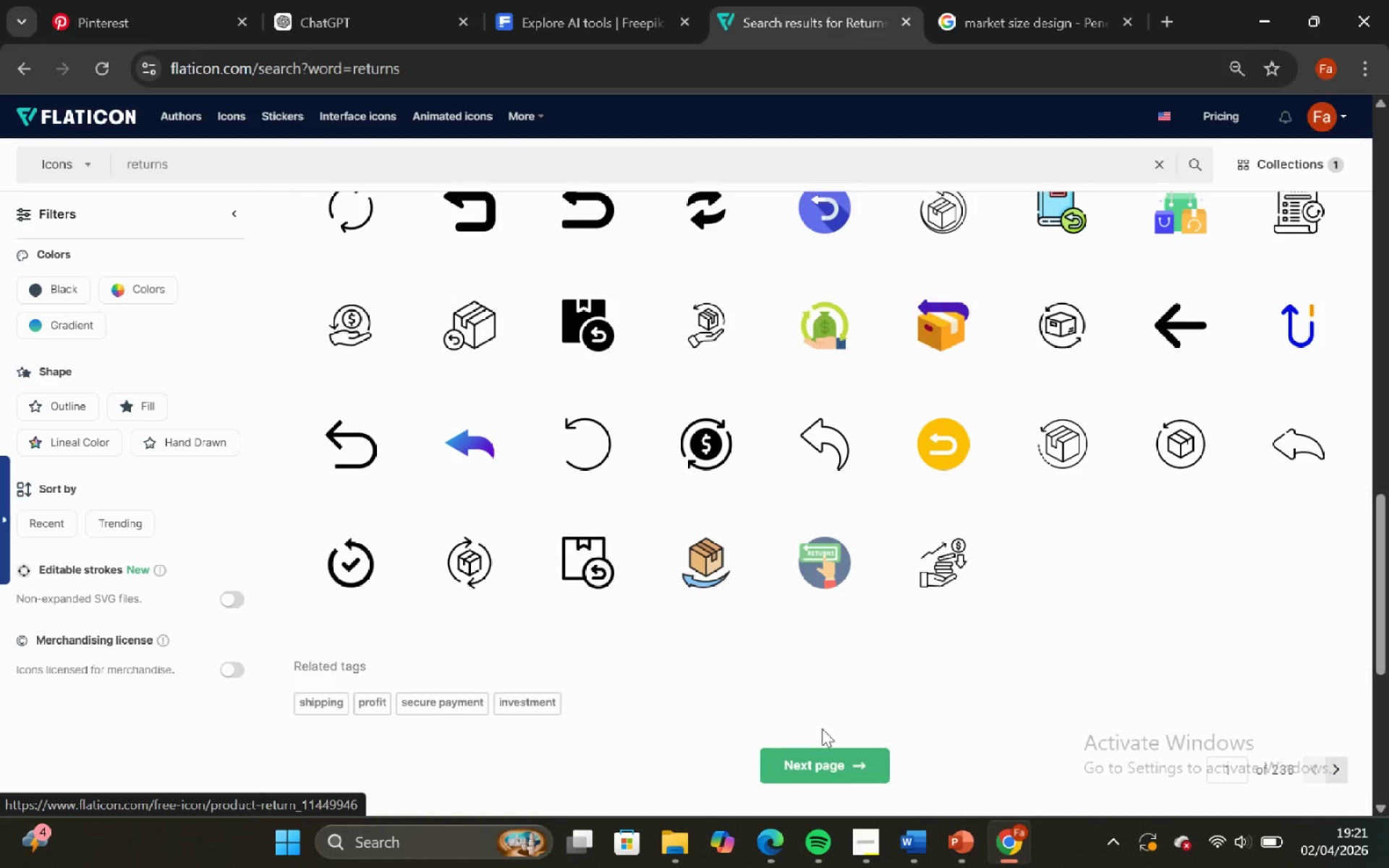 
left_click([824, 761])
 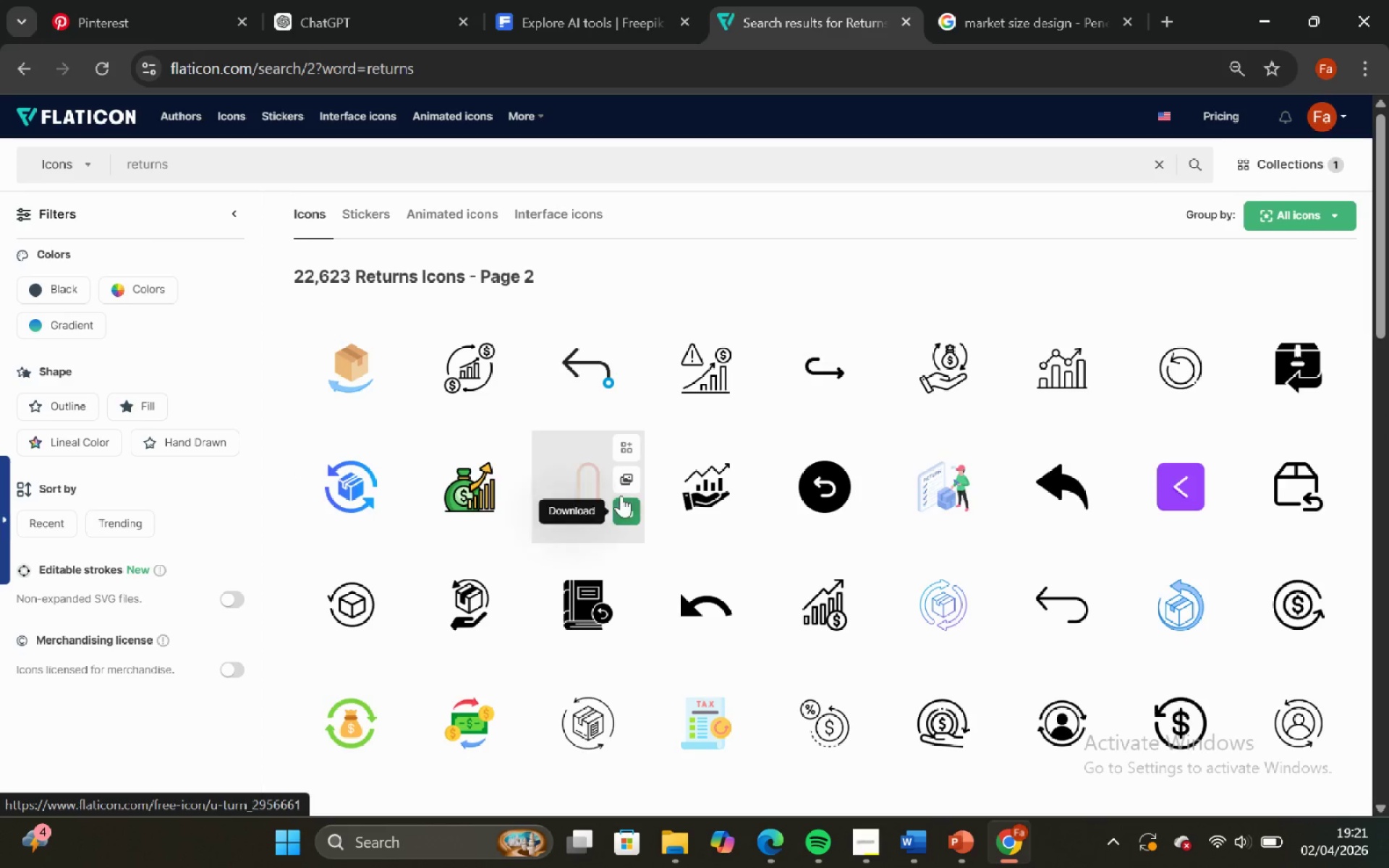 
scroll: coordinate [702, 485], scroll_direction: down, amount: 6.0
 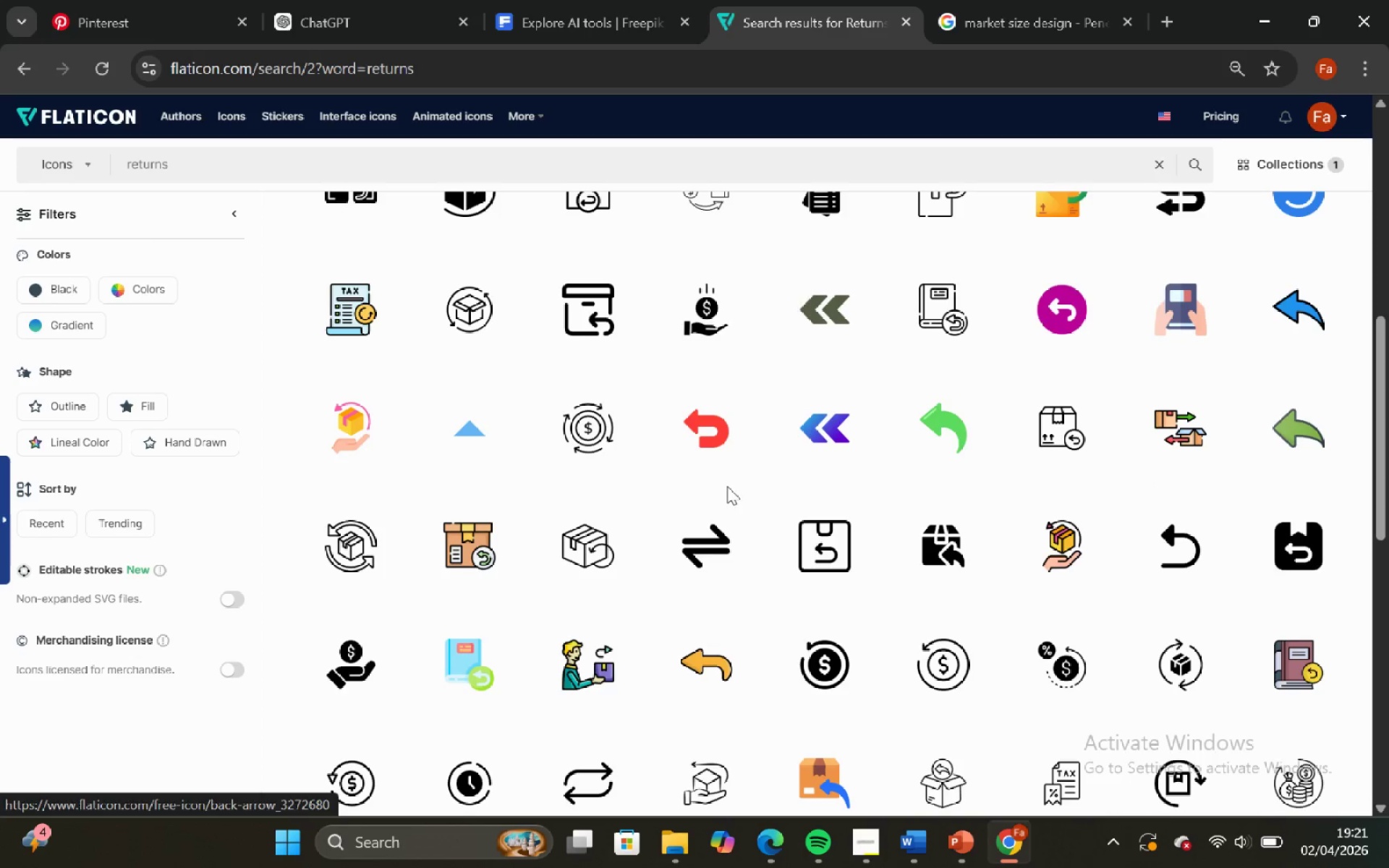 
scroll: coordinate [761, 445], scroll_direction: down, amount: 11.0
 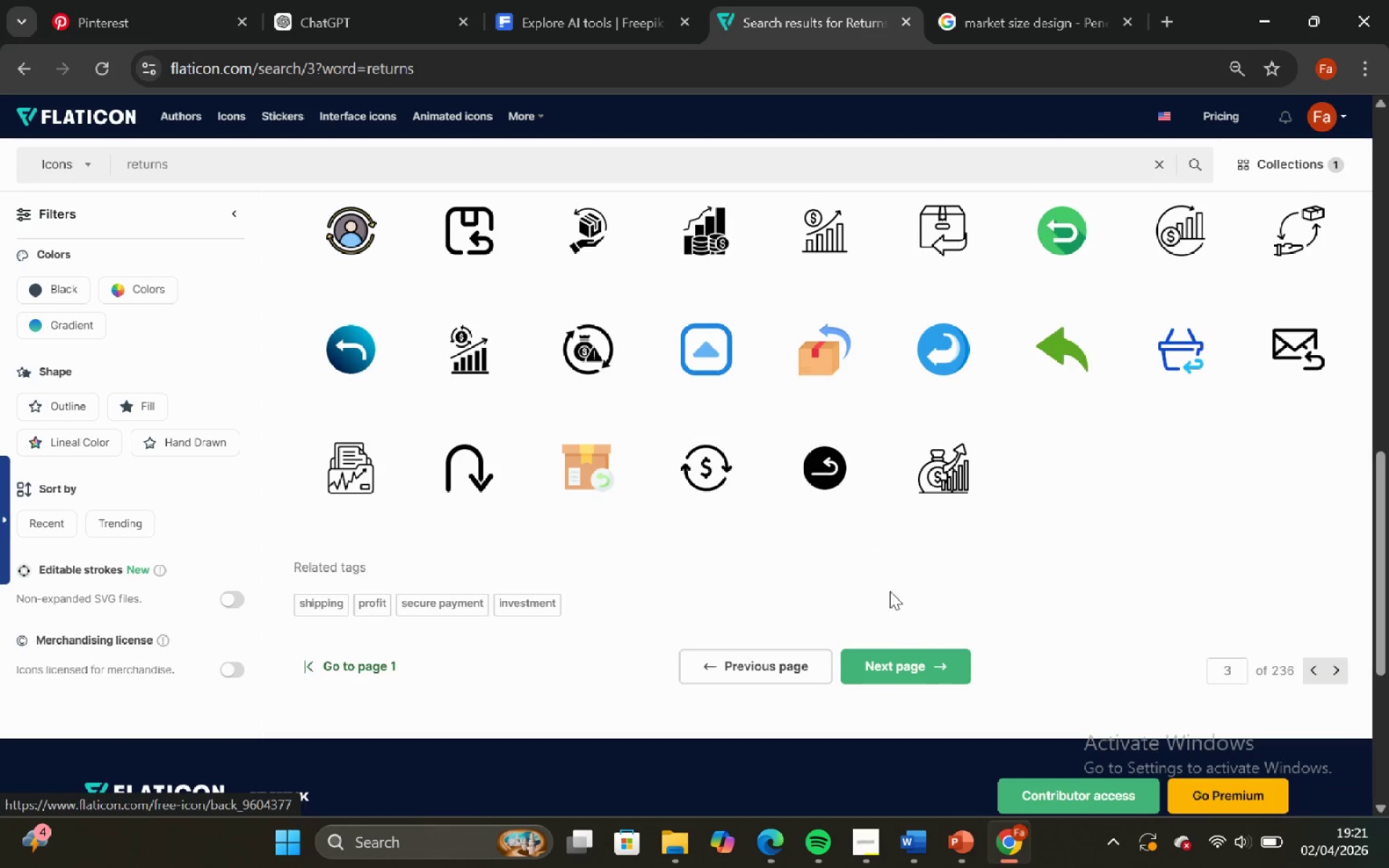 
left_click([907, 658])
 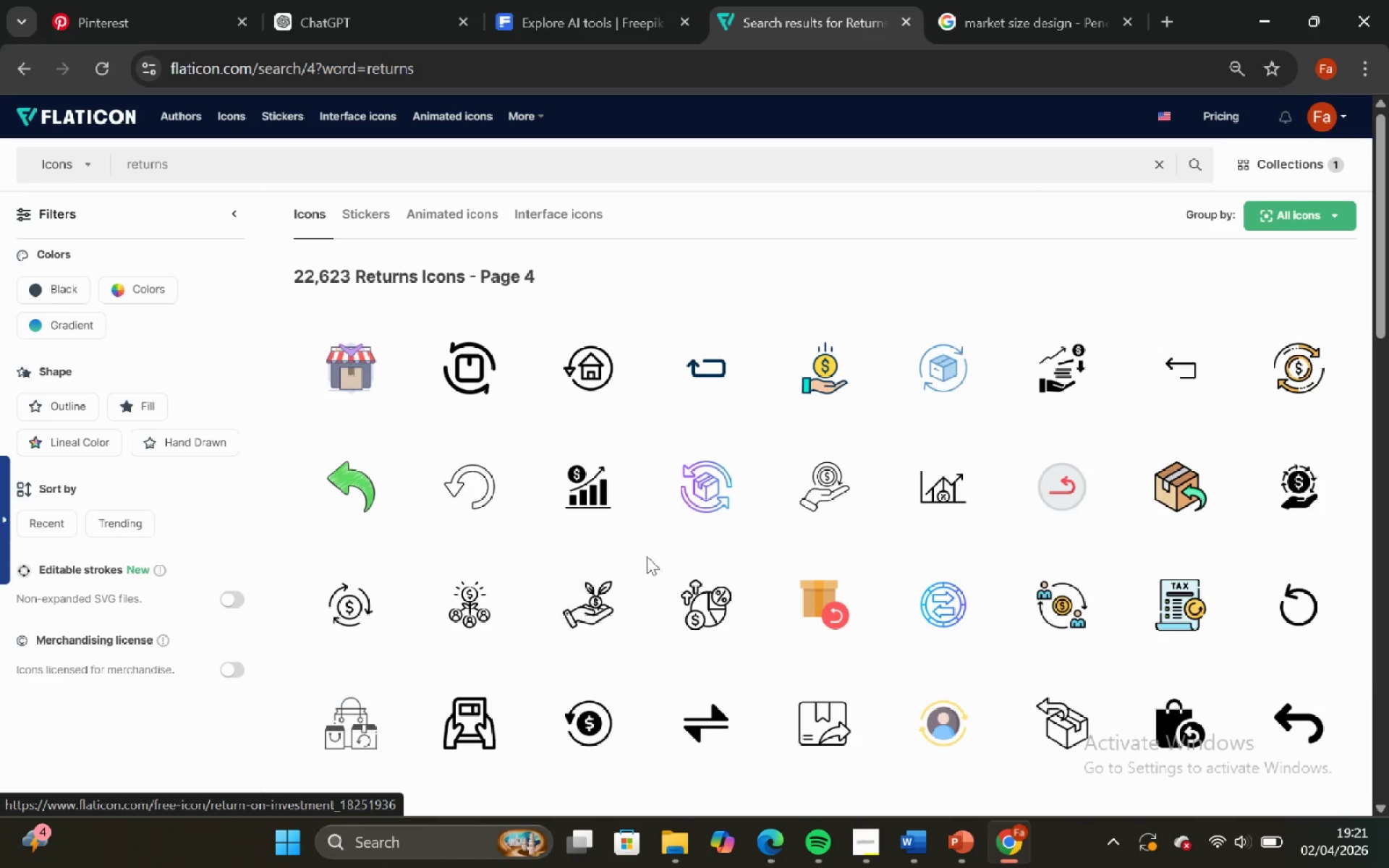 
scroll: coordinate [832, 530], scroll_direction: down, amount: 9.0
 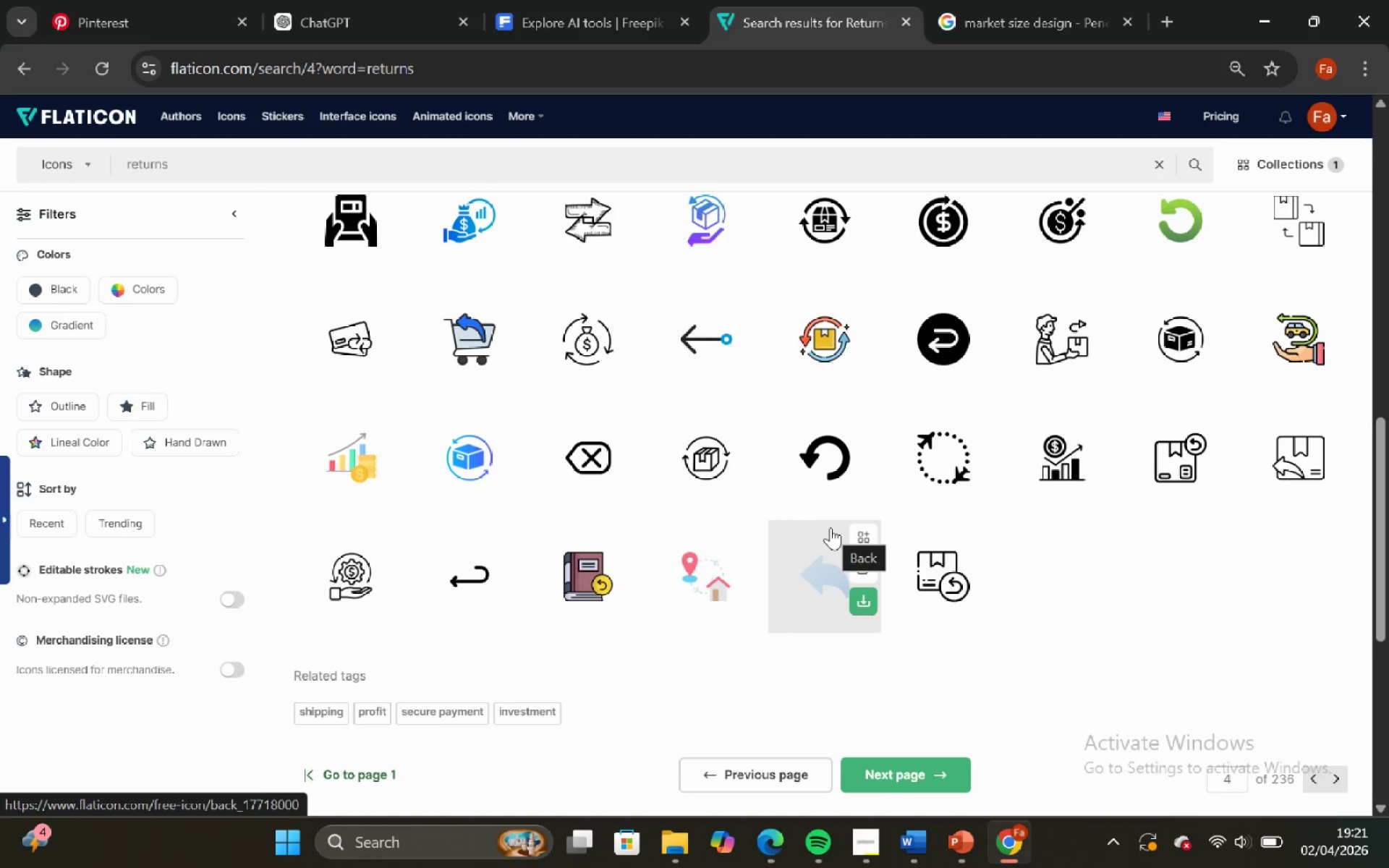 
scroll: coordinate [831, 527], scroll_direction: down, amount: 3.0
 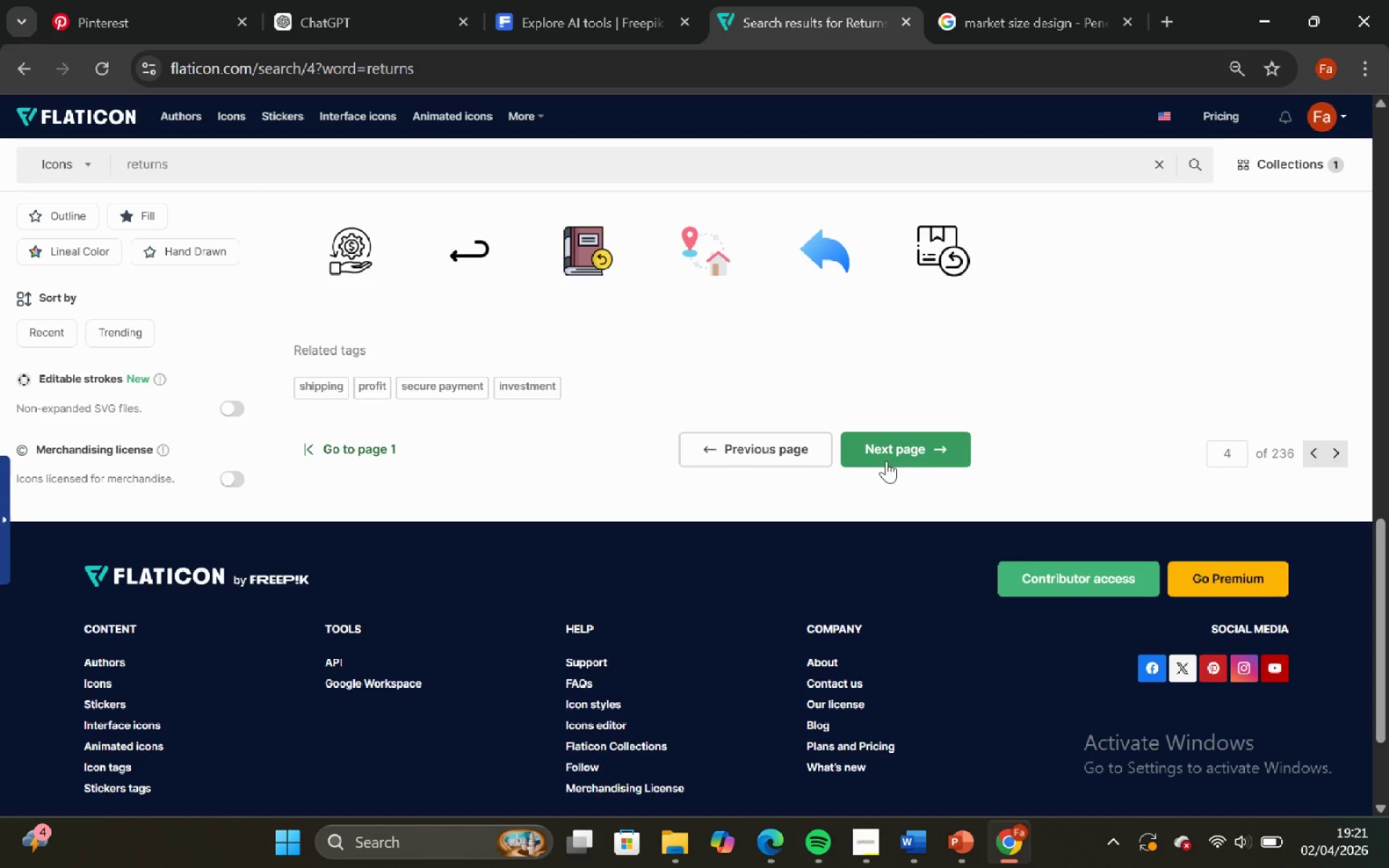 
left_click([887, 456])
 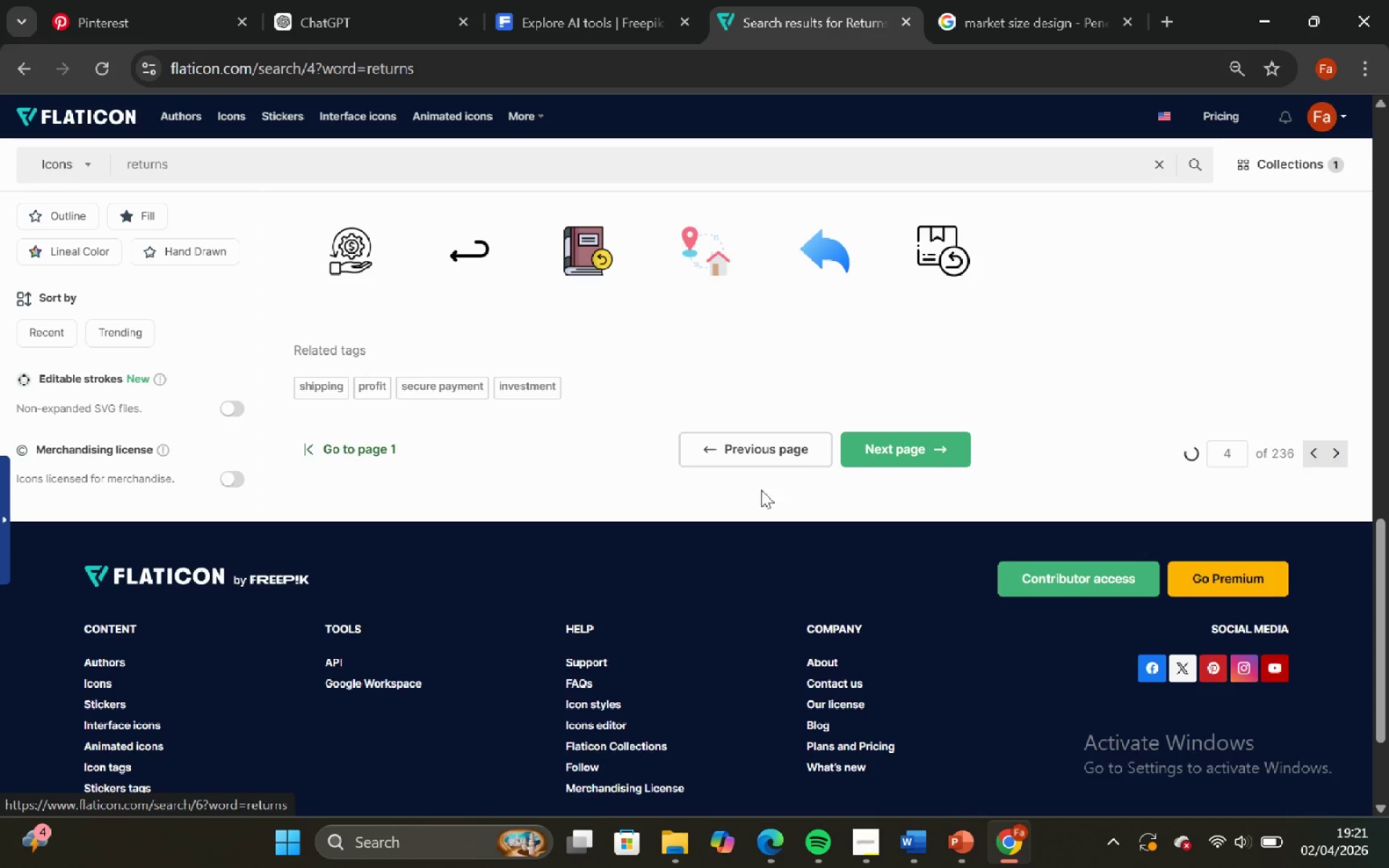 
mouse_move([705, 511])
 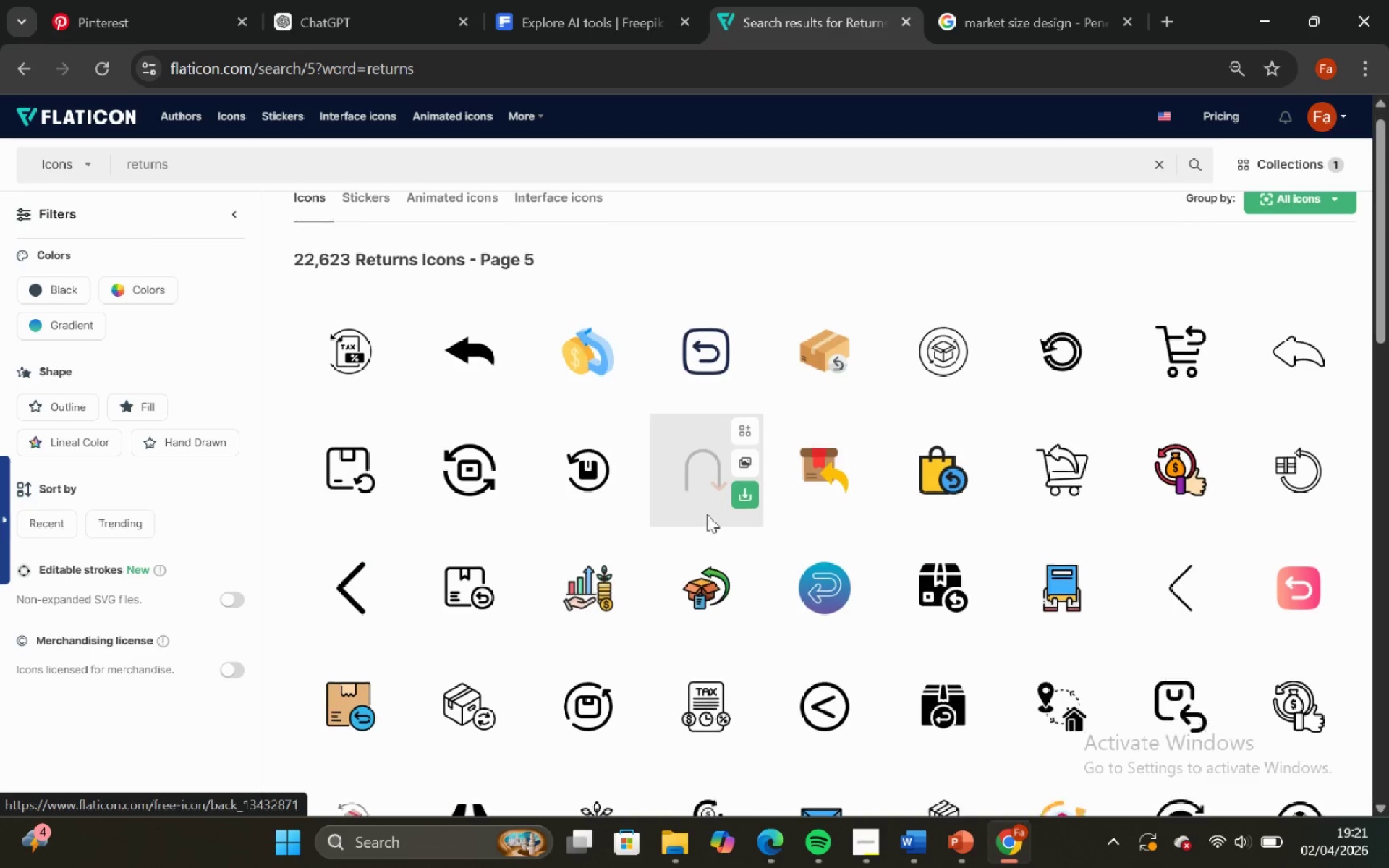 
scroll: coordinate [712, 509], scroll_direction: down, amount: 10.0
 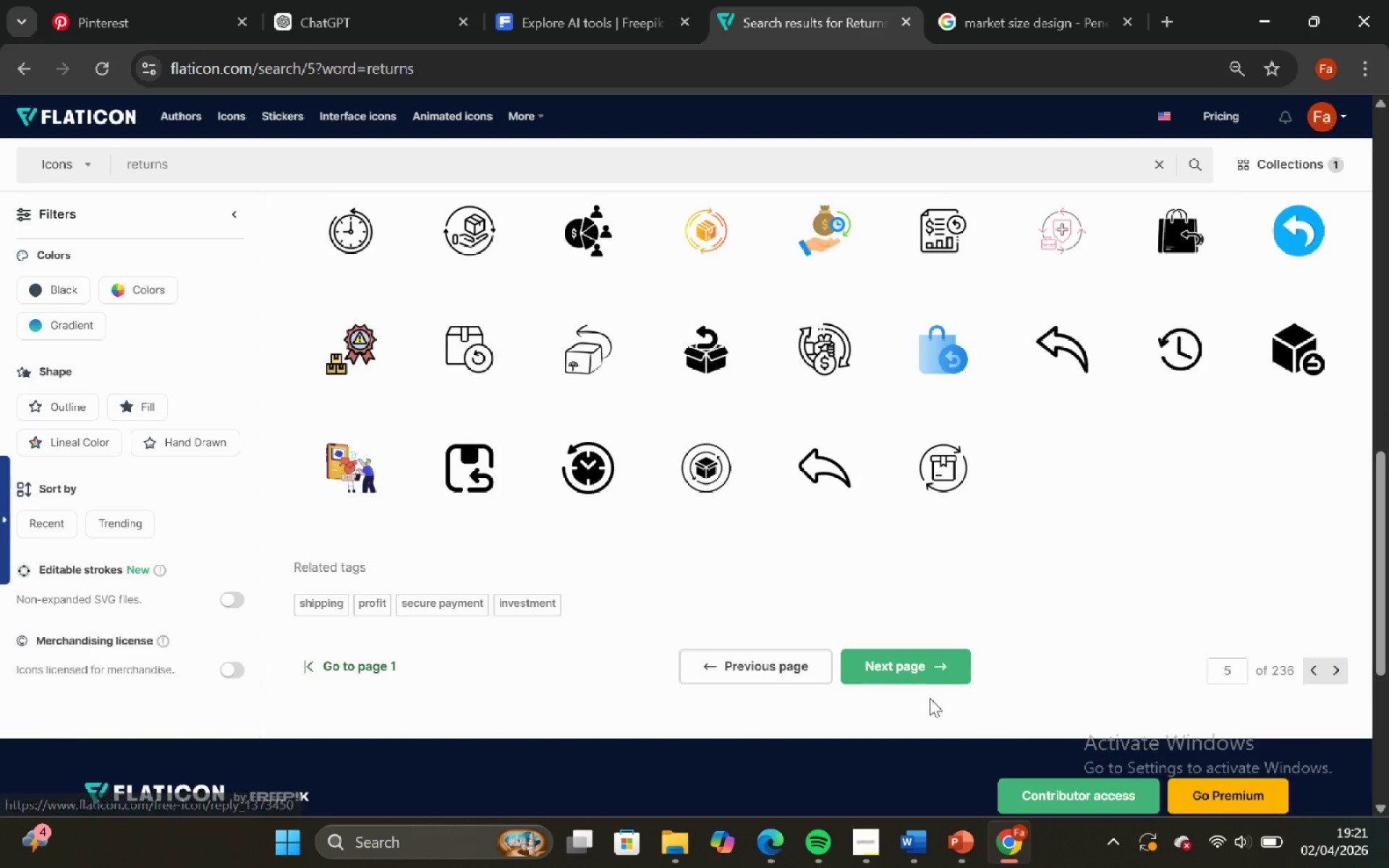 
left_click([891, 681])
 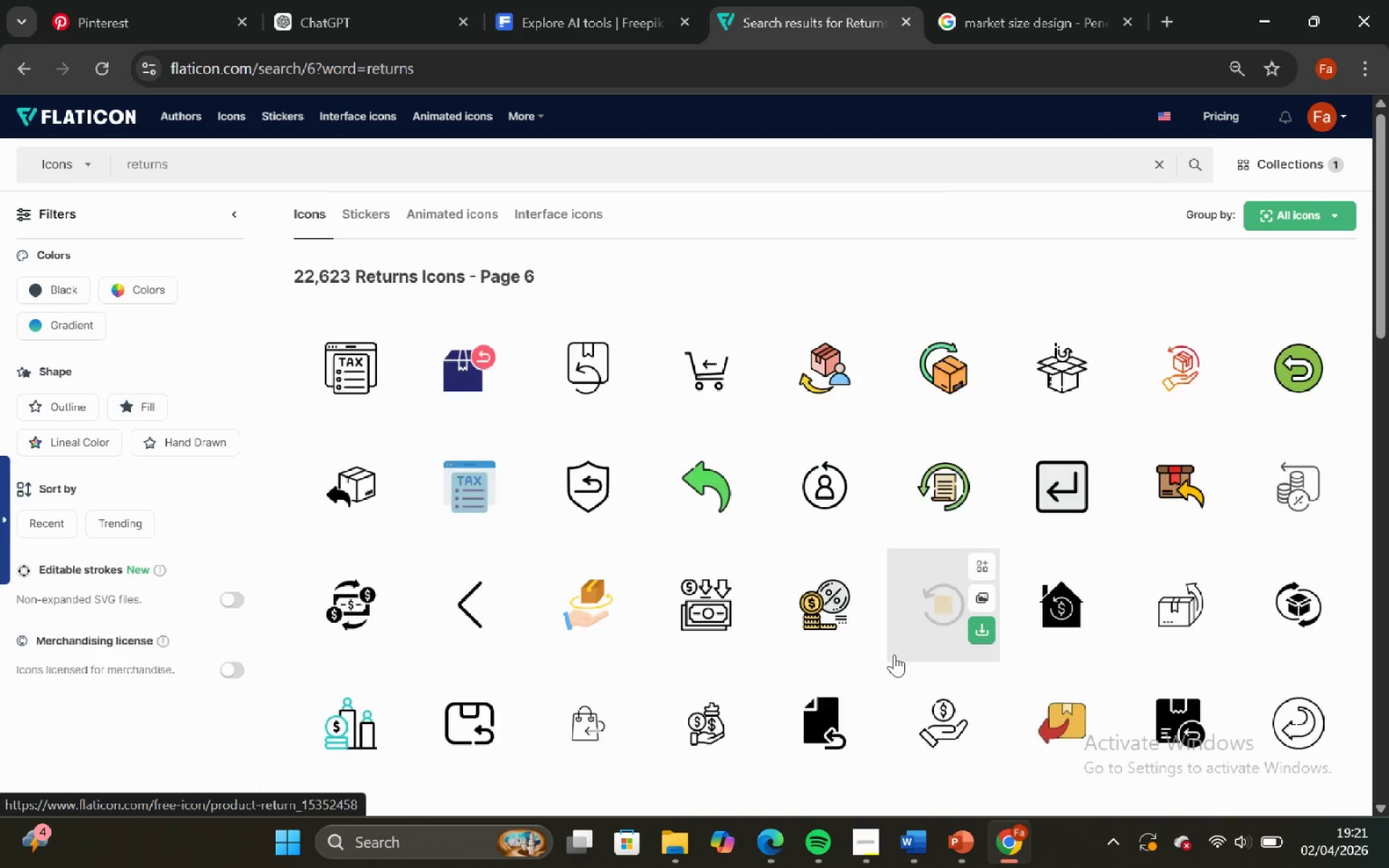 
mouse_move([736, 427])
 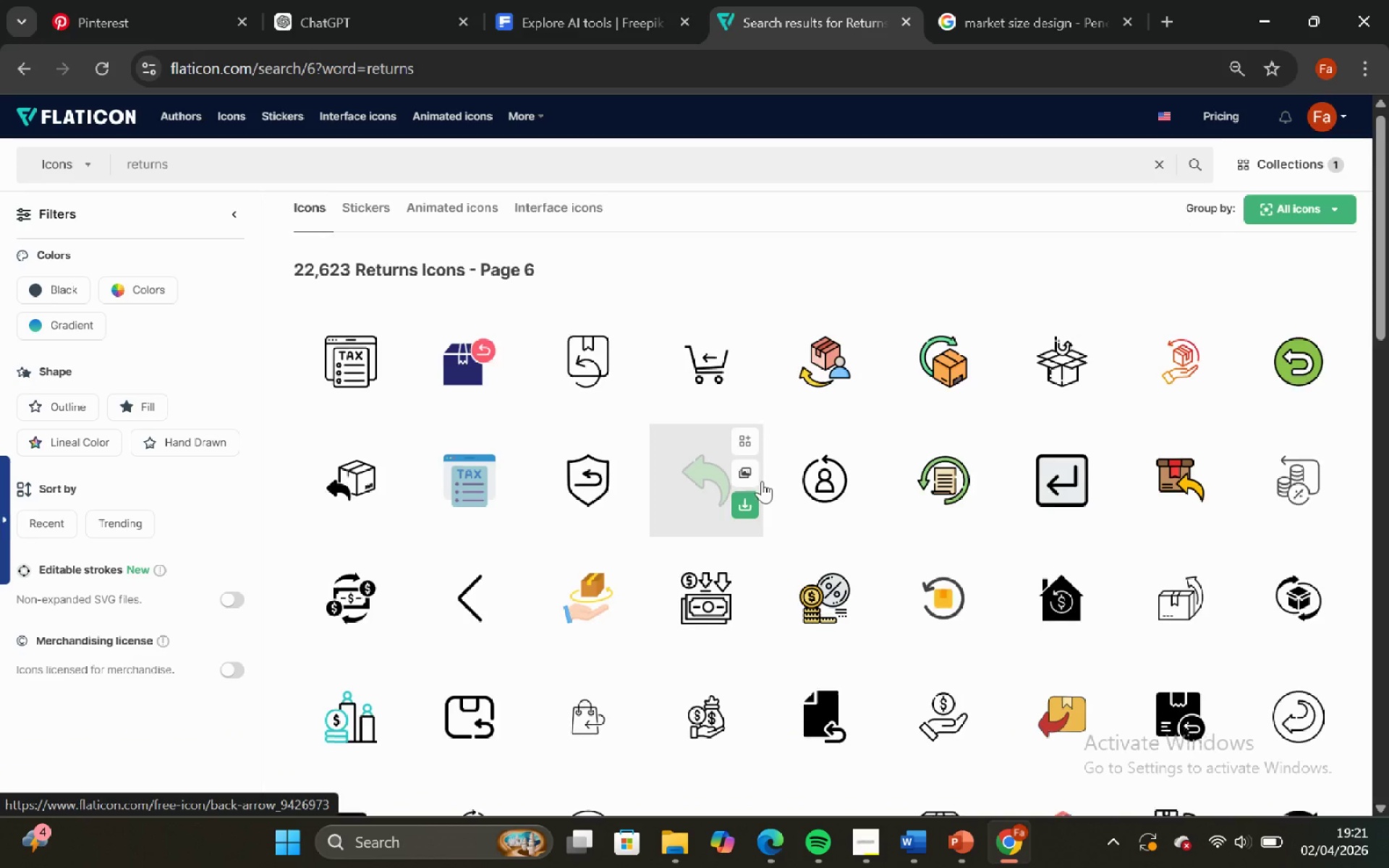 
scroll: coordinate [854, 486], scroll_direction: down, amount: 11.0
 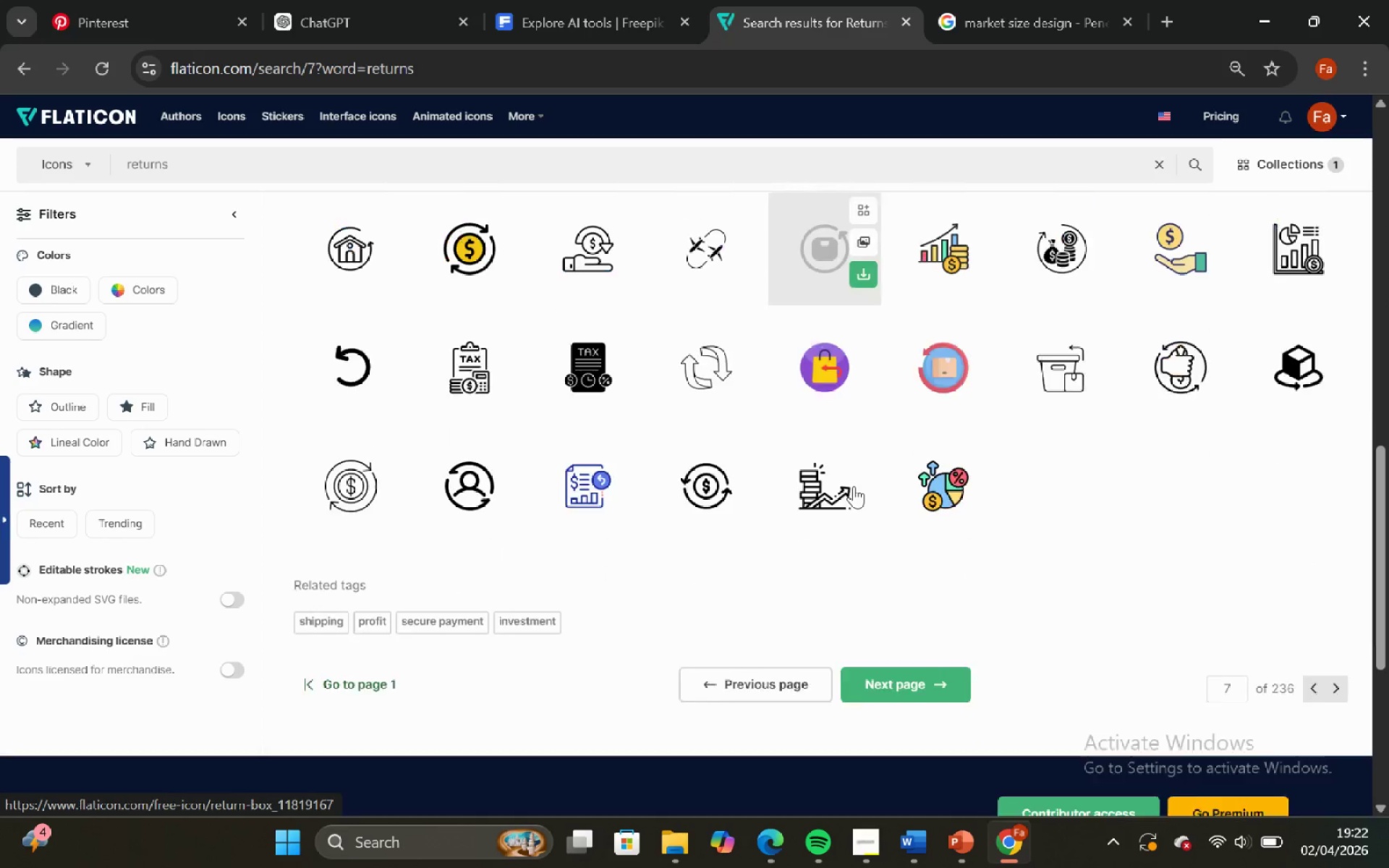 
left_click([906, 652])
 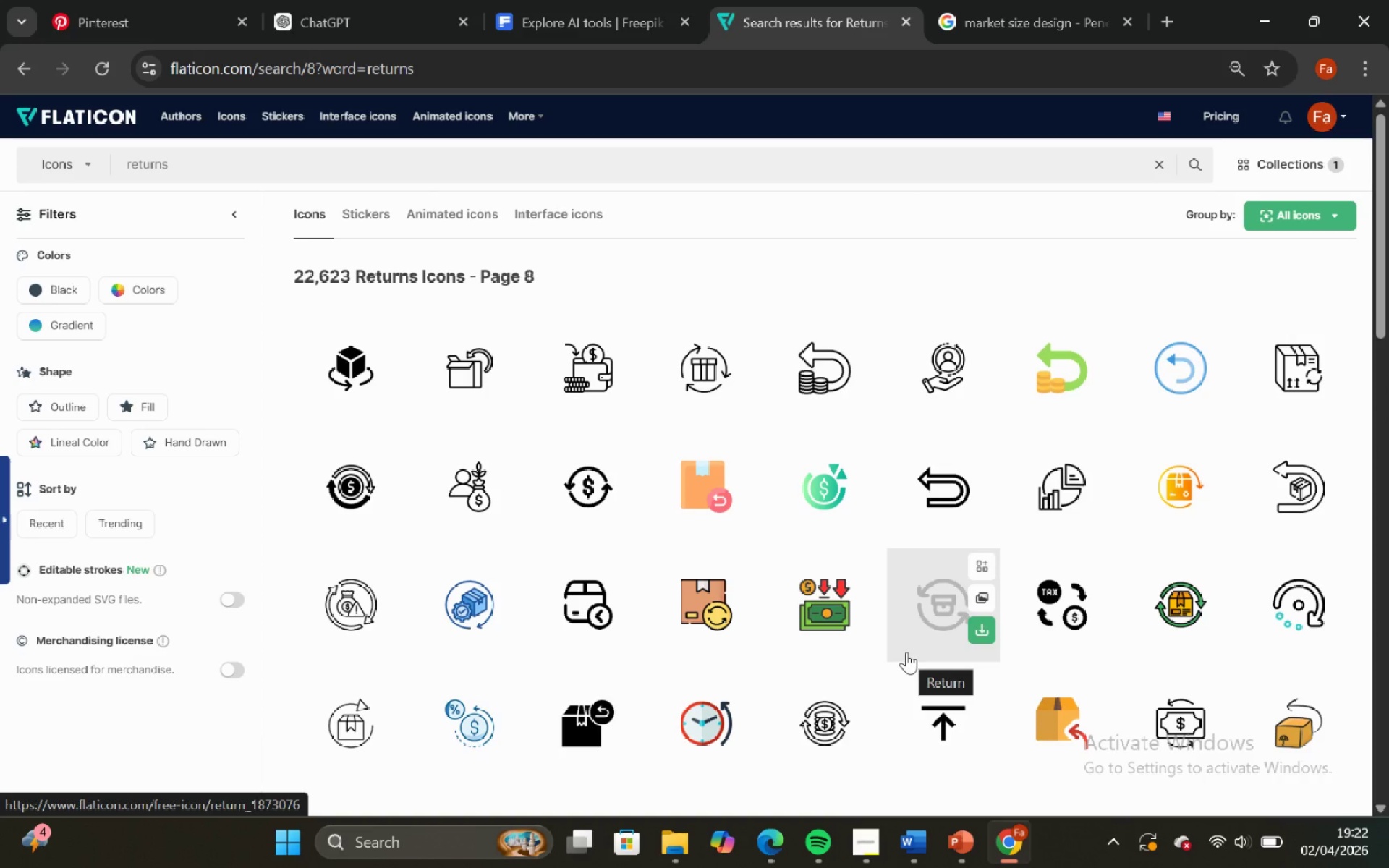 
scroll: coordinate [901, 645], scroll_direction: down, amount: 6.0
 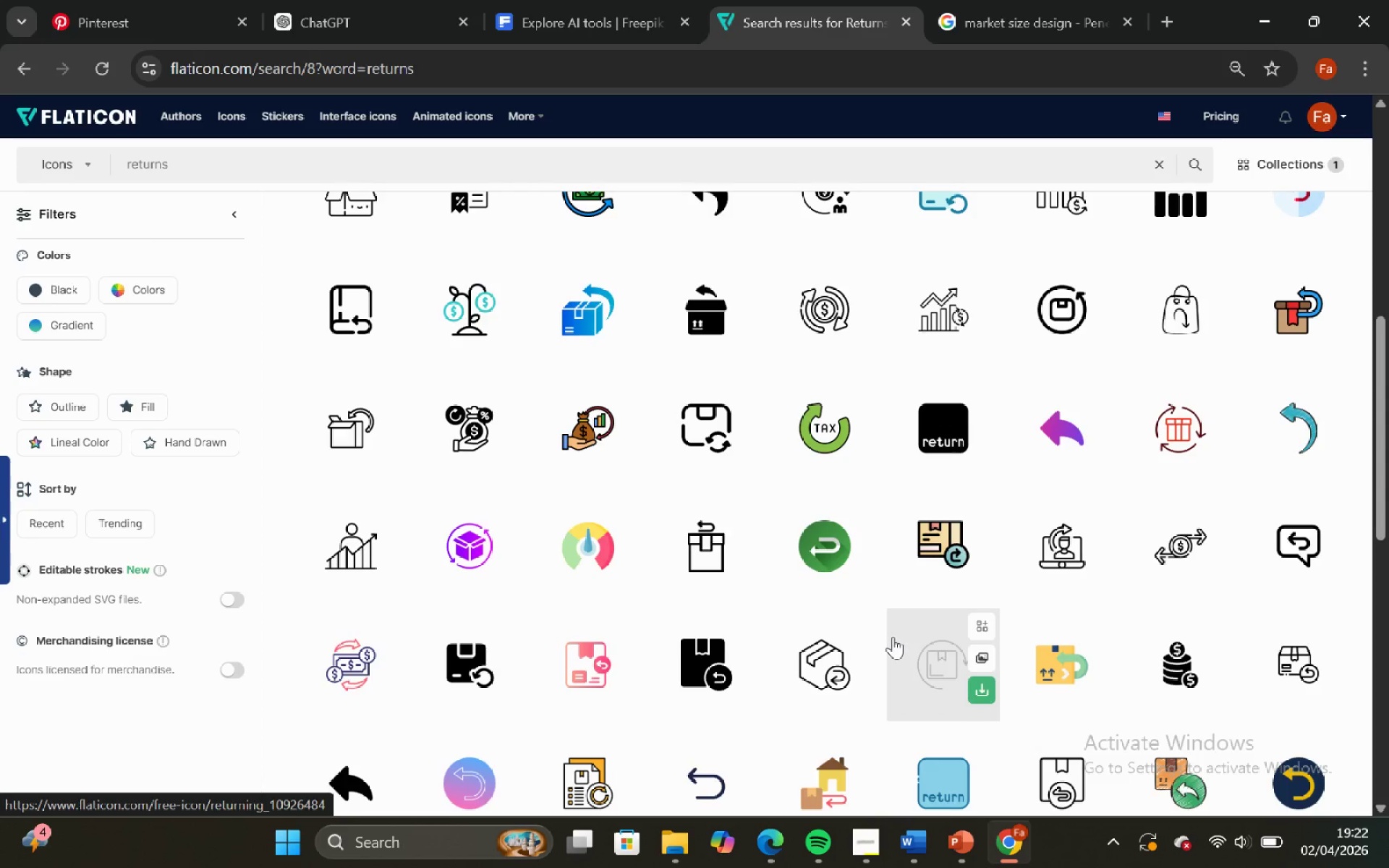 
scroll: coordinate [893, 636], scroll_direction: up, amount: 1.0
 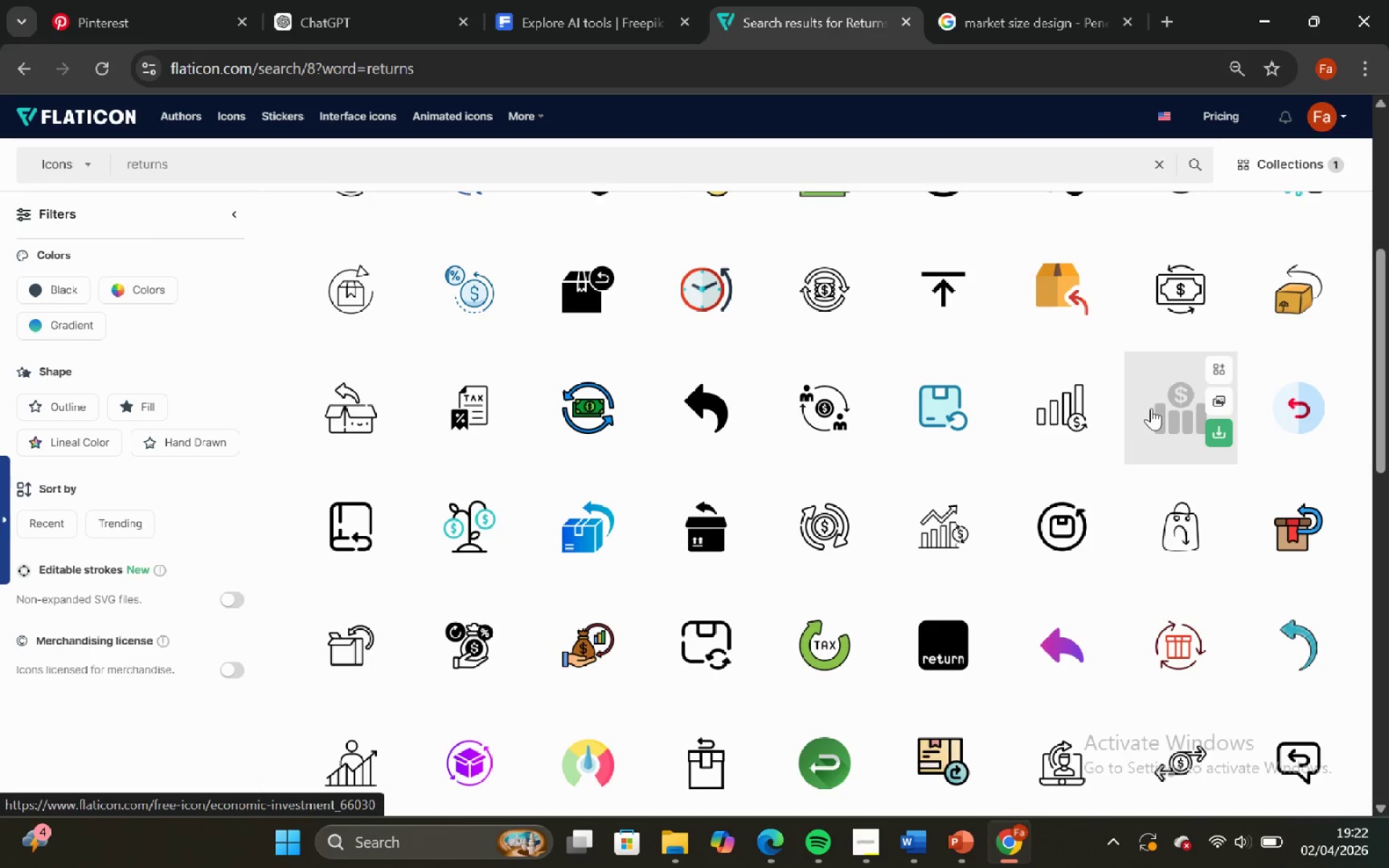 
left_click([1151, 408])
 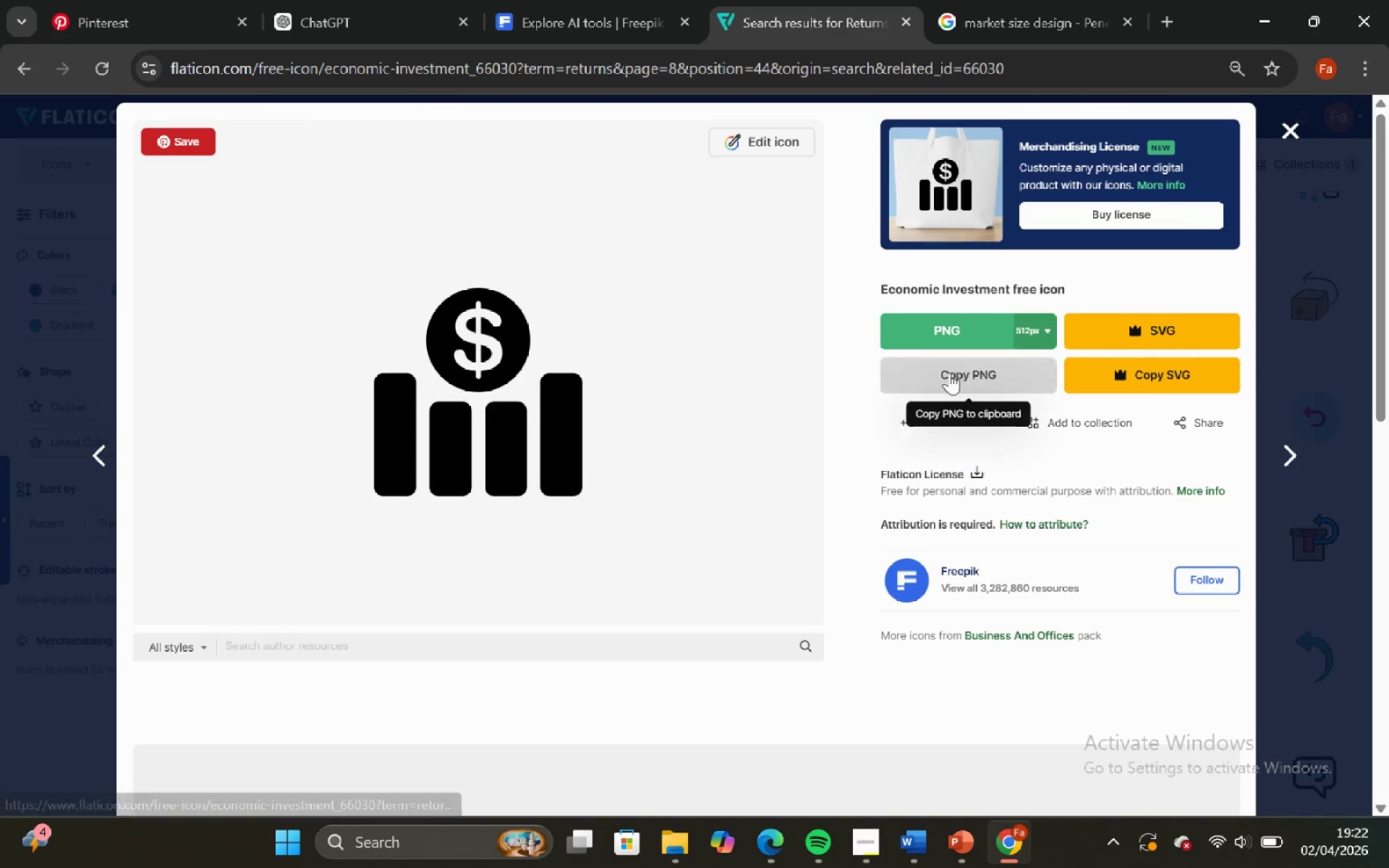 
left_click([949, 373])
 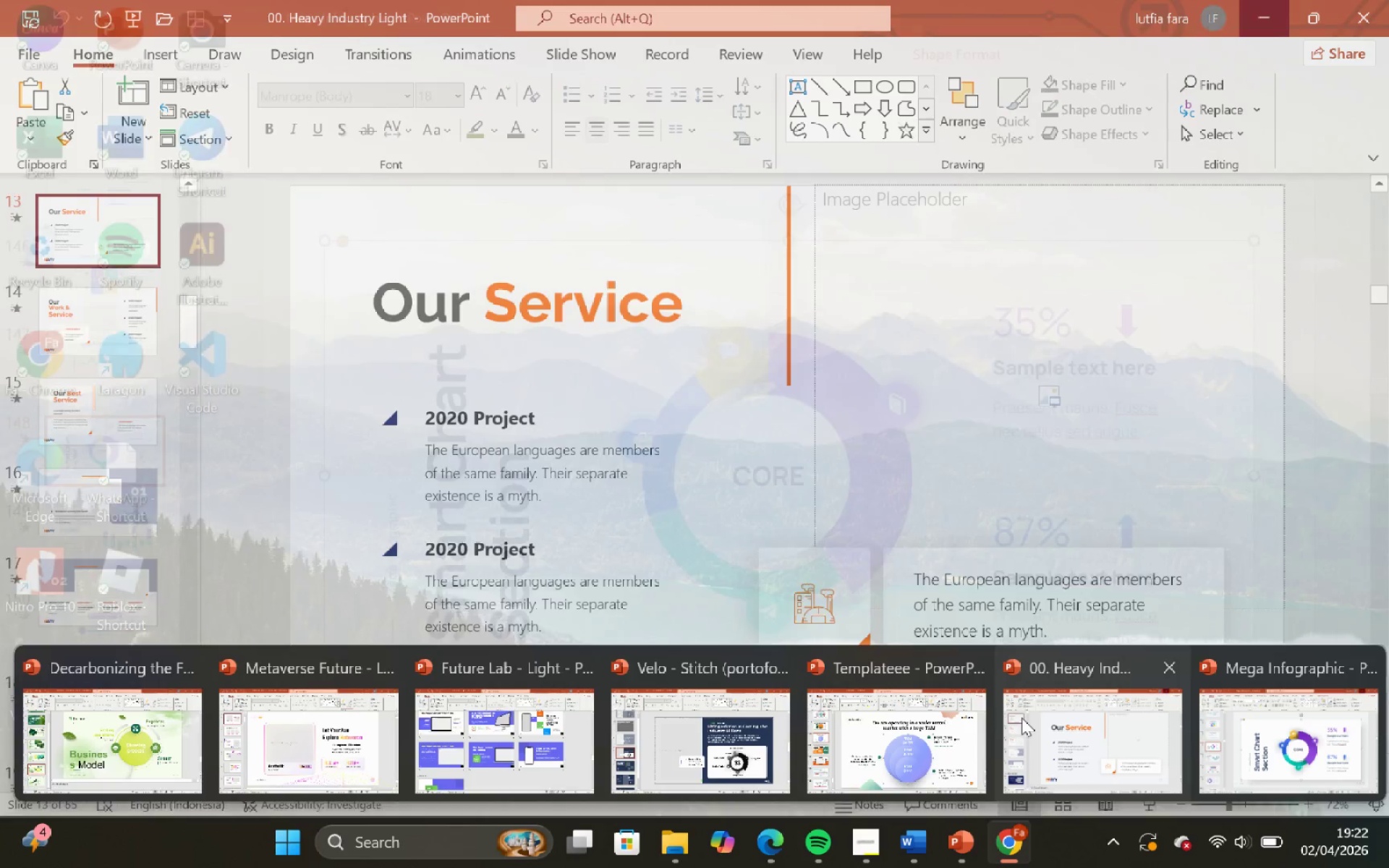 
left_click([702, 750])
 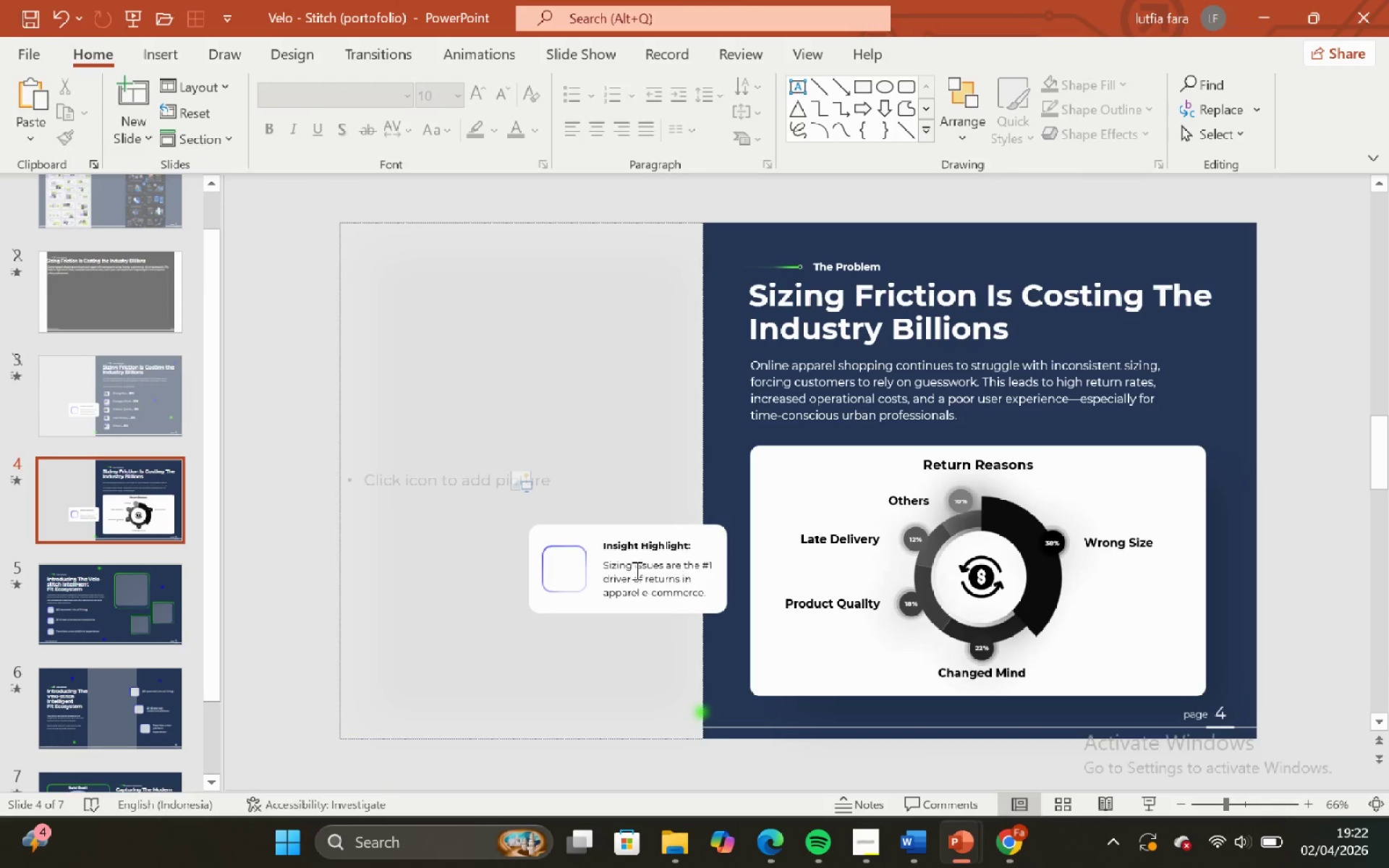 
key(Control+V)
 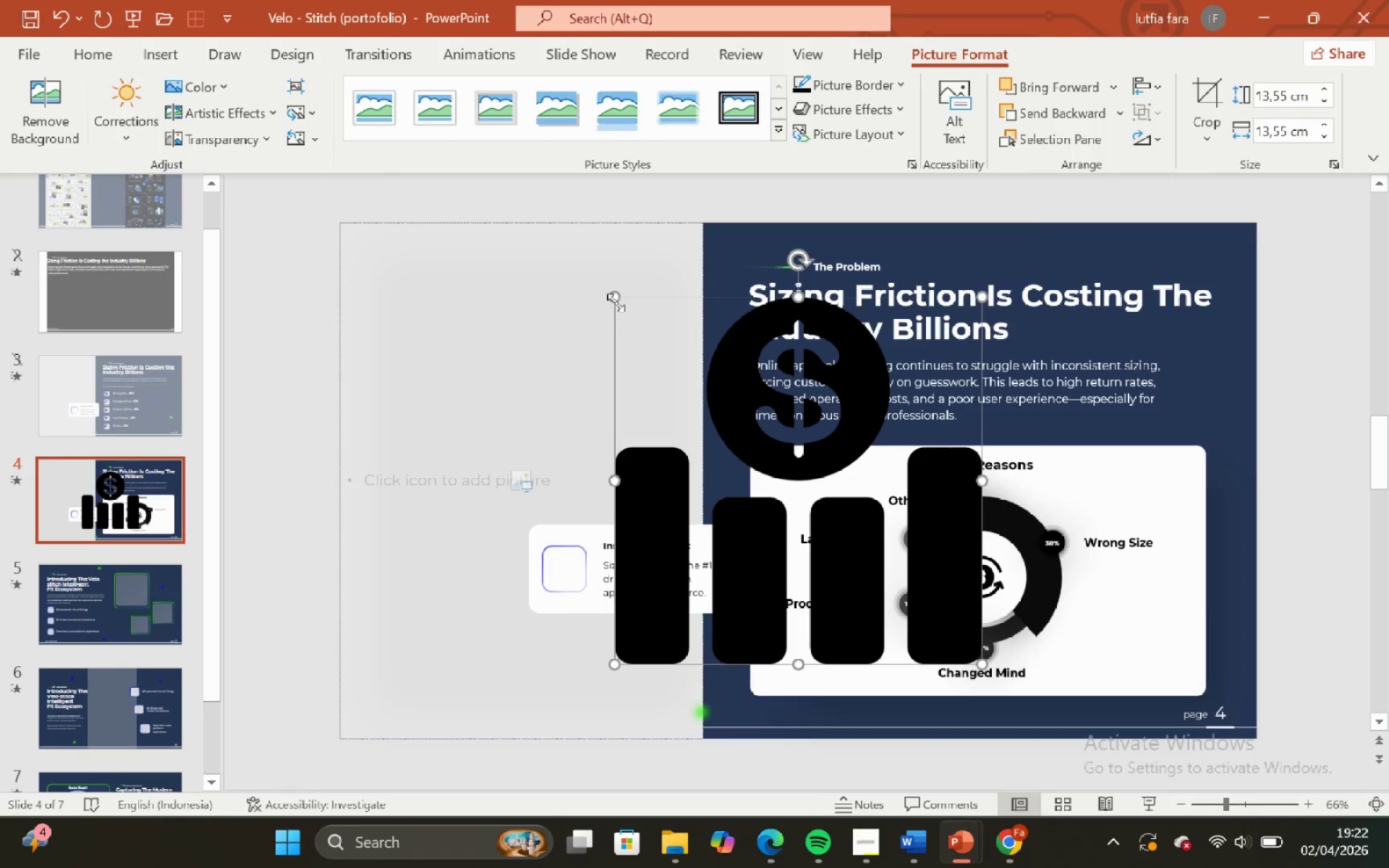 
left_click_drag(start_coordinate=[613, 301], to_coordinate=[906, 597])
 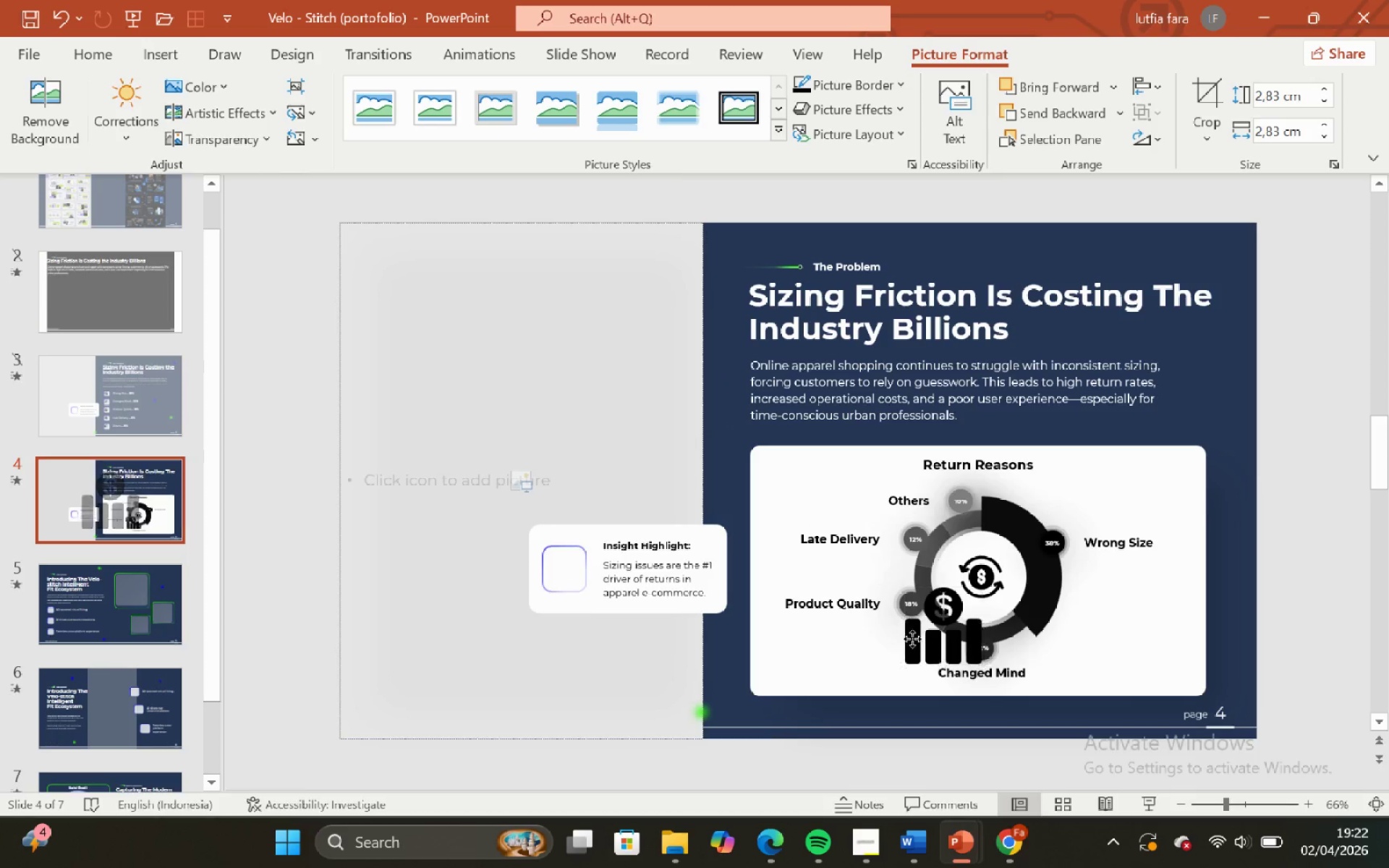 
hold_key(key=ShiftLeft, duration=0.98)
 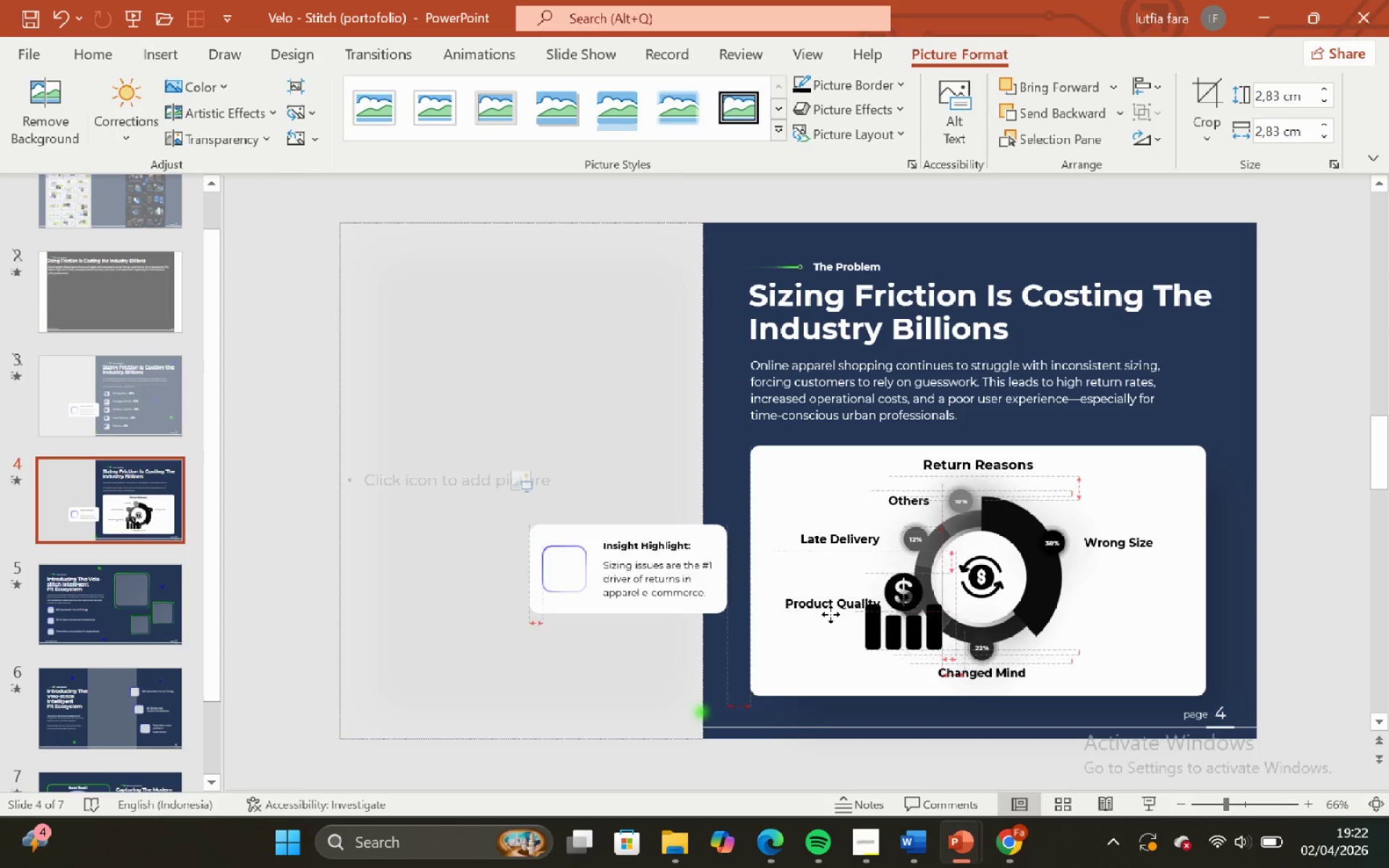 
hold_key(key=ShiftLeft, duration=1.62)
left_click_drag(start_coordinate=[921, 641], to_coordinate=[539, 565])
 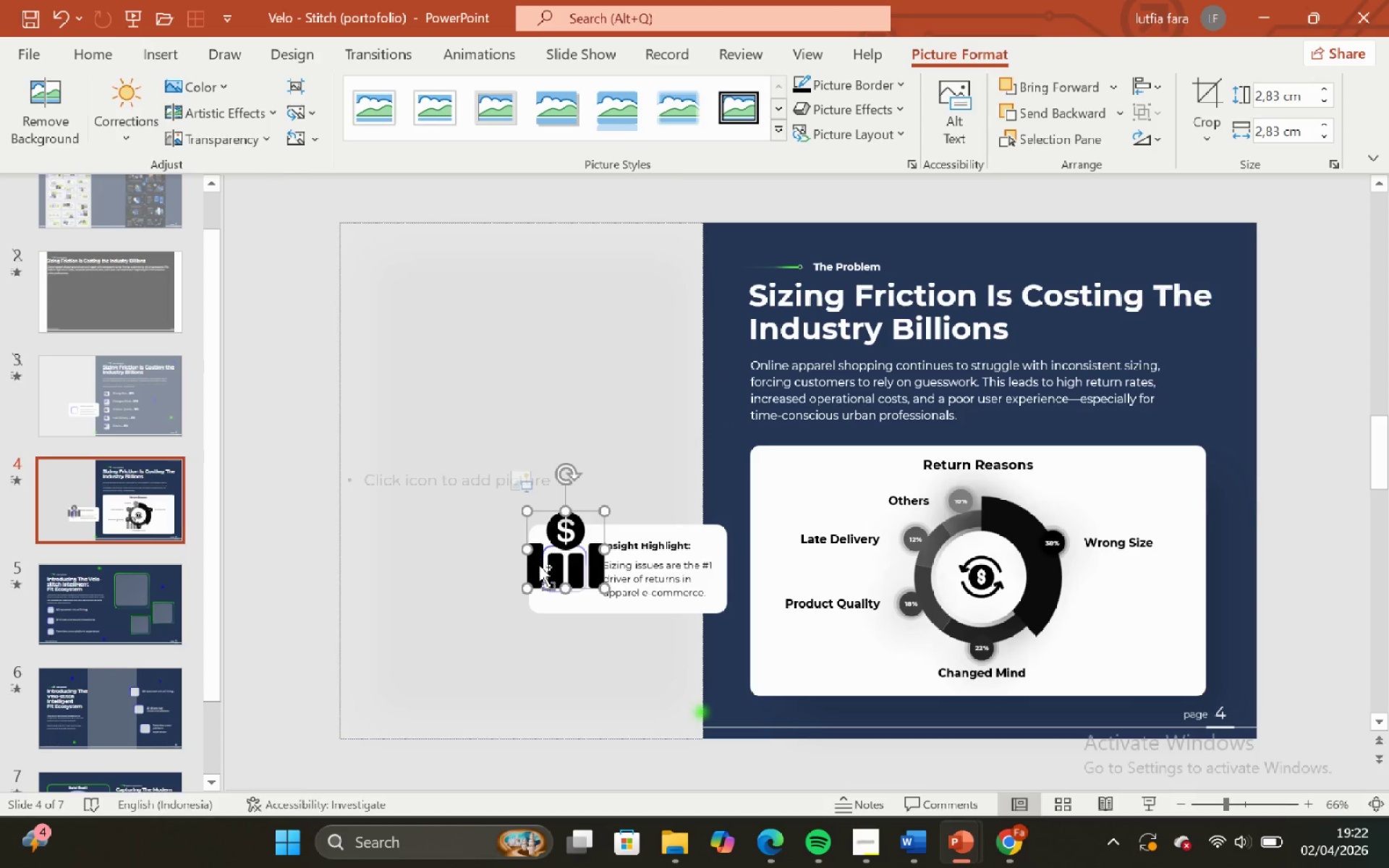 
hold_key(key=ControlLeft, duration=0.53)
hold_key(key=ShiftLeft, duration=0.44)
scroll: coordinate [539, 565], scroll_direction: up, amount: 4.0
 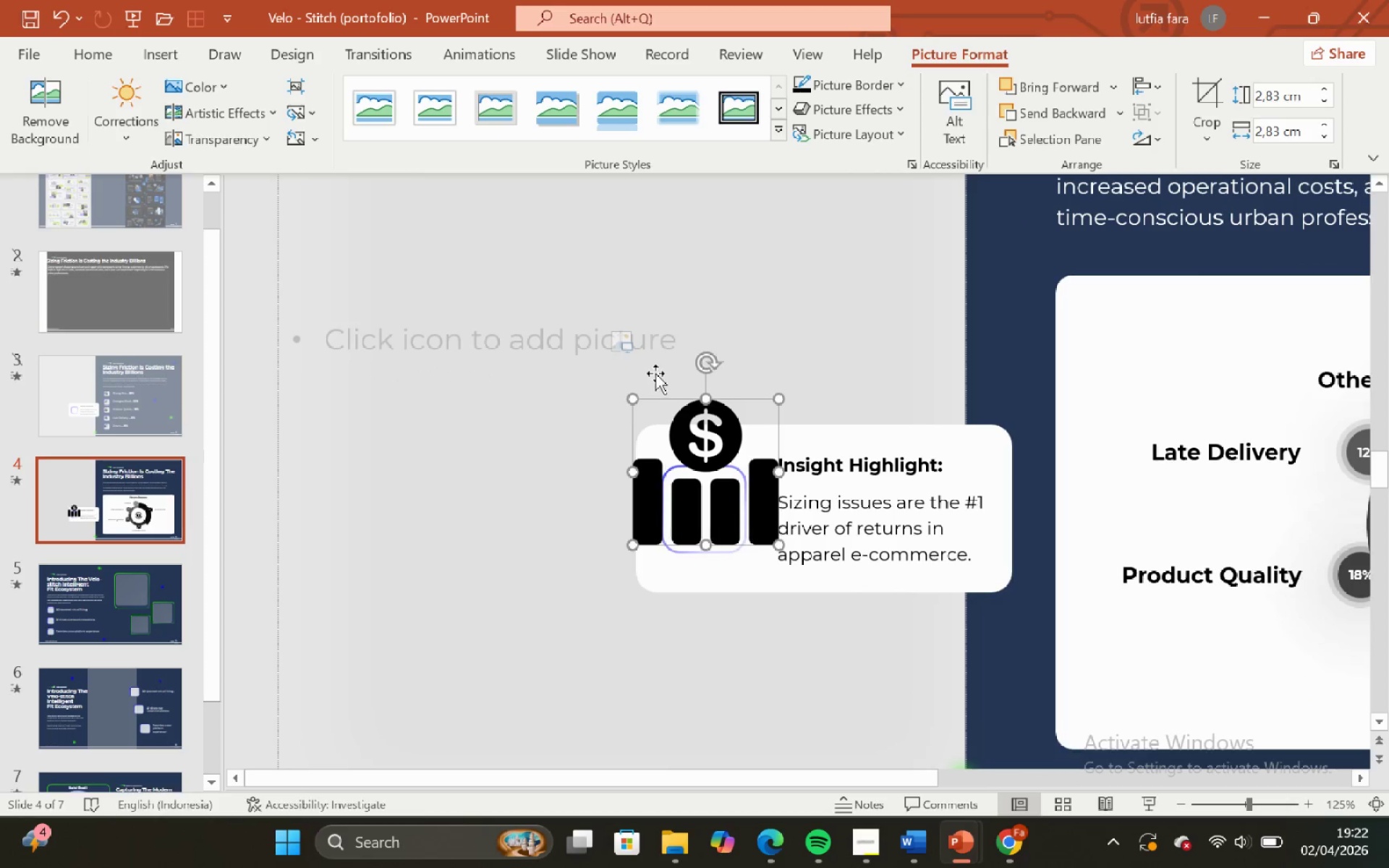 
hold_key(key=ShiftLeft, duration=0.89)
left_click_drag(start_coordinate=[635, 401], to_coordinate=[726, 499])
 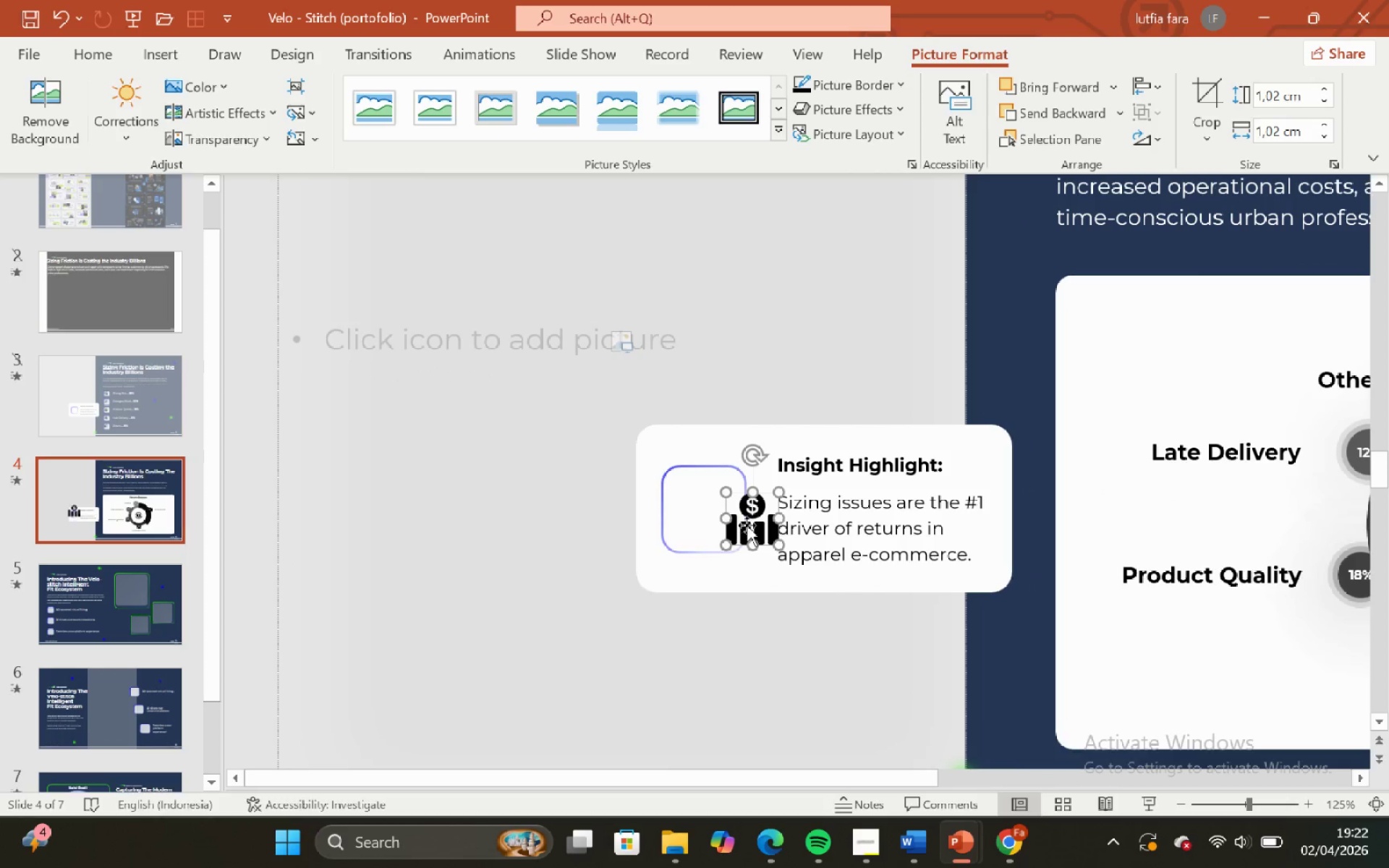 
left_click_drag(start_coordinate=[747, 524], to_coordinate=[698, 519])
 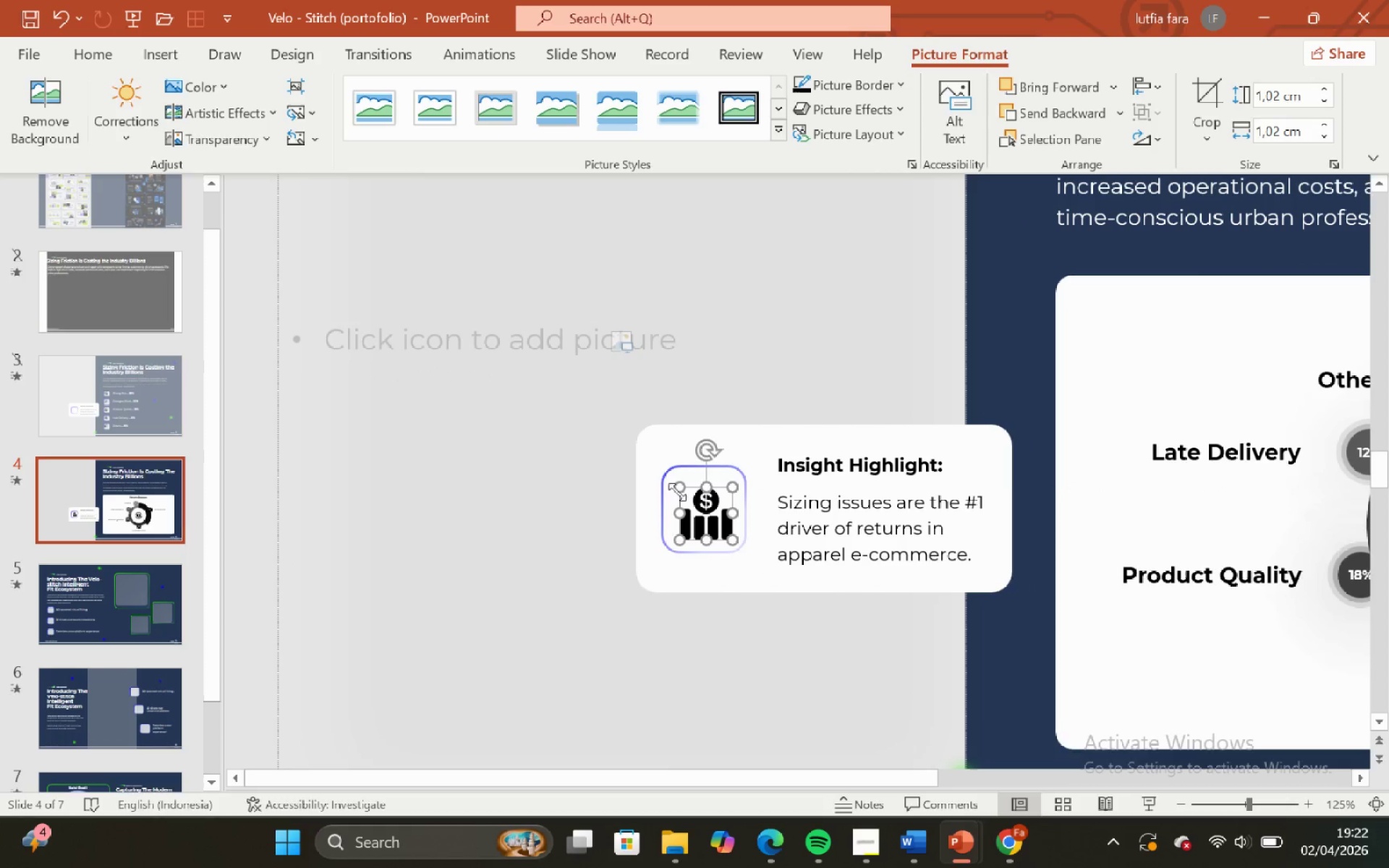 
left_click_drag(start_coordinate=[678, 491], to_coordinate=[692, 498])
 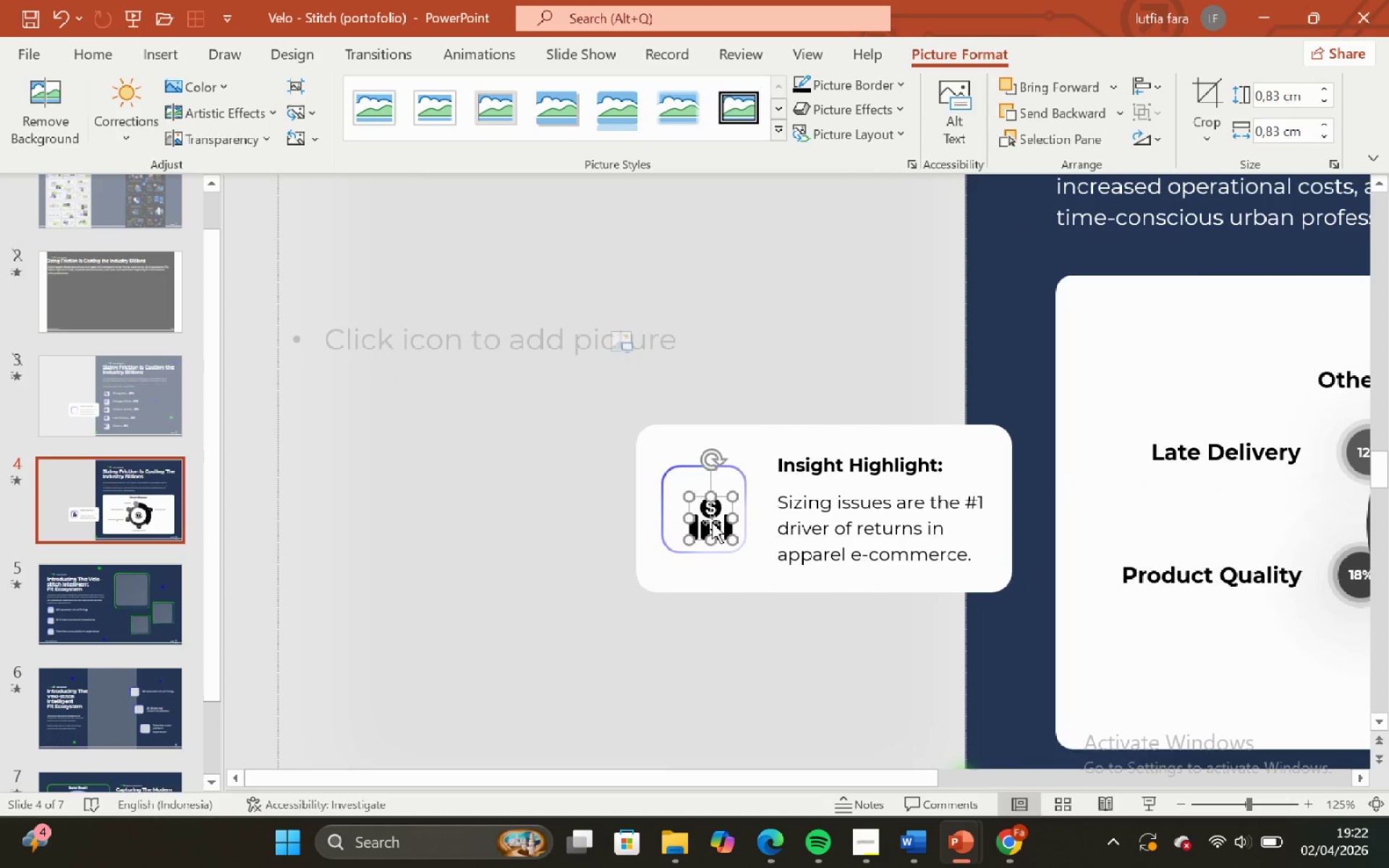 
hold_key(key=ShiftLeft, duration=0.69)
 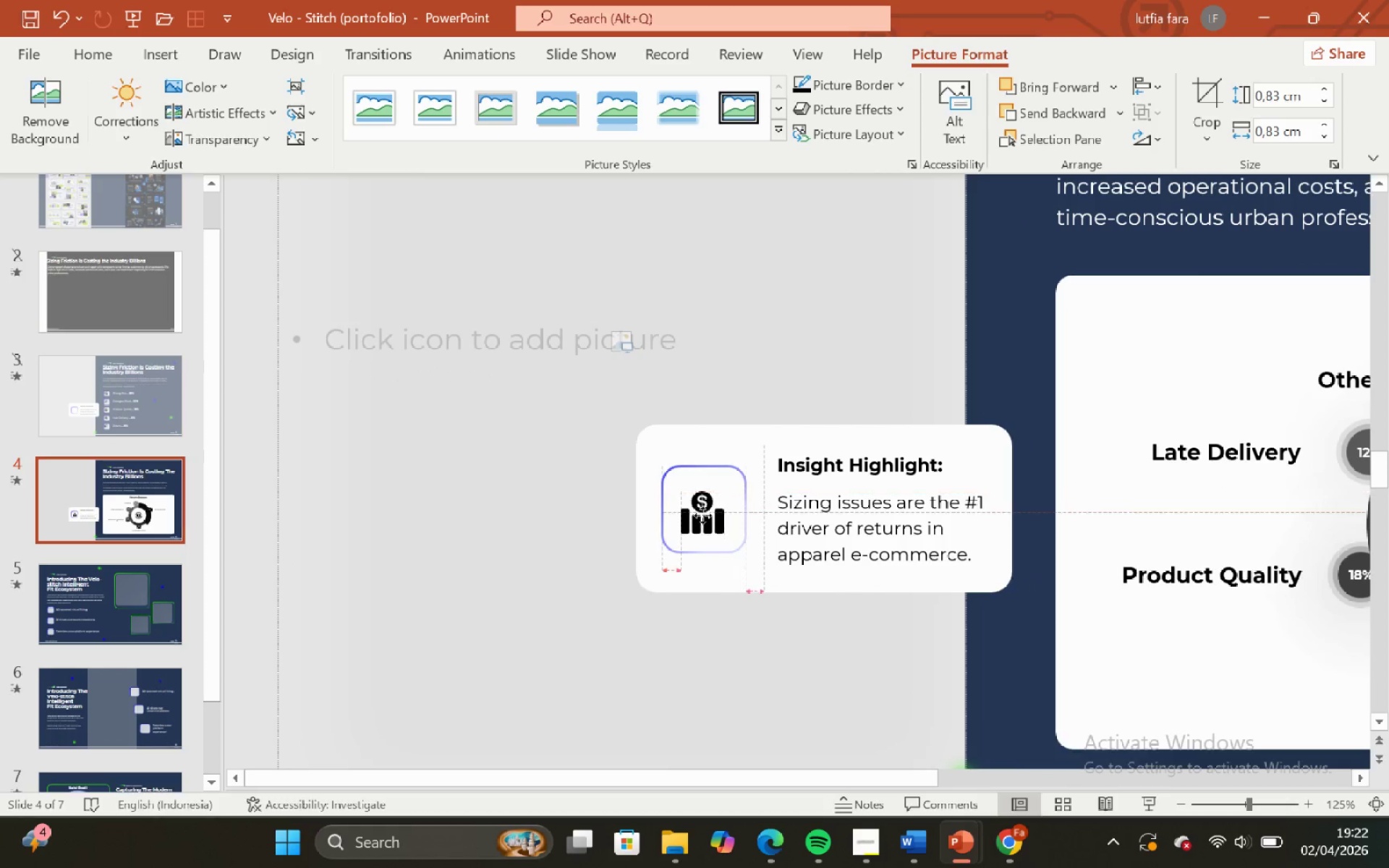 
left_click_drag(start_coordinate=[712, 522], to_coordinate=[702, 515])
 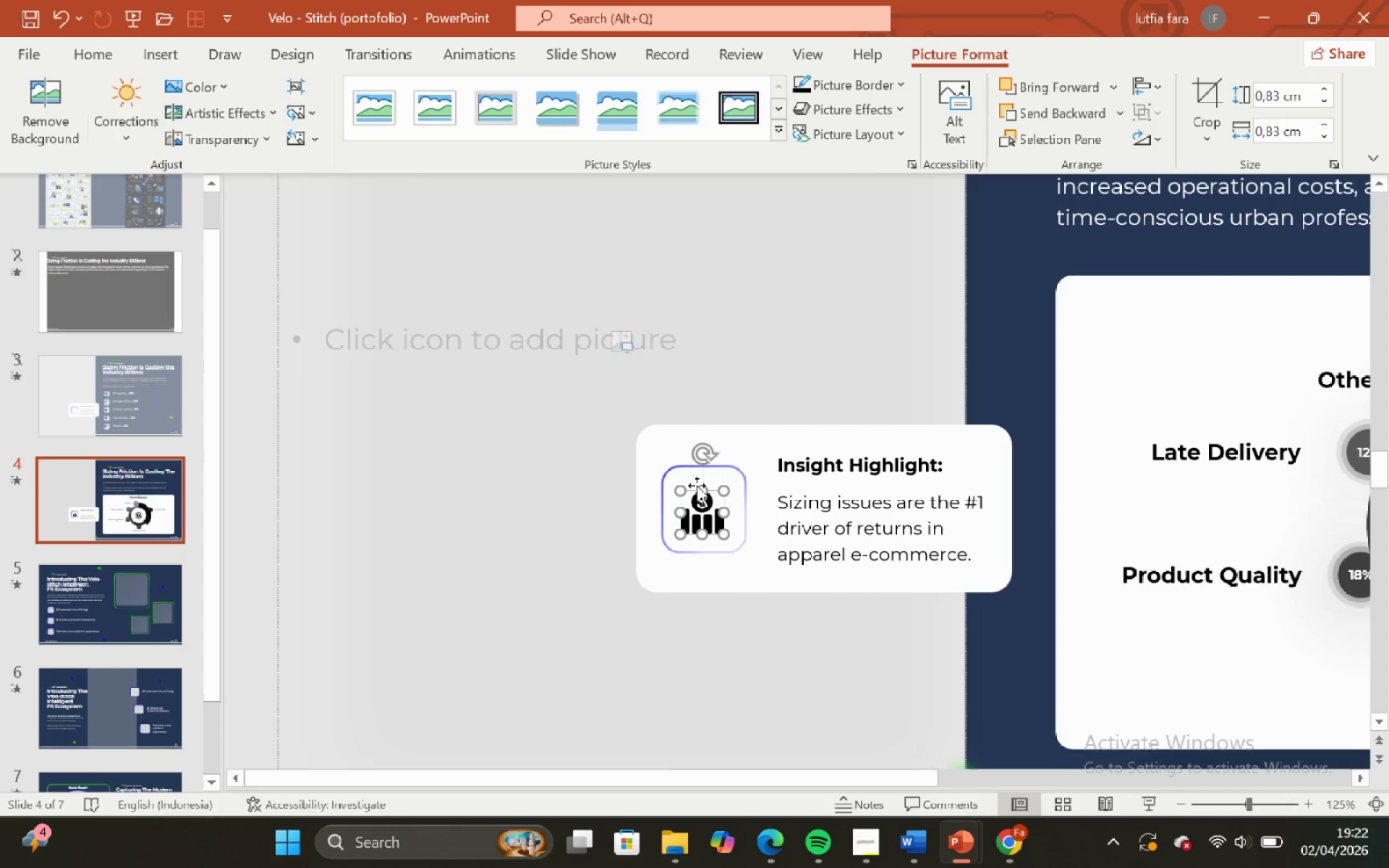 
hold_key(key=ShiftLeft, duration=0.62)
left_click([697, 473])
 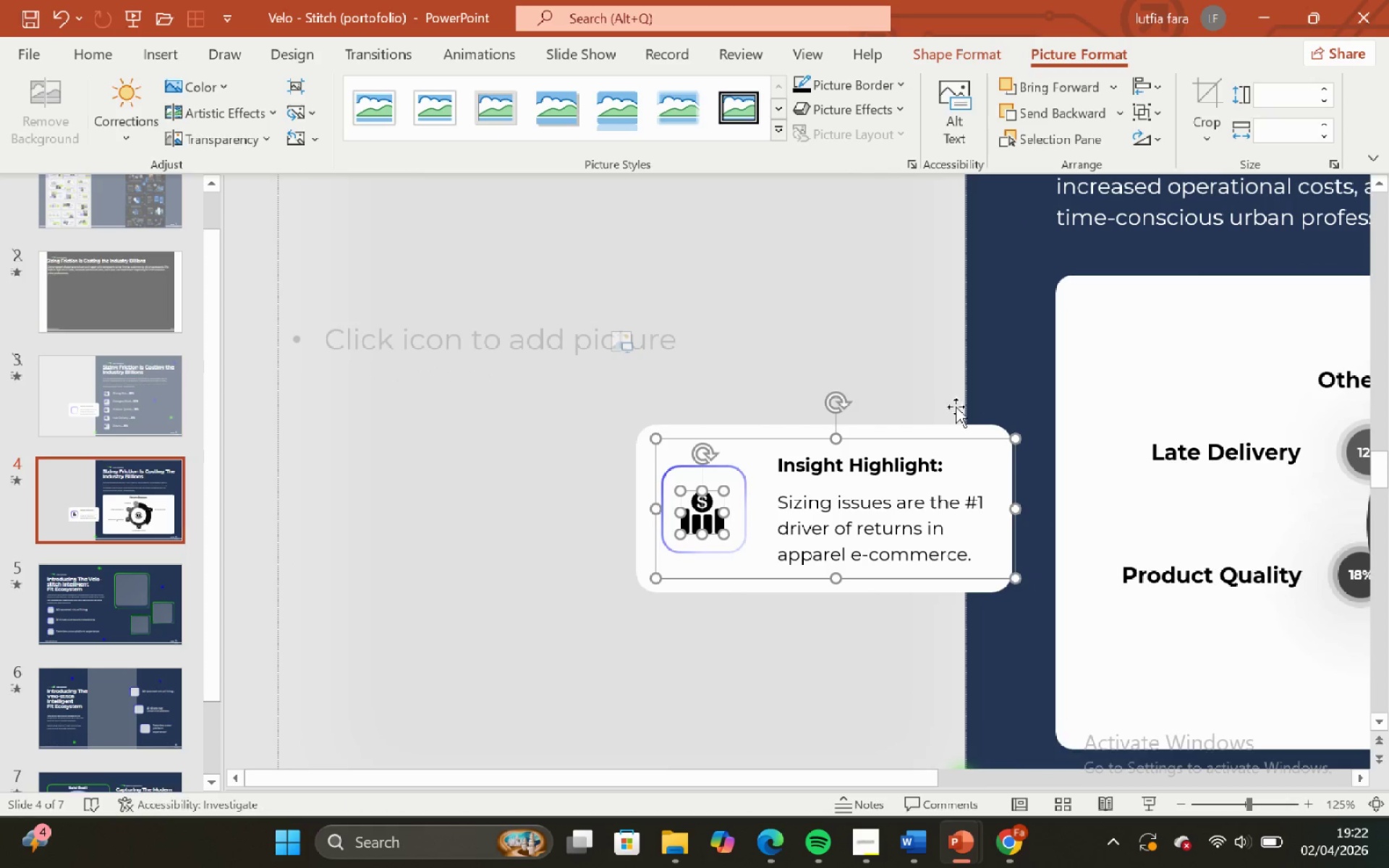 
left_click([993, 384])
 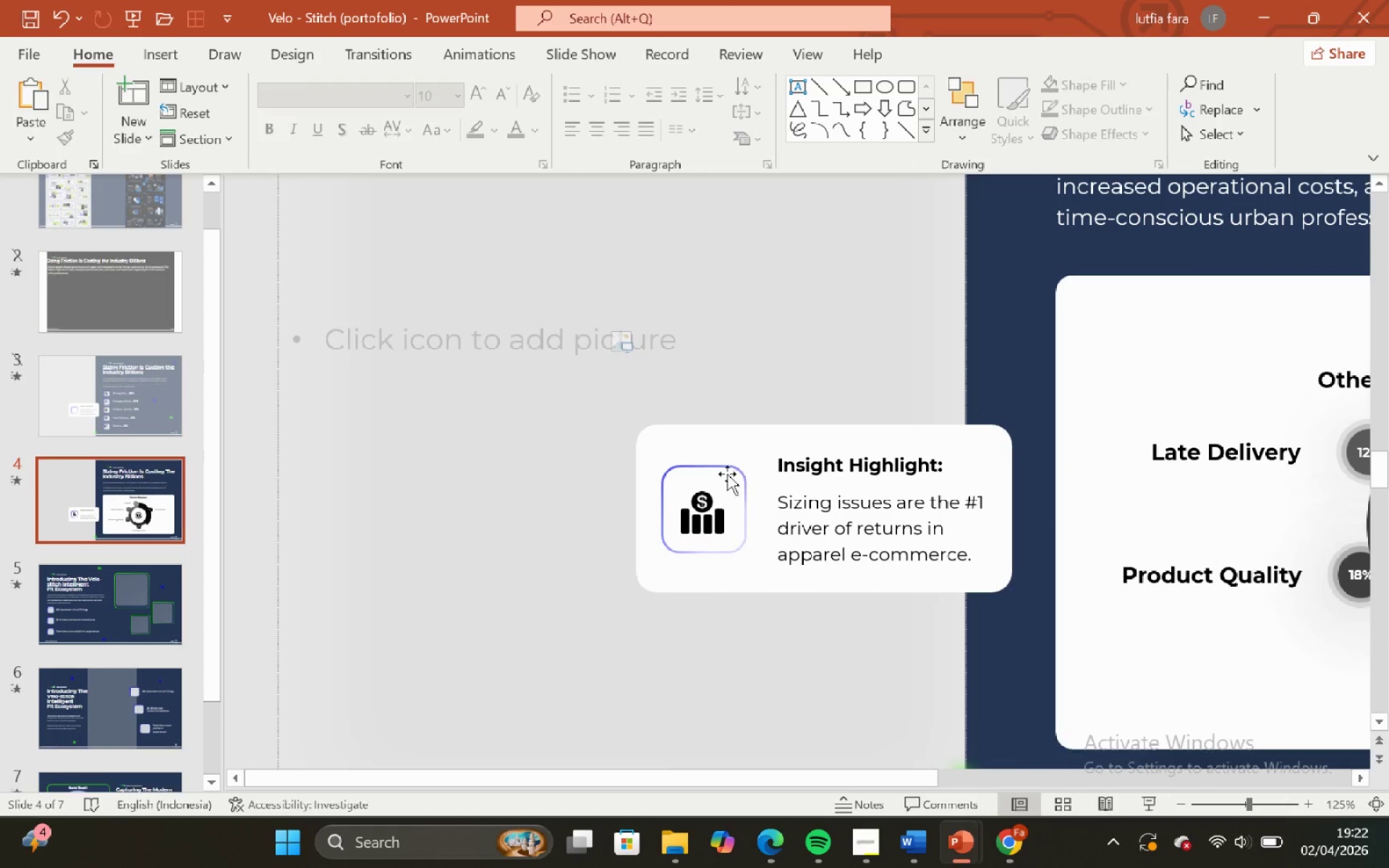 
left_click([723, 471])
 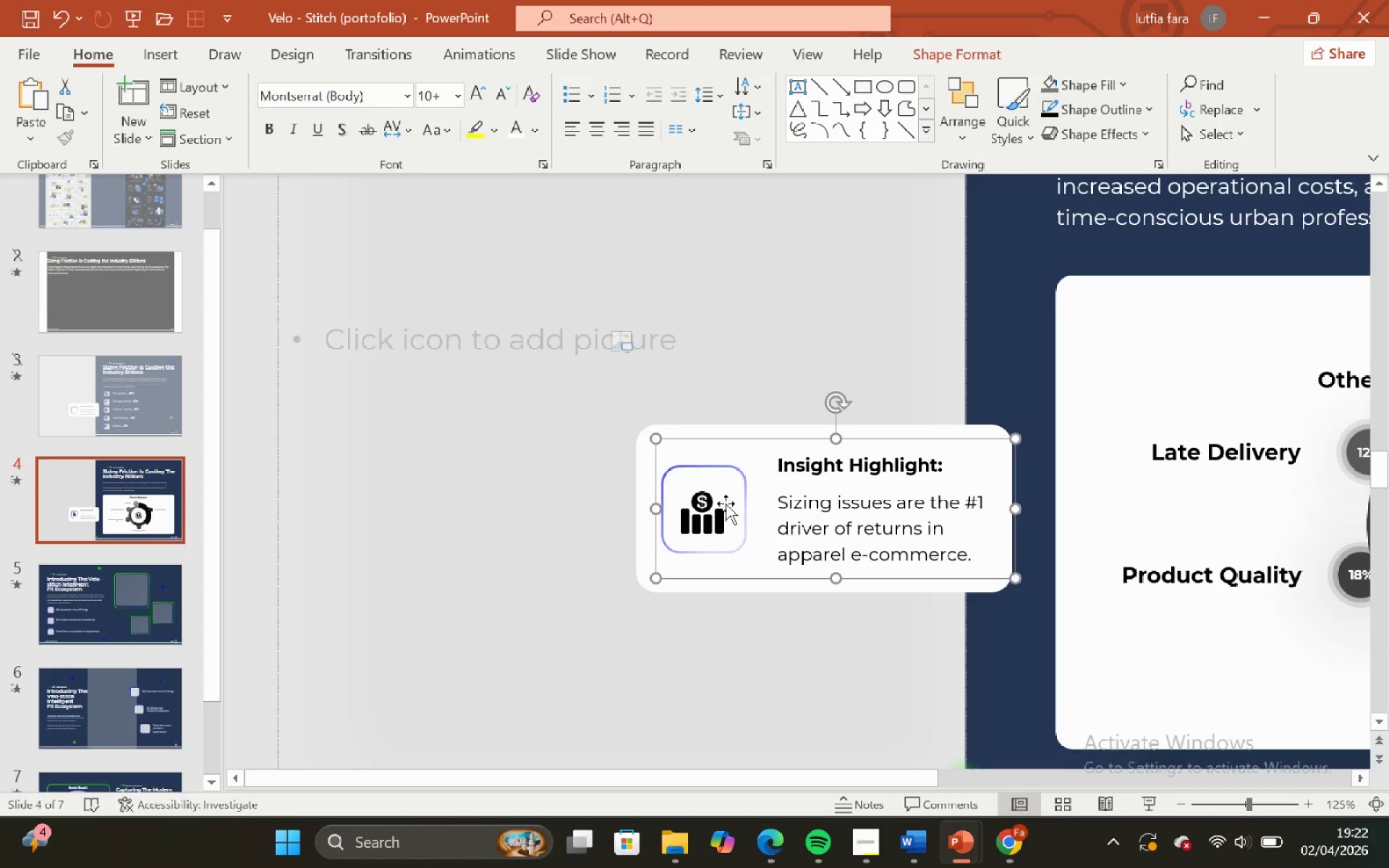 
key(Control+Shift+G)
 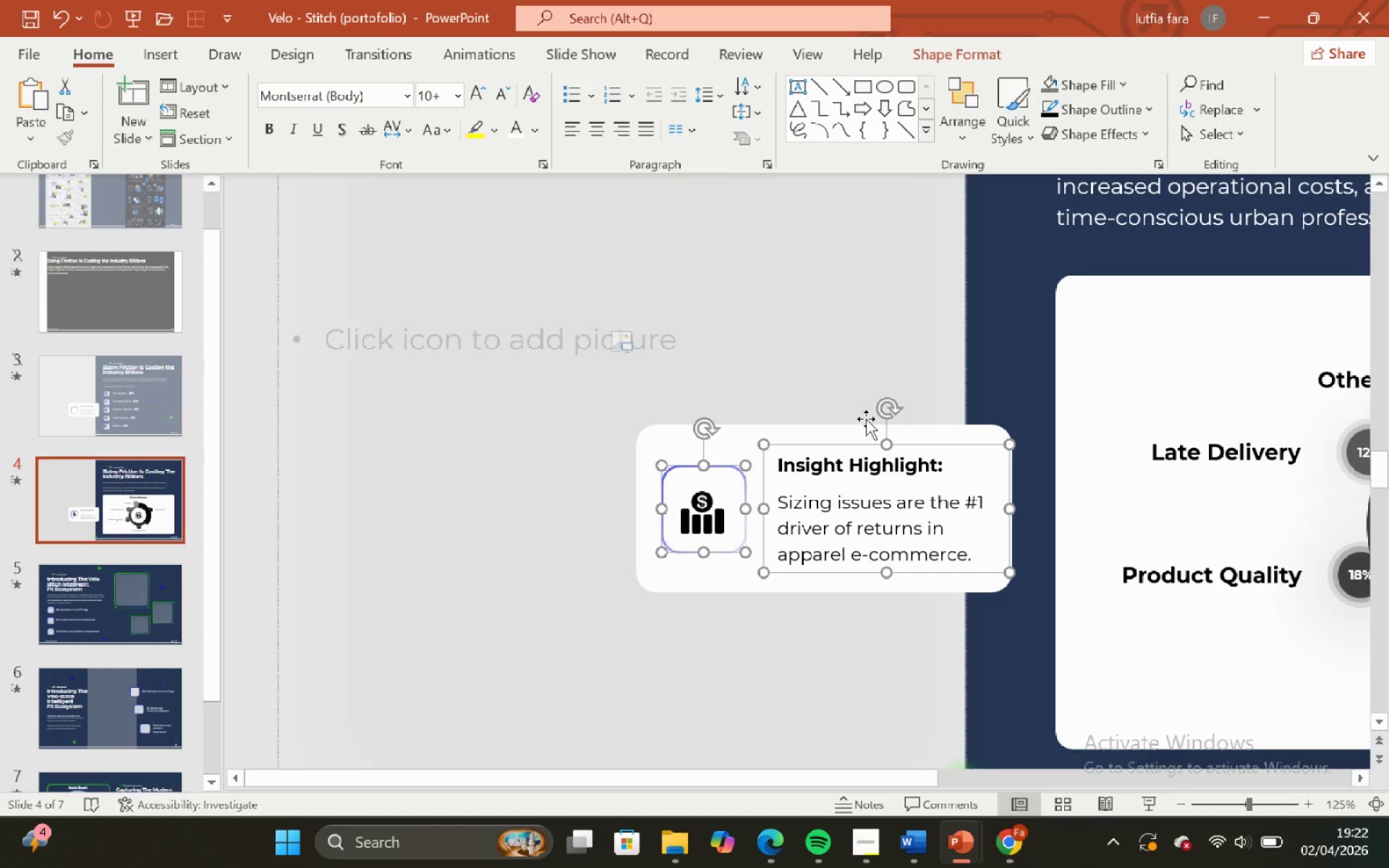 
left_click([1011, 352])
 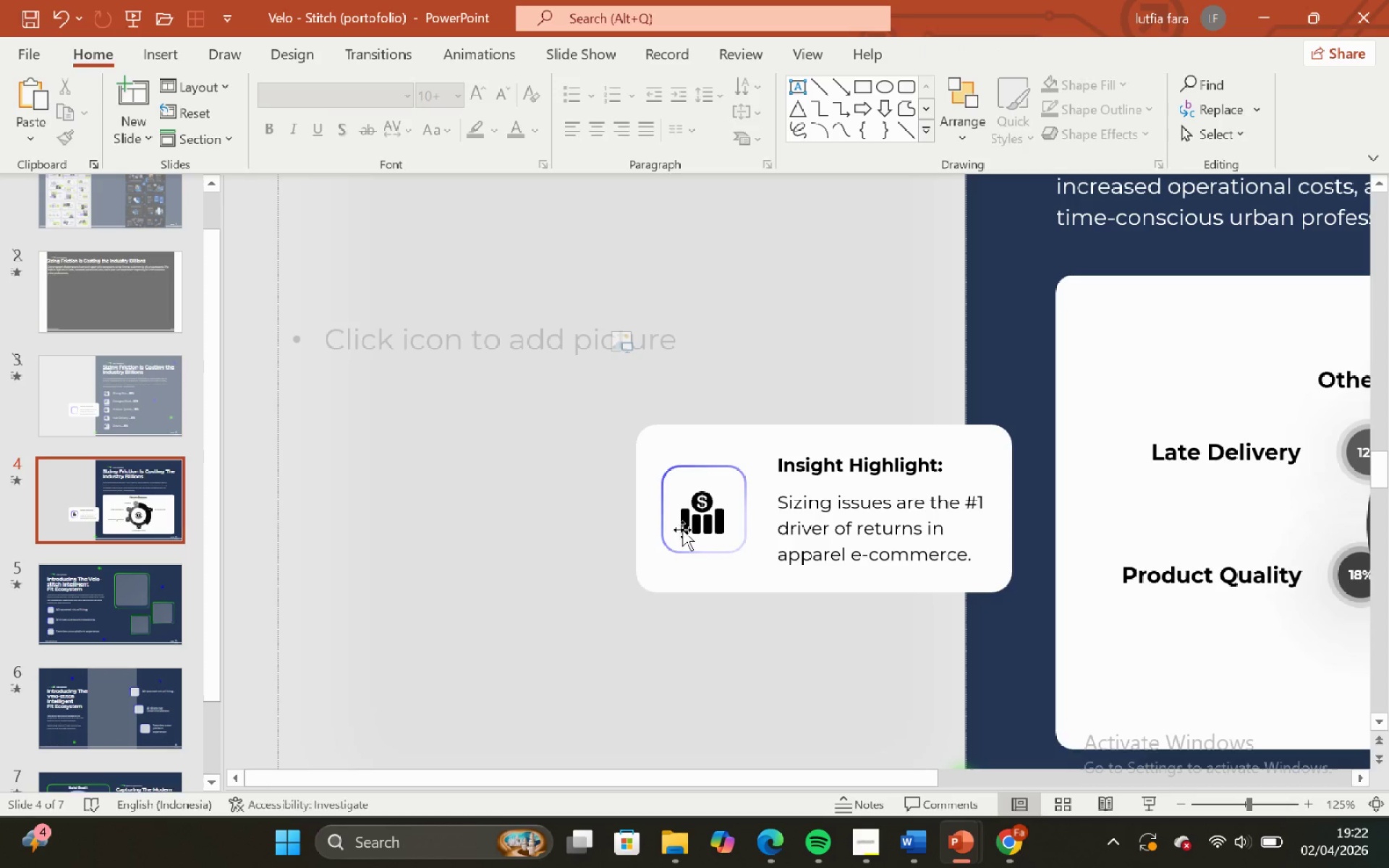 
left_click([691, 514])
 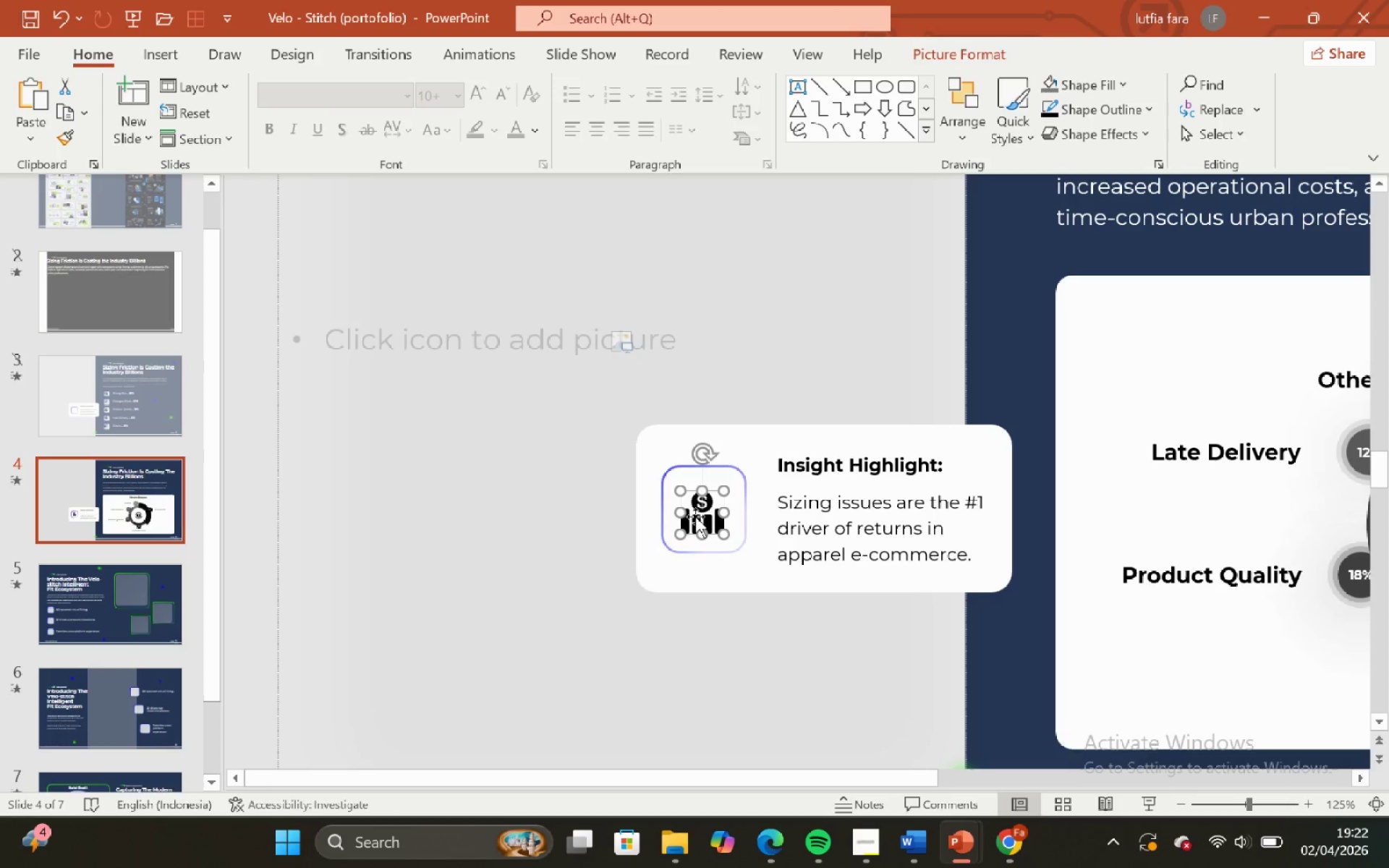 
left_click_drag(start_coordinate=[695, 516], to_coordinate=[700, 516])
 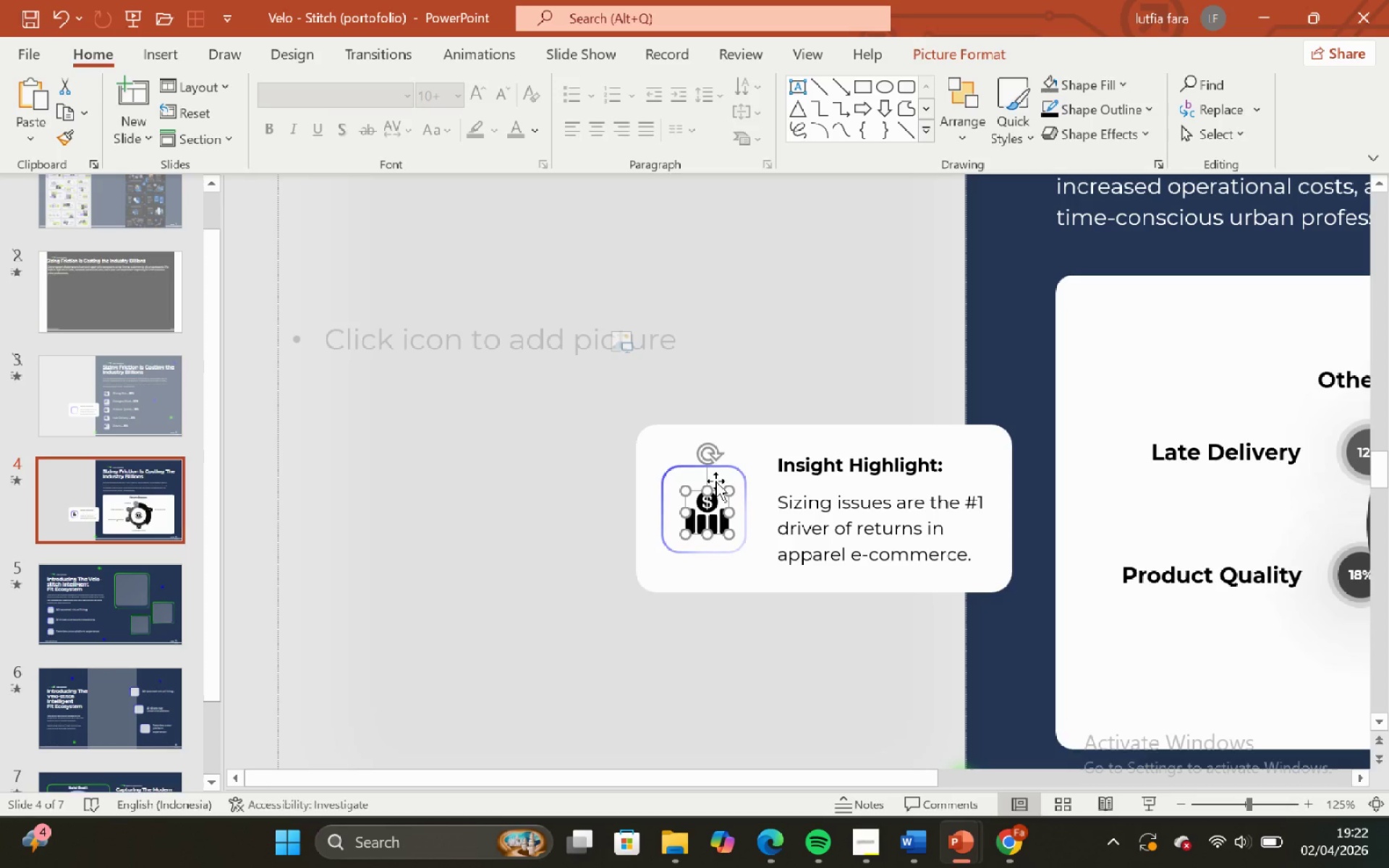 
hold_key(key=ShiftLeft, duration=0.67)
 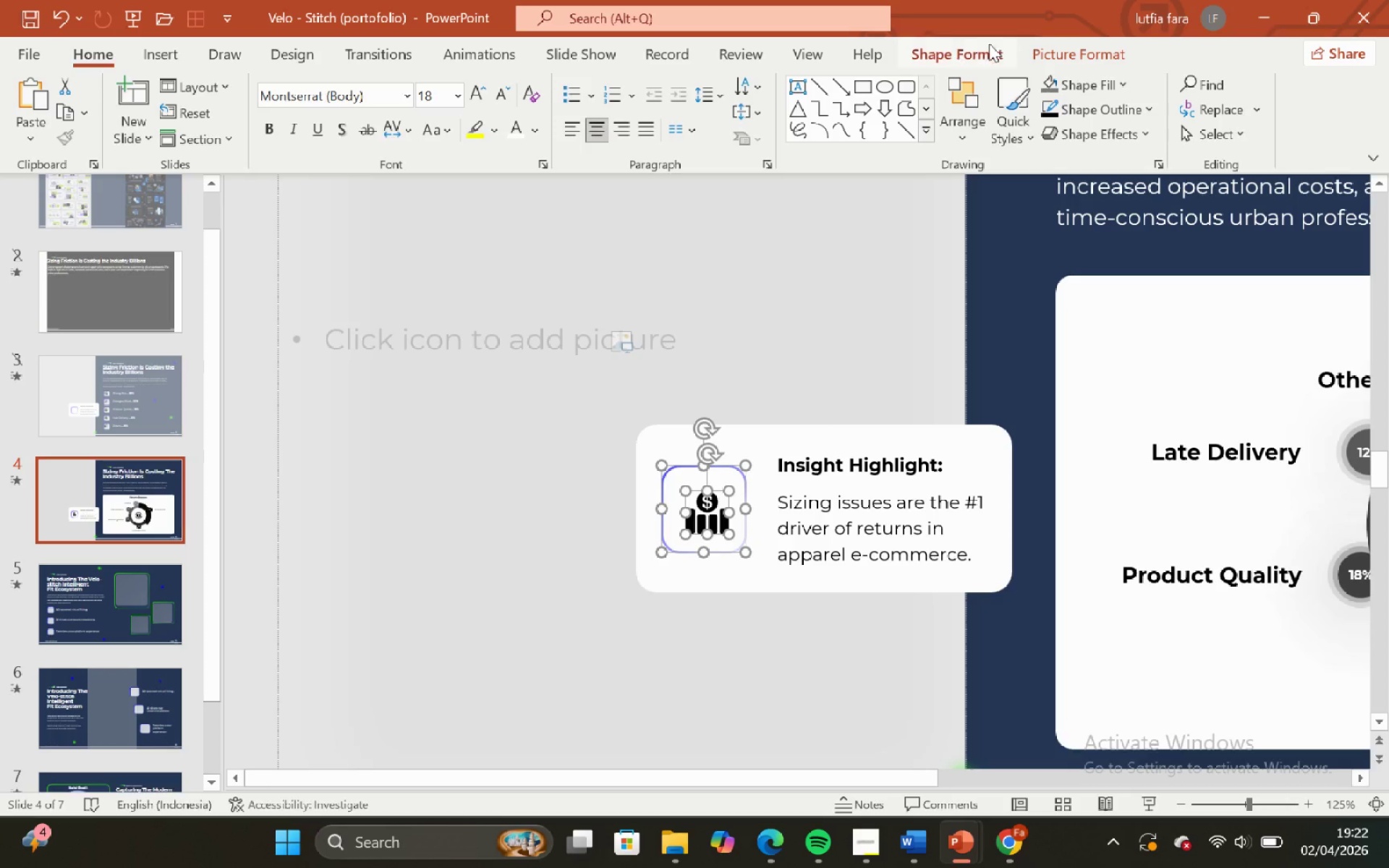 
left_click([981, 48])
 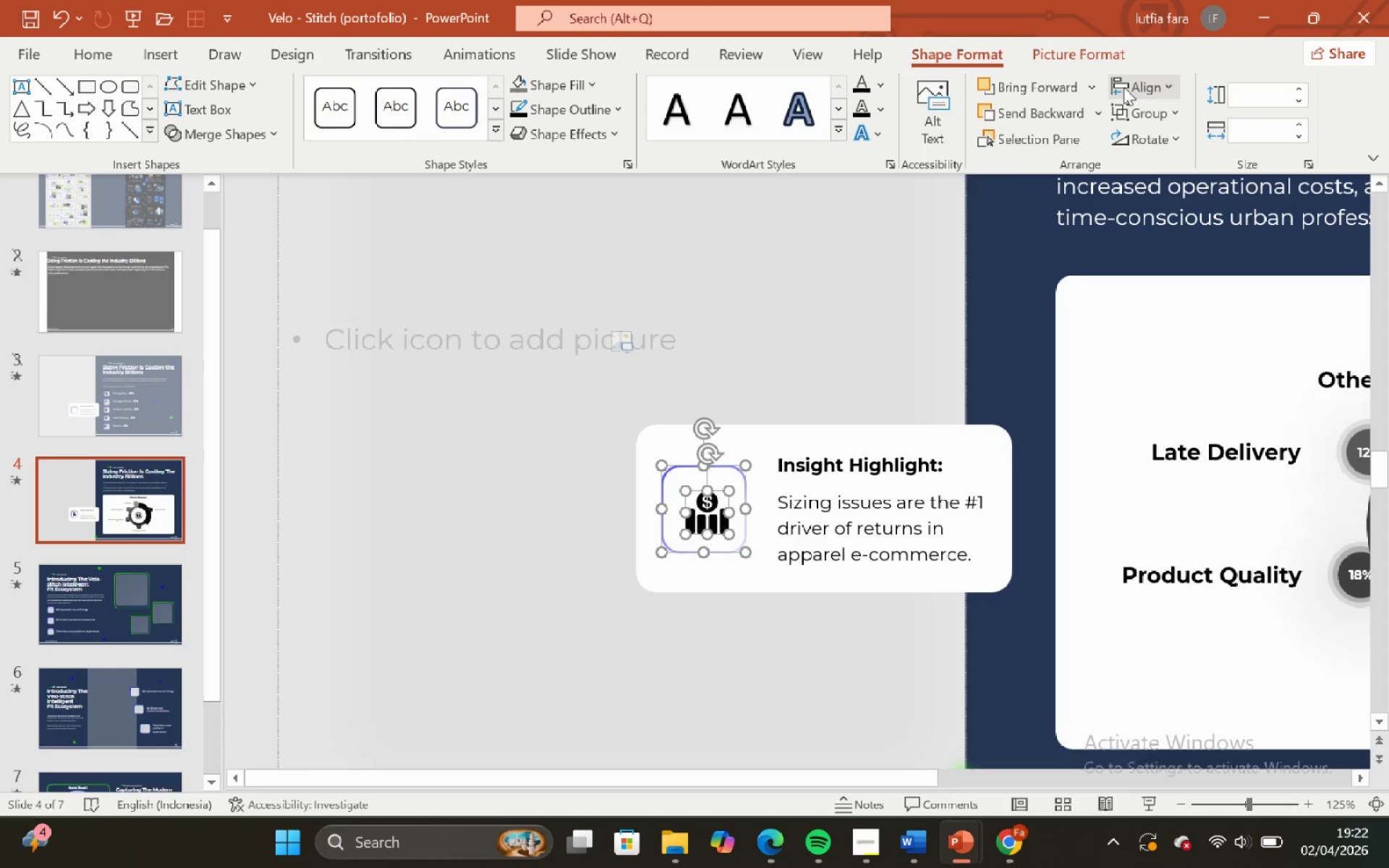 
left_click([1124, 87])
 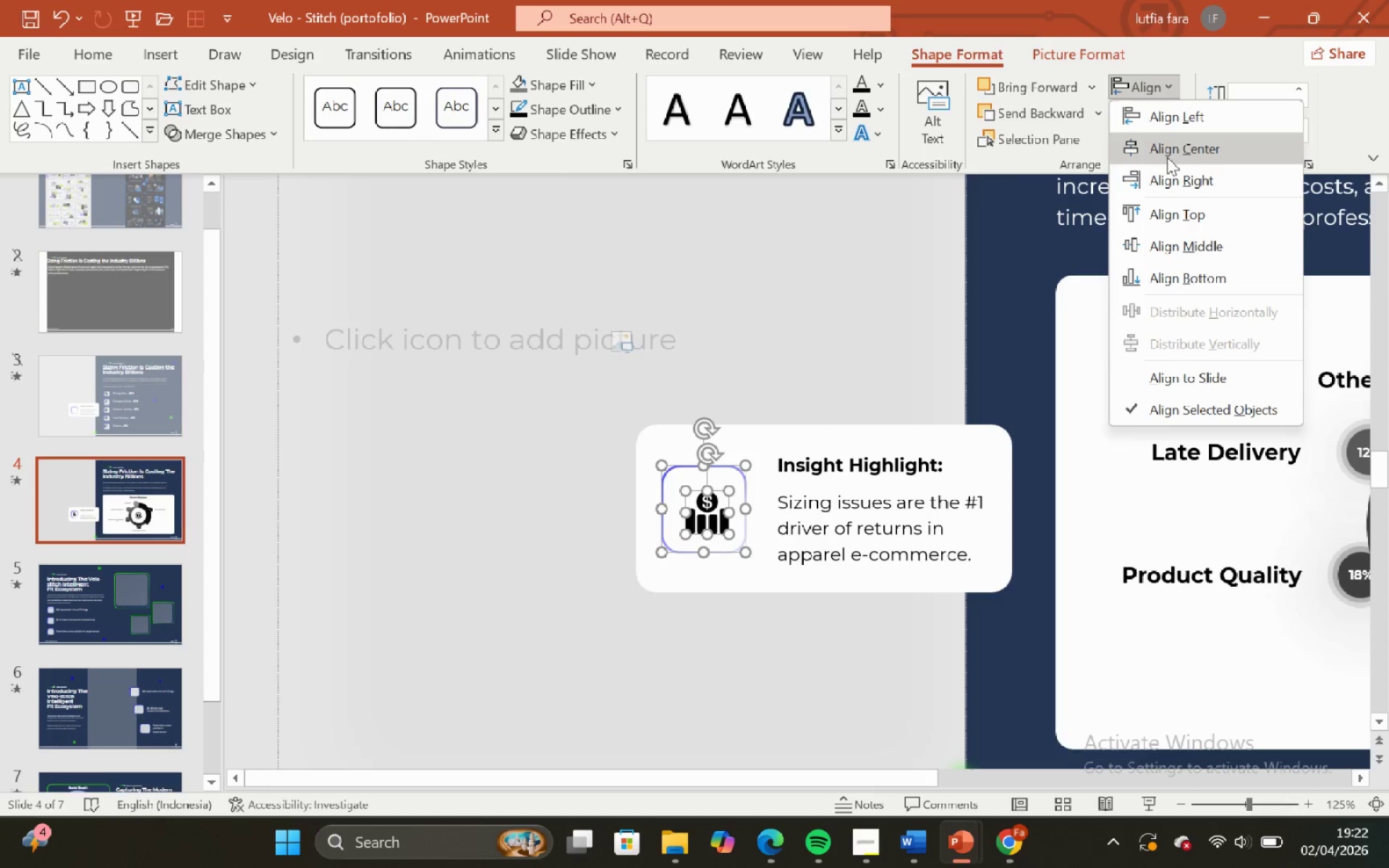 
left_click([1167, 157])
 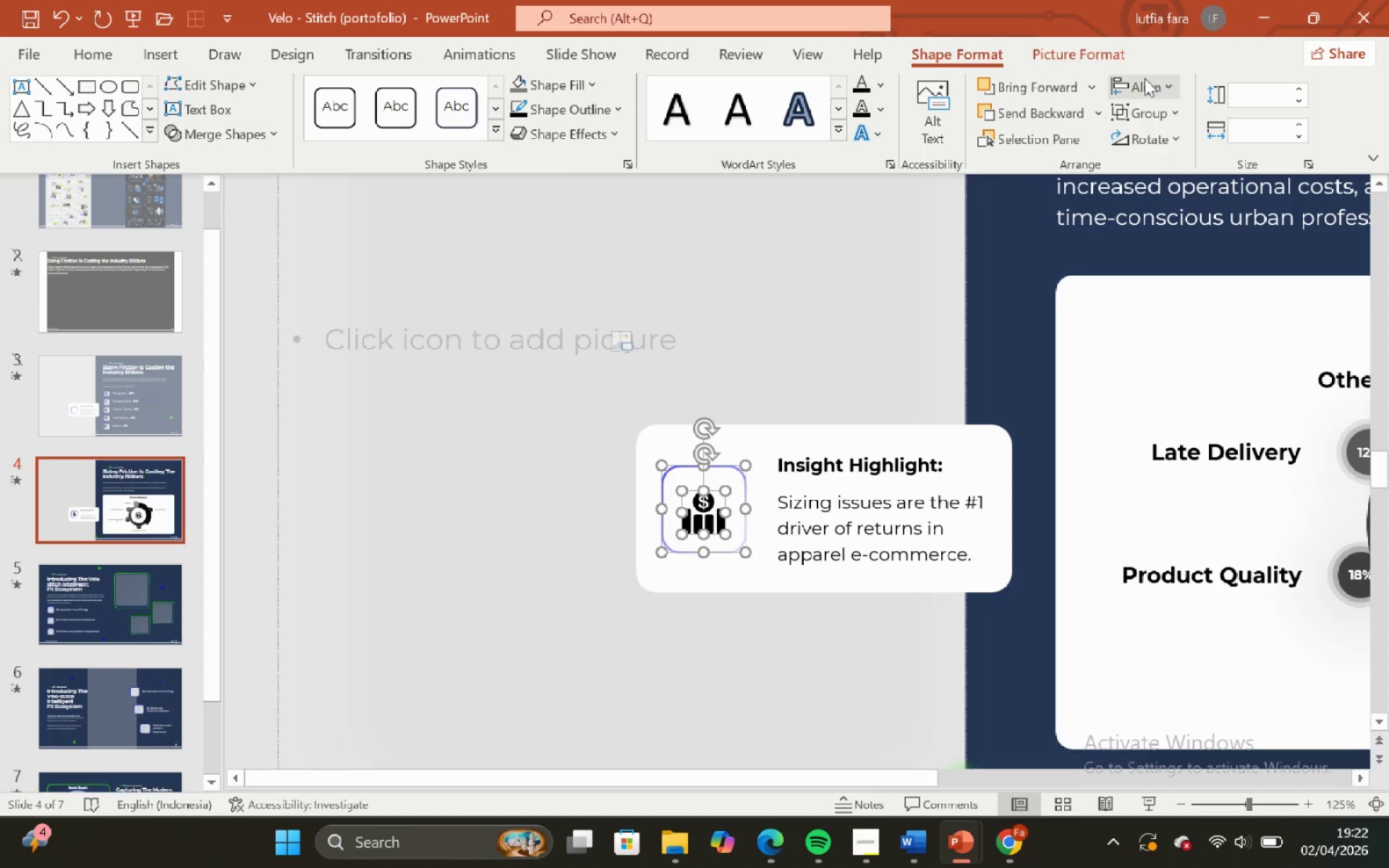 
left_click([1144, 77])
 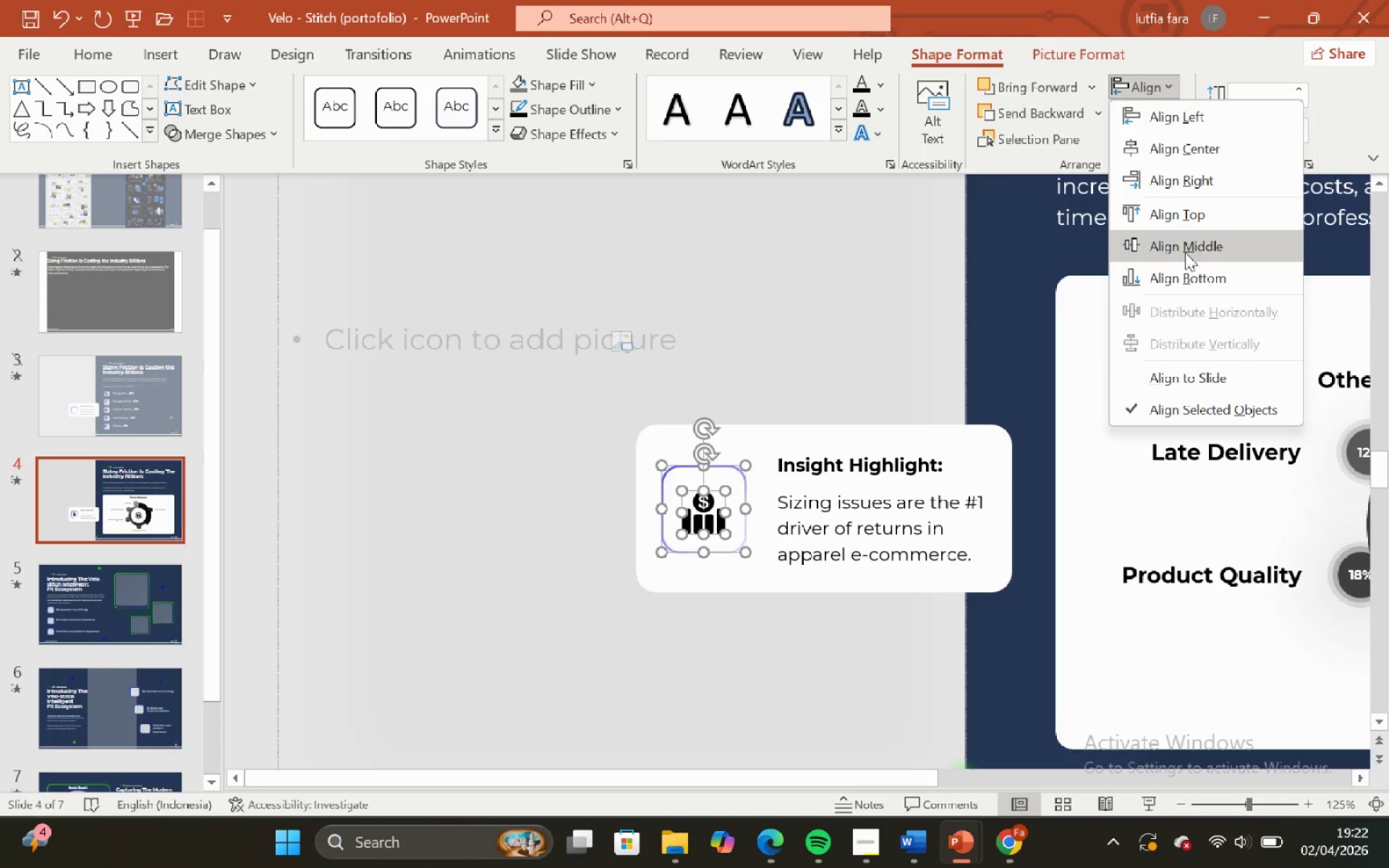 
left_click([1185, 252])
 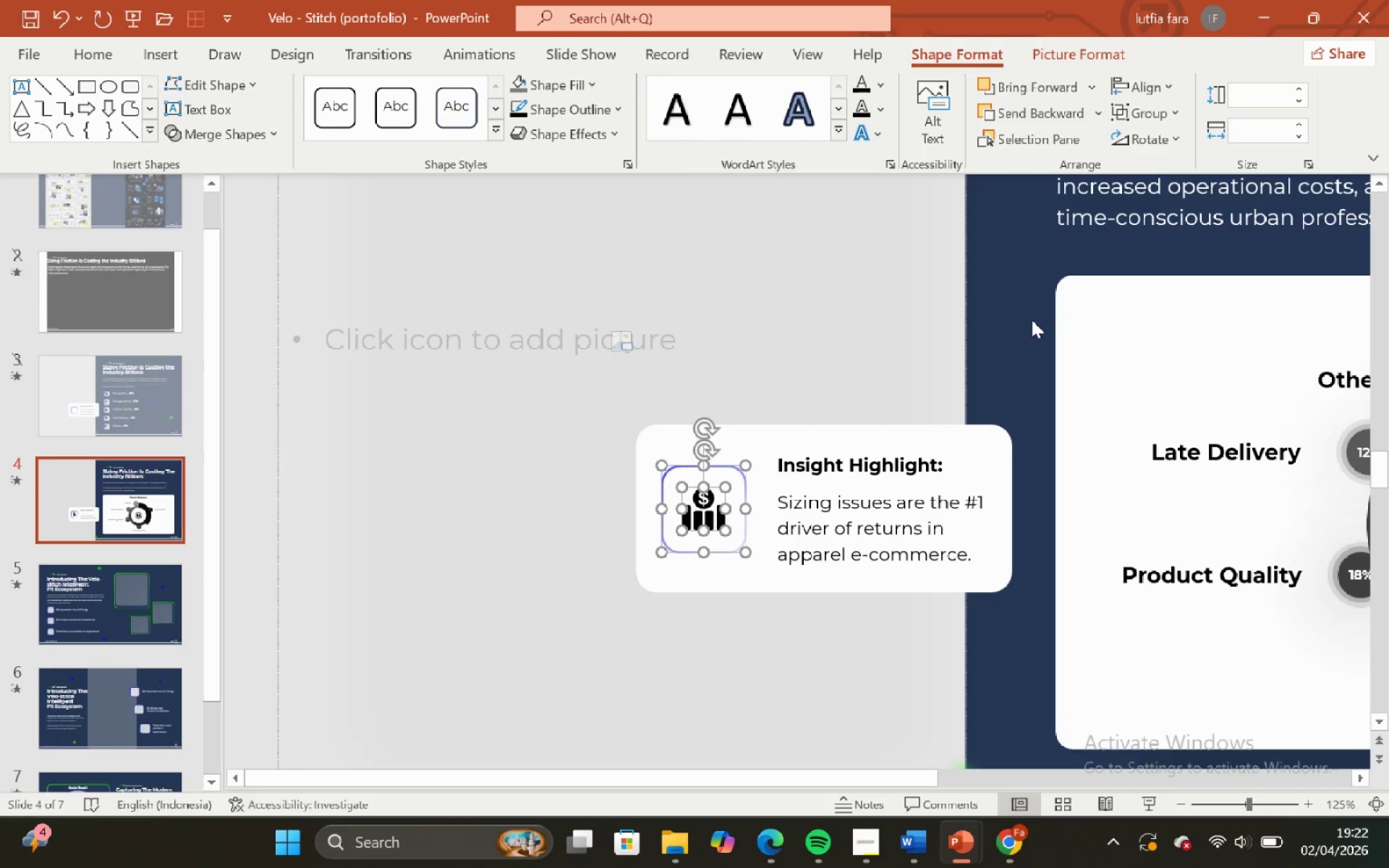 
left_click([1025, 324])
 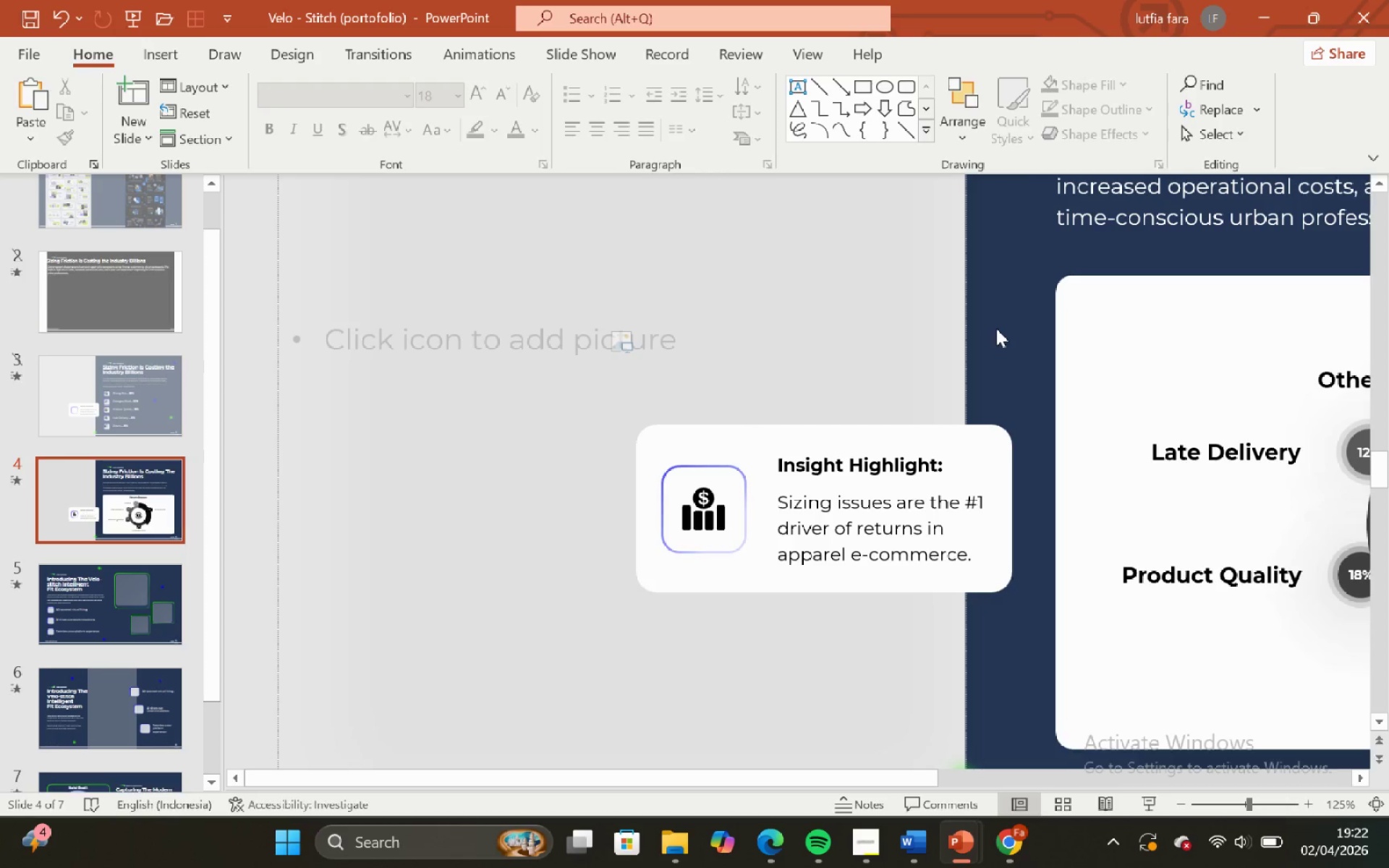 
hold_key(key=ControlLeft, duration=1.16)
hold_key(key=ShiftLeft, duration=1.14)
scroll: coordinate [974, 347], scroll_direction: down, amount: 4.0
 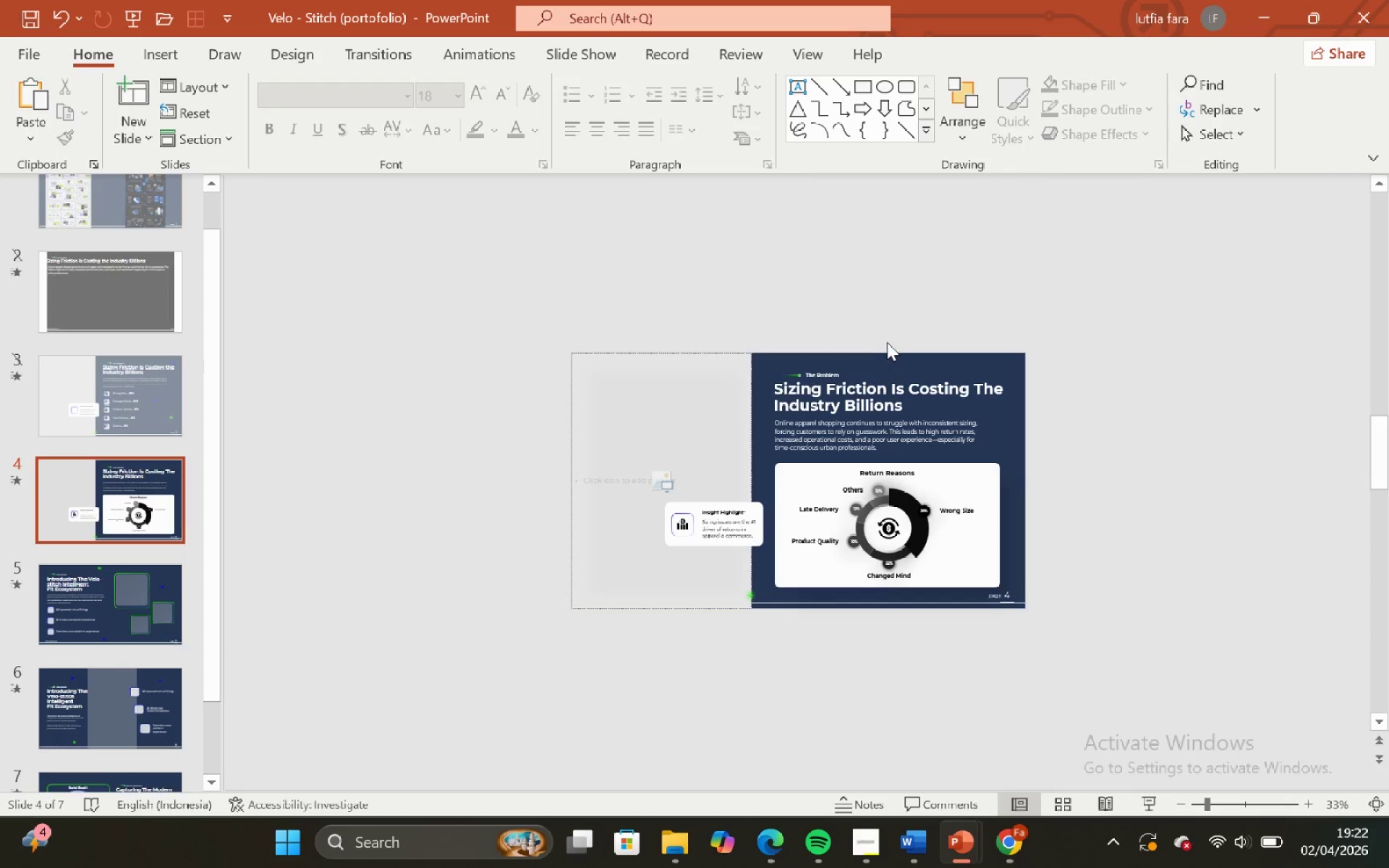 
hold_key(key=ShiftLeft, duration=0.83)
 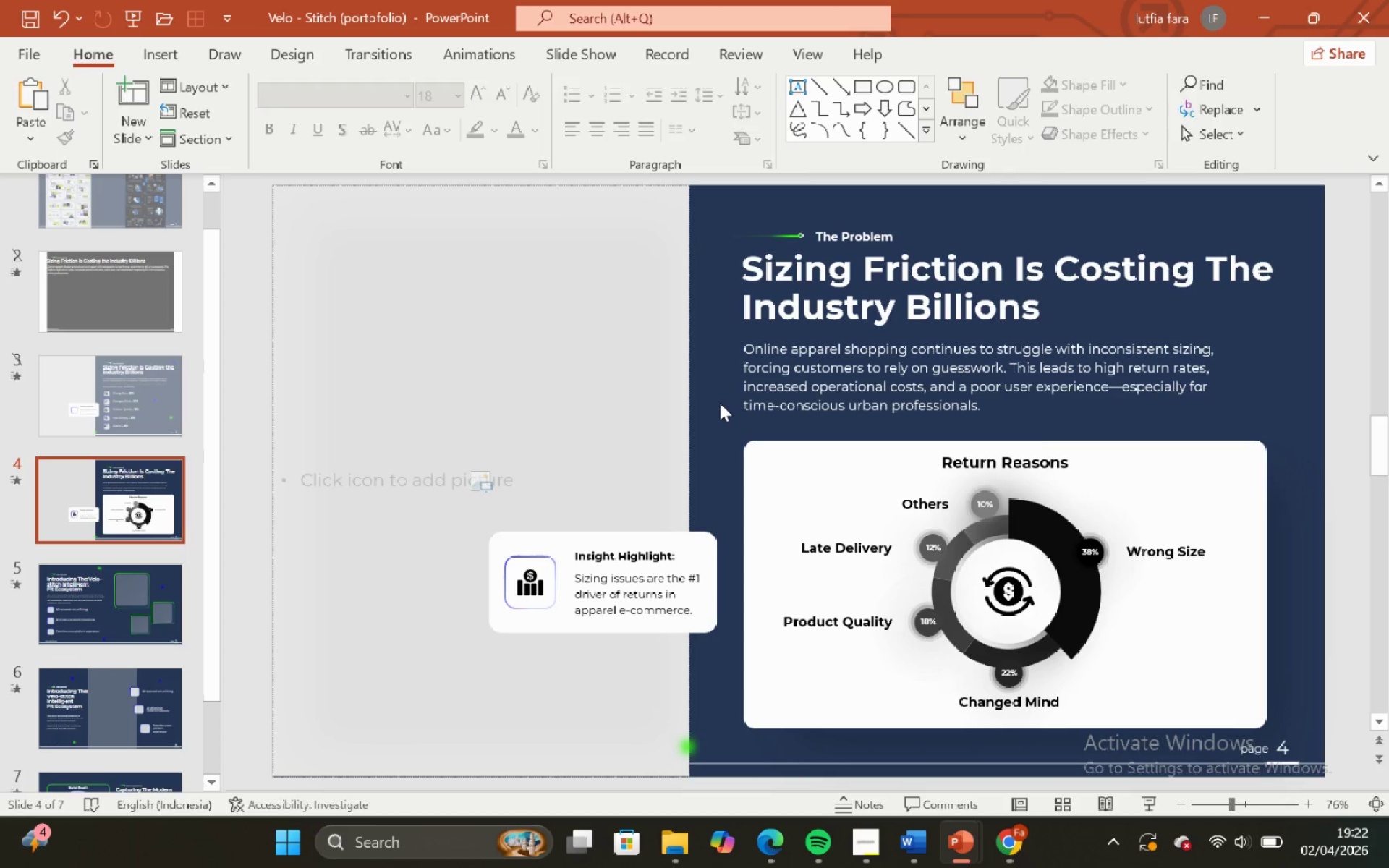 
hold_key(key=ControlLeft, duration=0.72)
 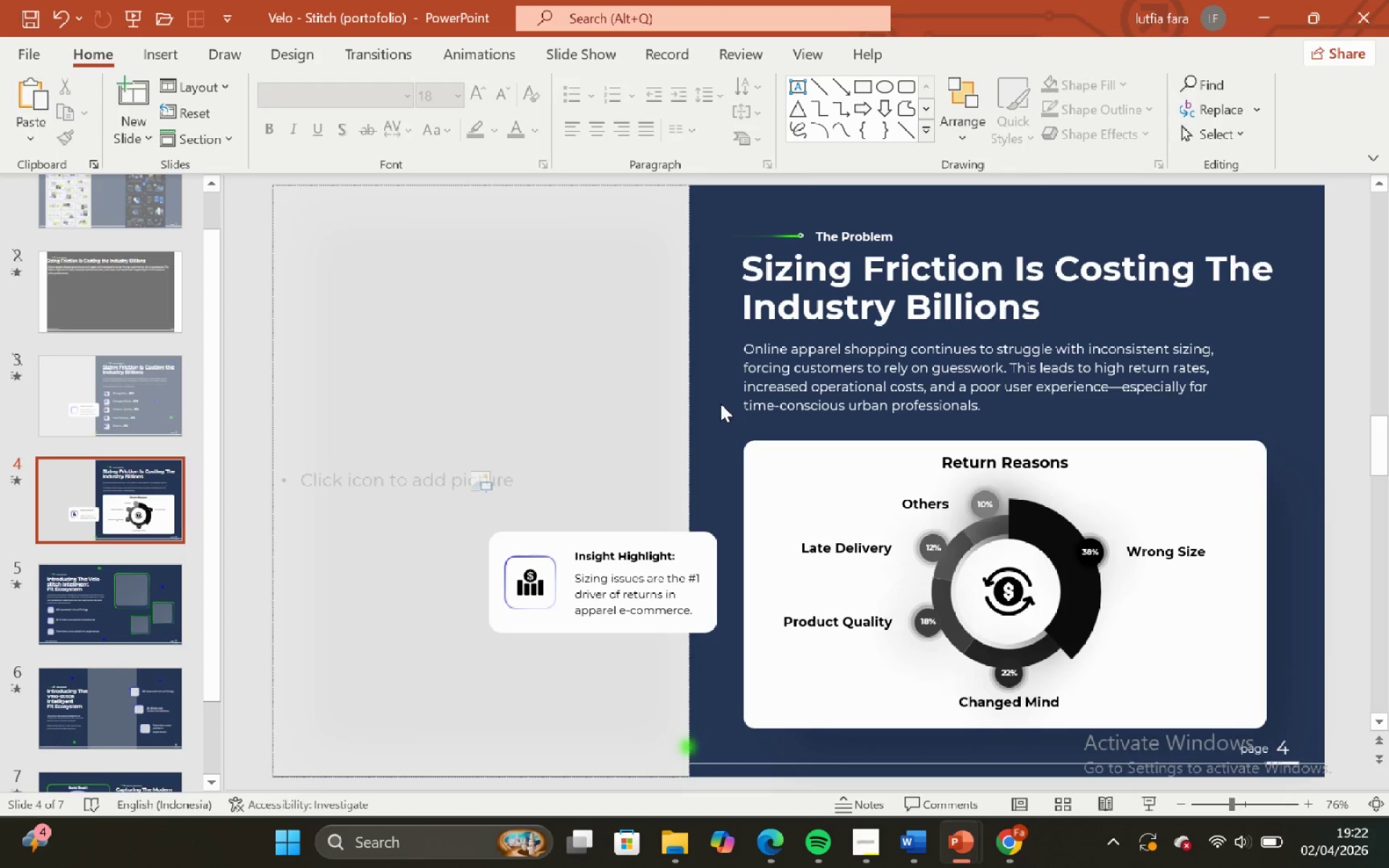 
hold_key(key=ControlLeft, duration=19.72)
 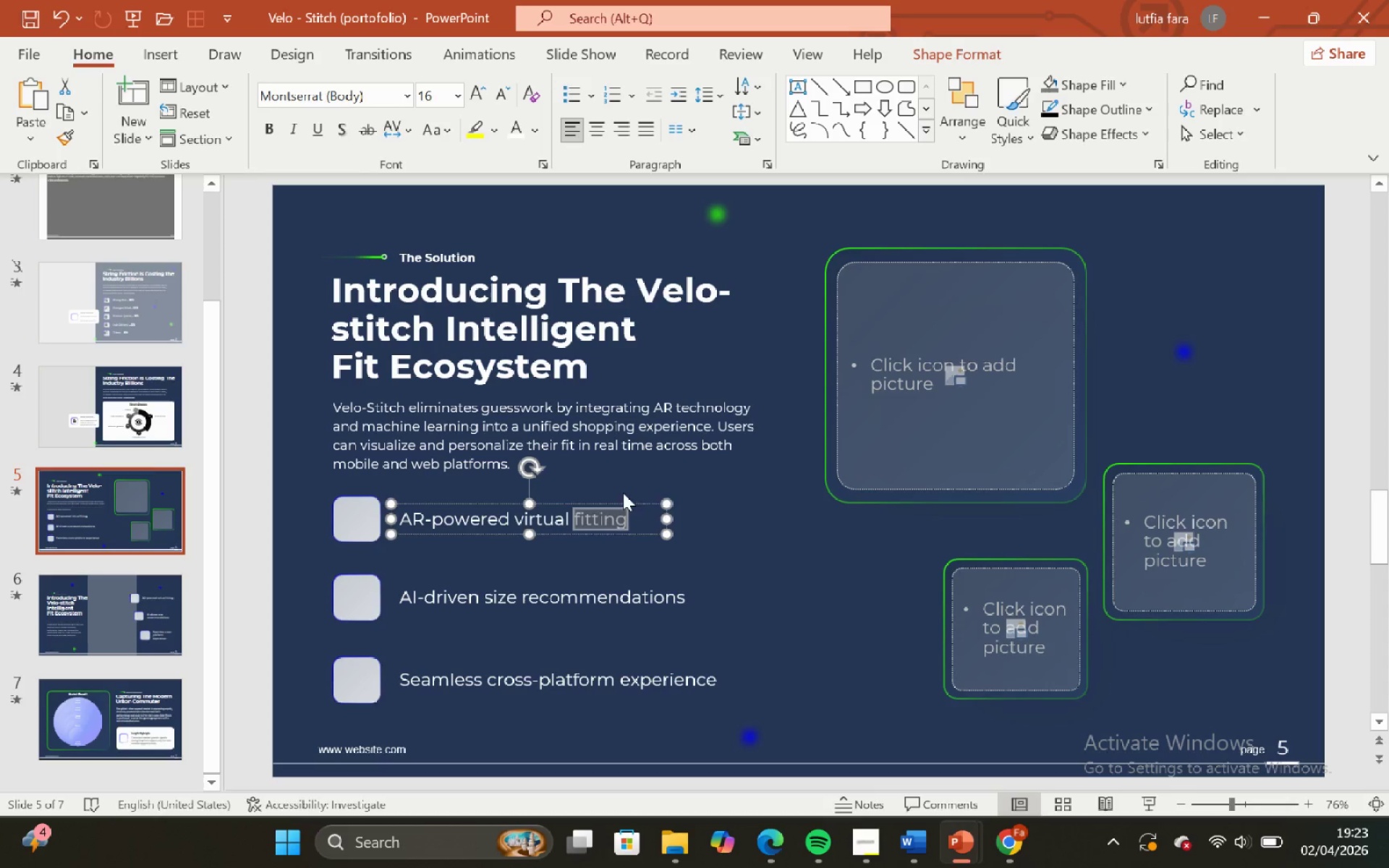 
scroll: coordinate [845, 375], scroll_direction: up, amount: 3.0
 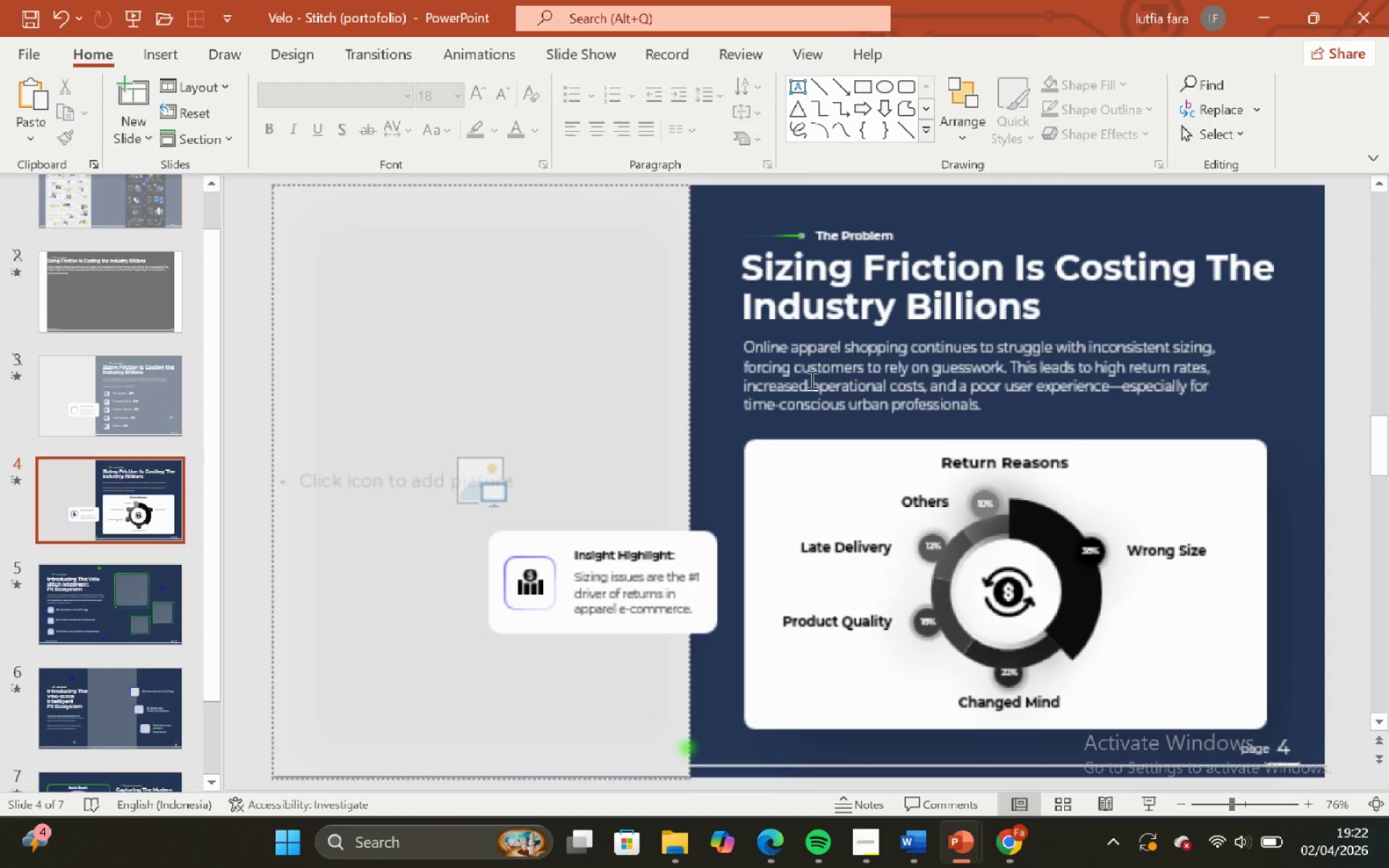 
left_click([720, 403])
 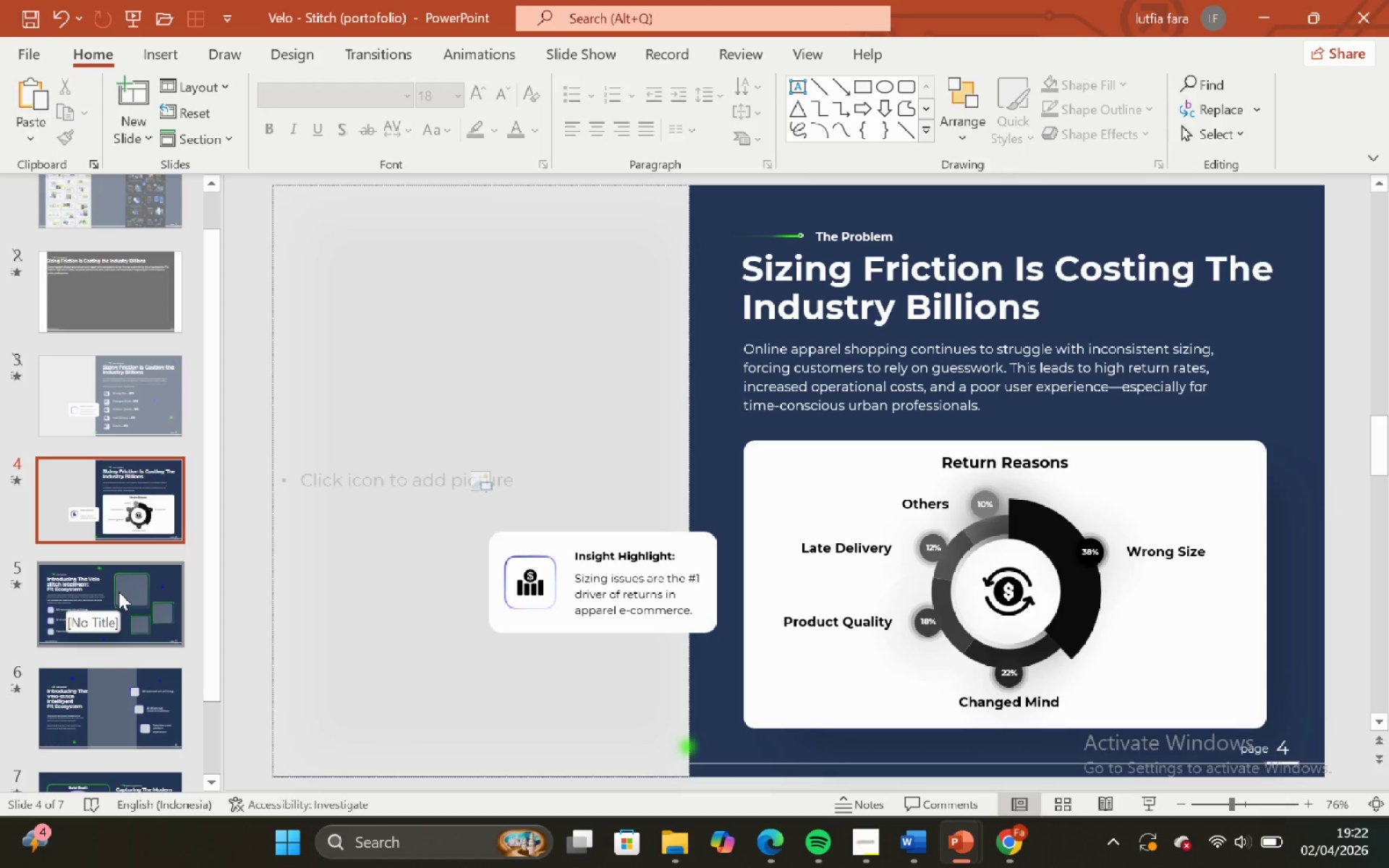 
left_click([118, 592])
 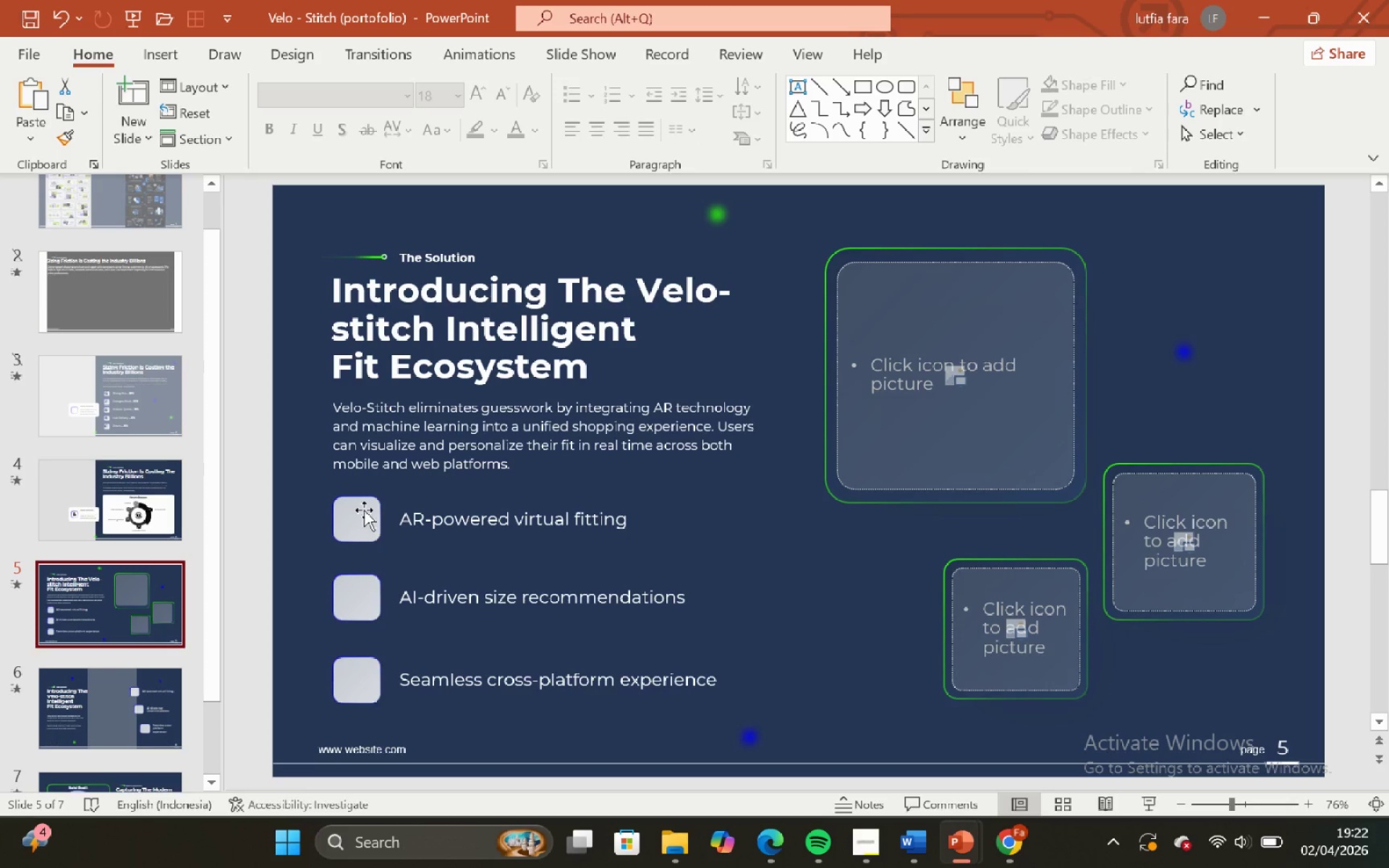 
left_click([417, 515])
 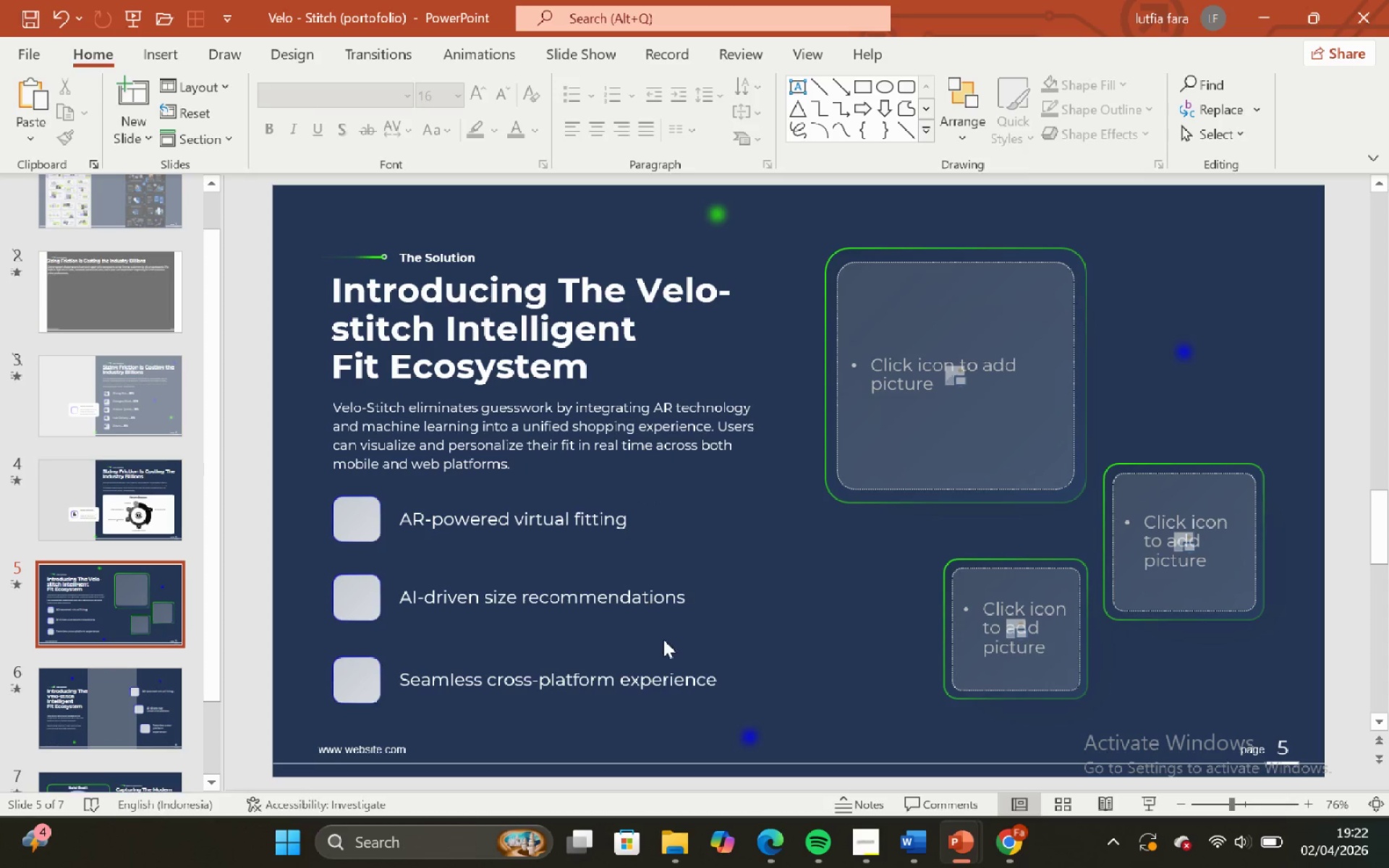 
left_click([668, 604])
 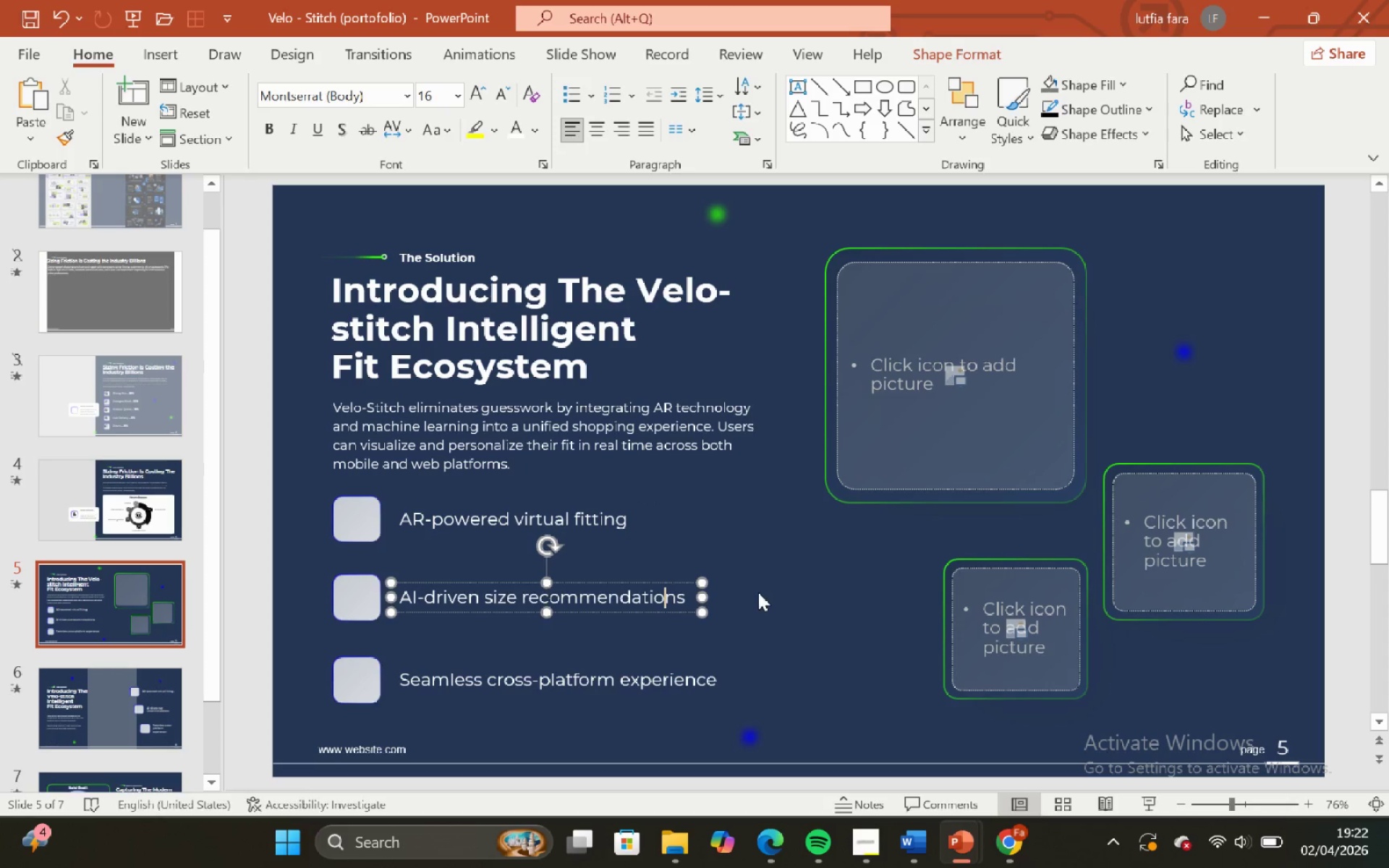 
left_click([758, 592])
 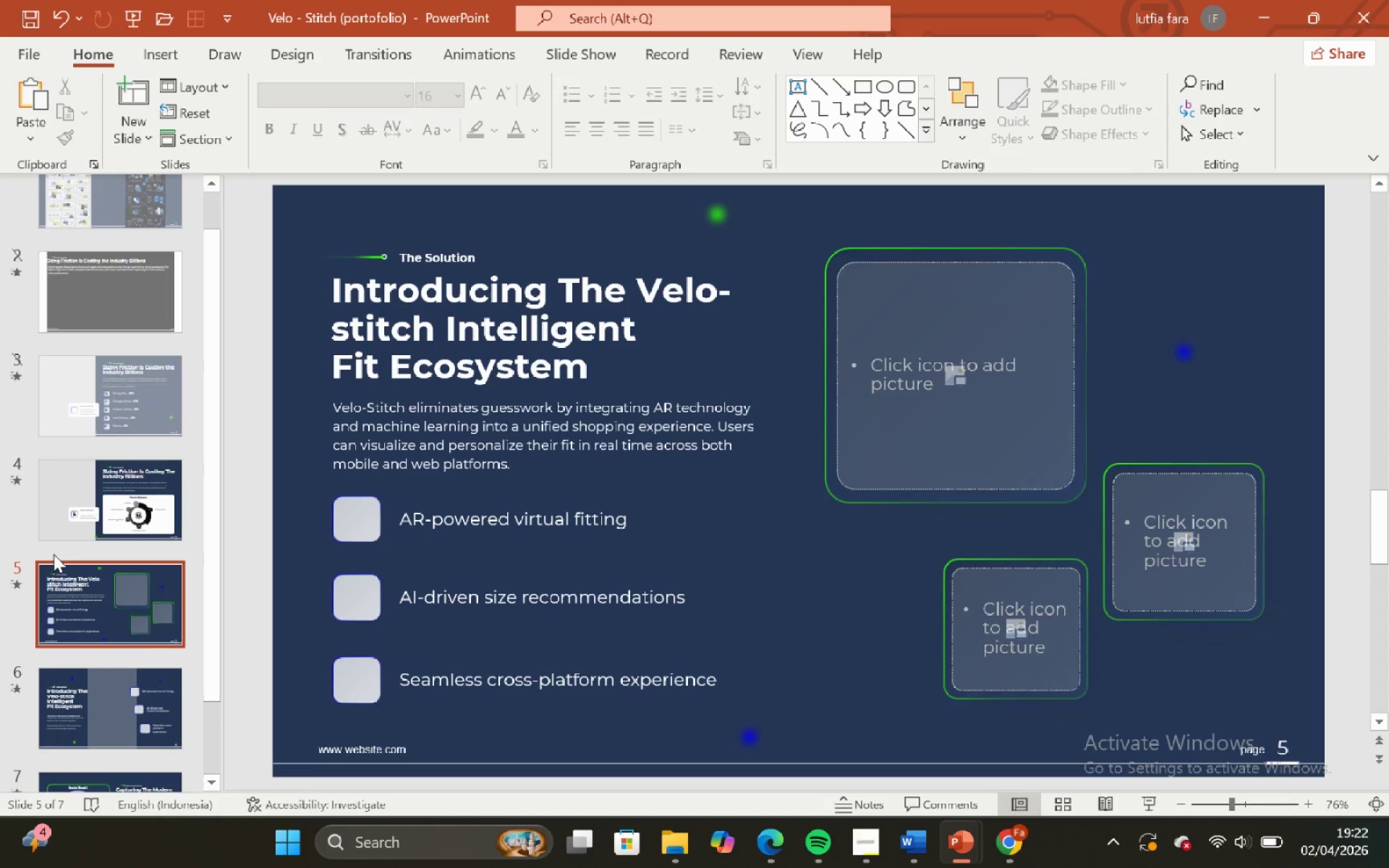 
scroll: coordinate [54, 556], scroll_direction: down, amount: 4.0
 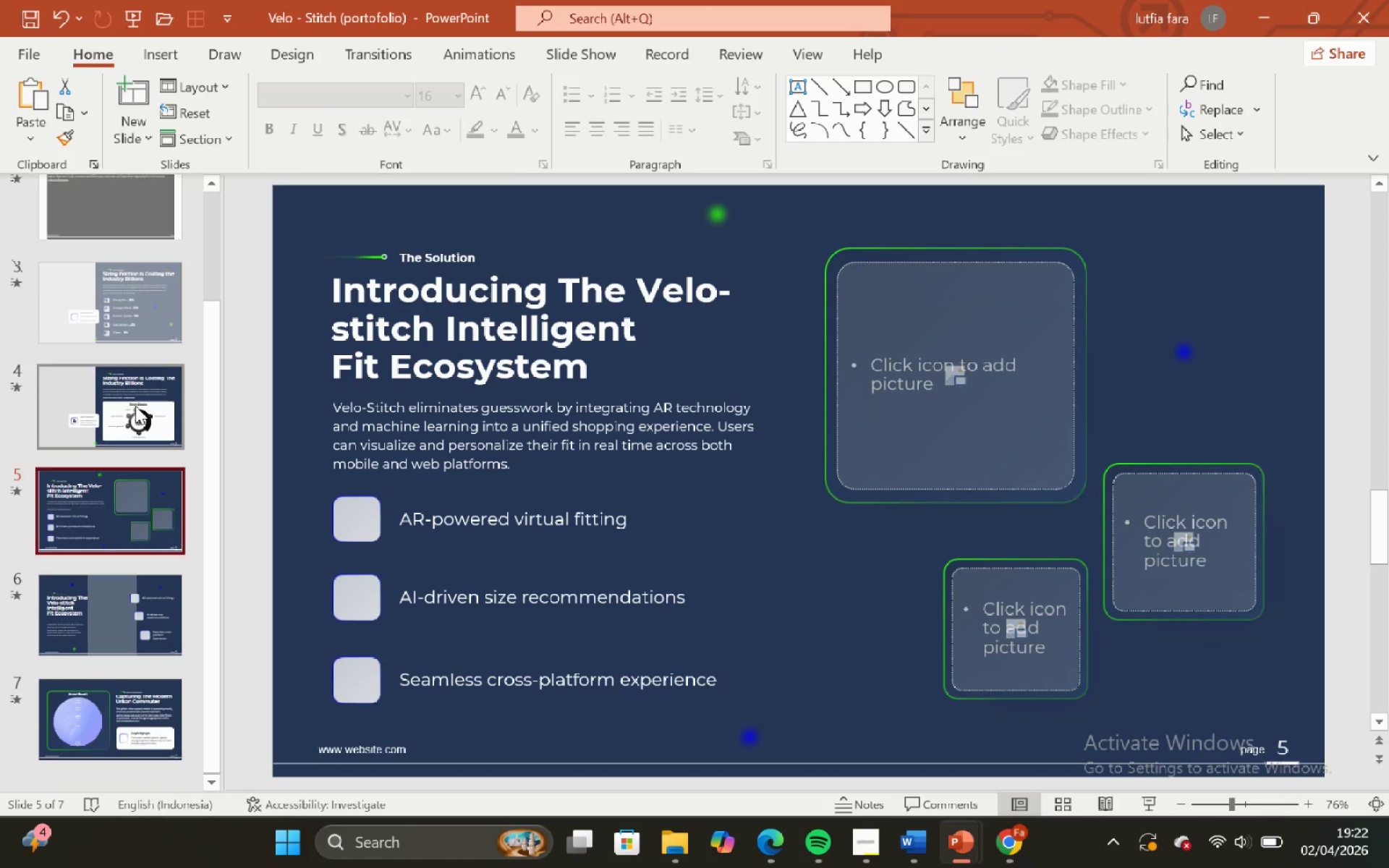 
left_click([135, 406])
 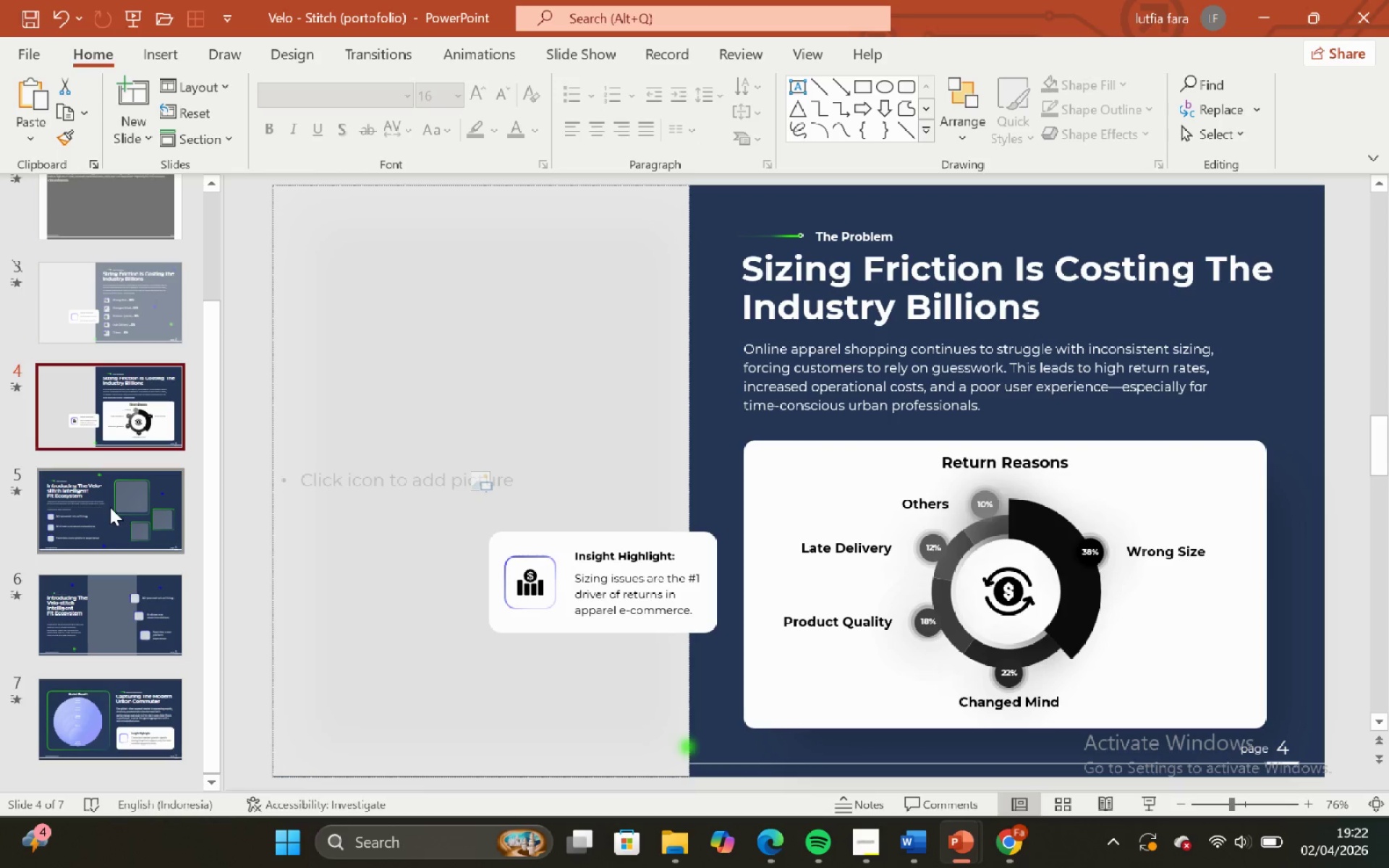 
left_click([110, 507])
 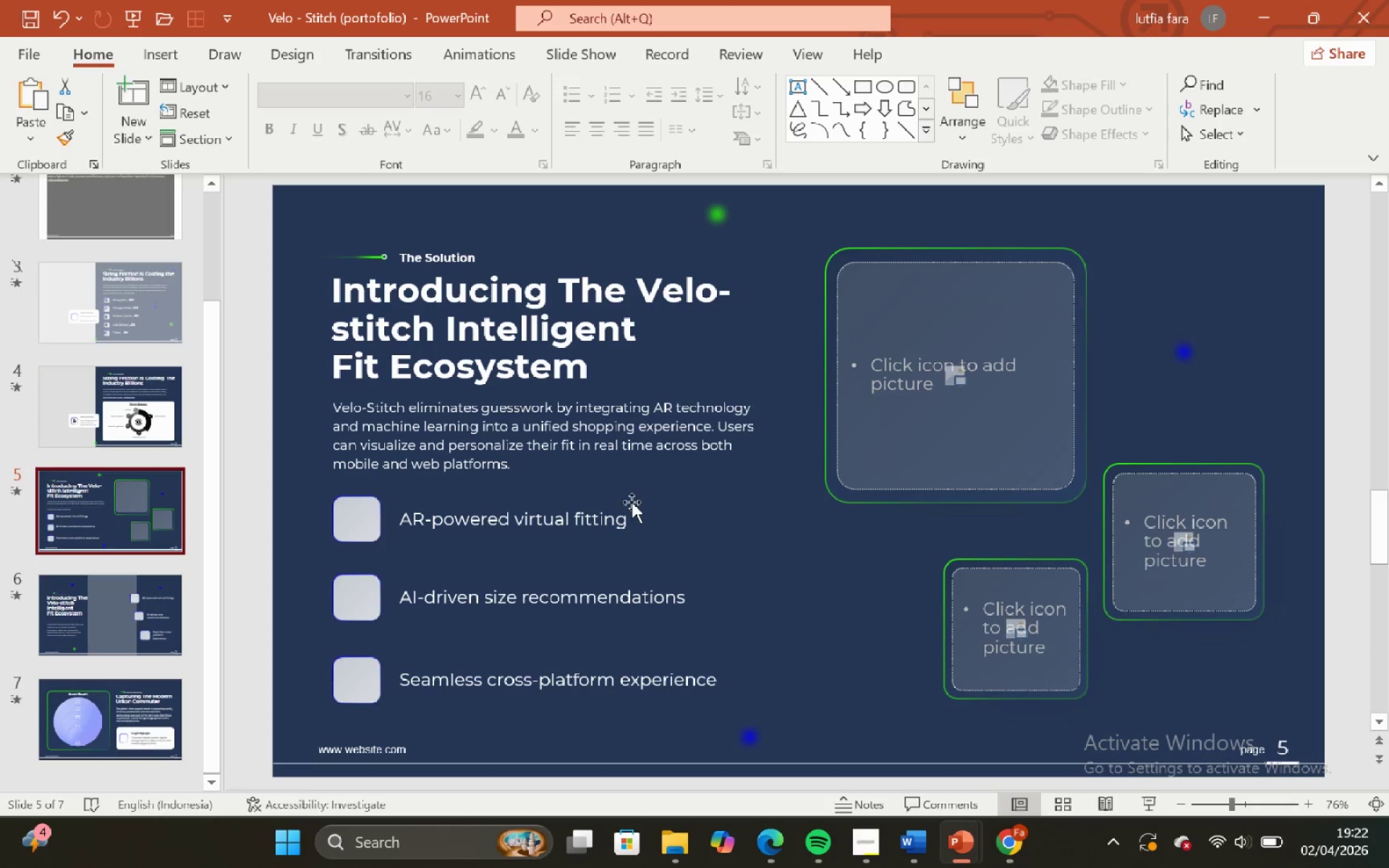 
left_click([644, 507])
 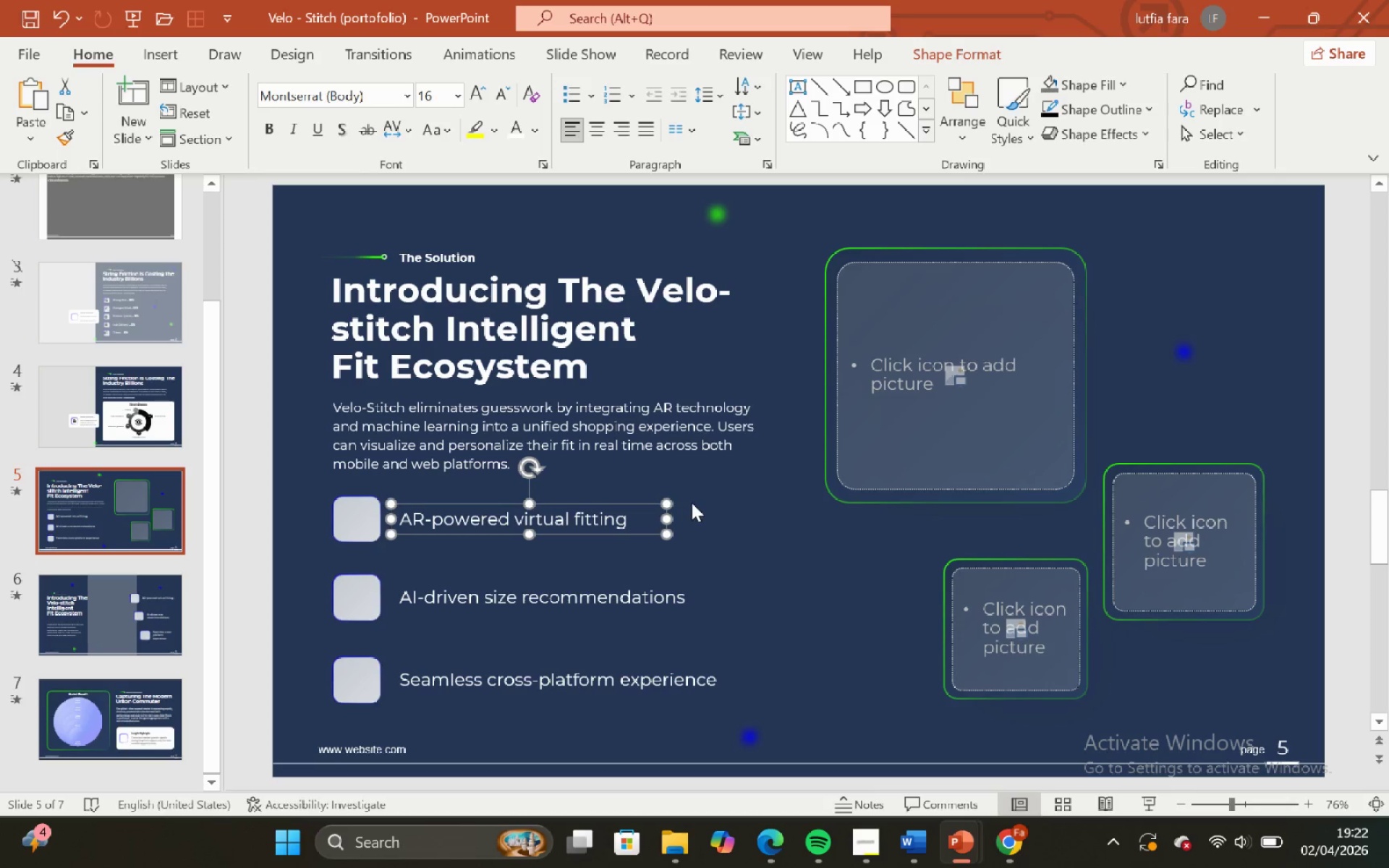 
left_click([693, 503])
 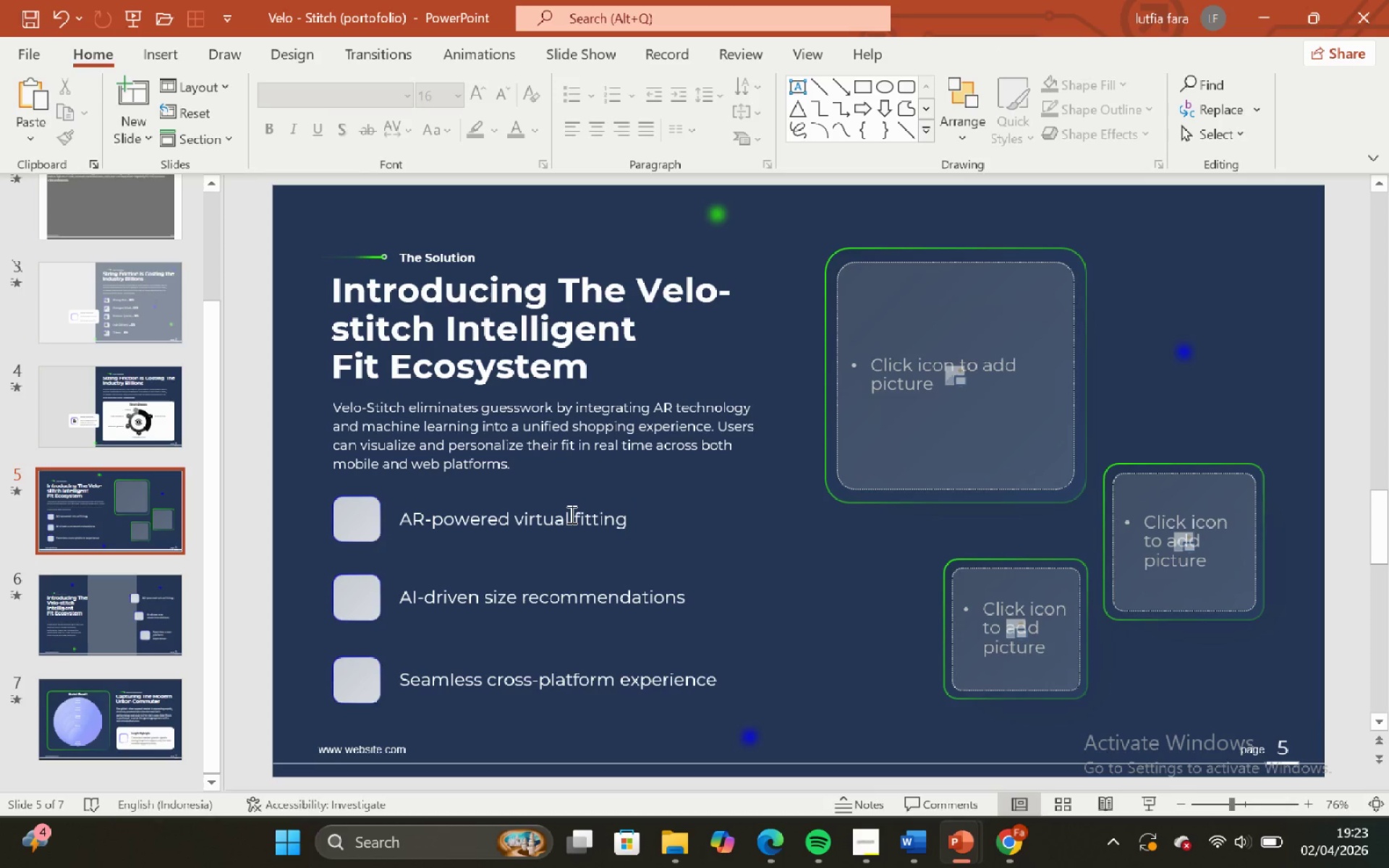 
left_click_drag(start_coordinate=[570, 516], to_coordinate=[653, 522])
 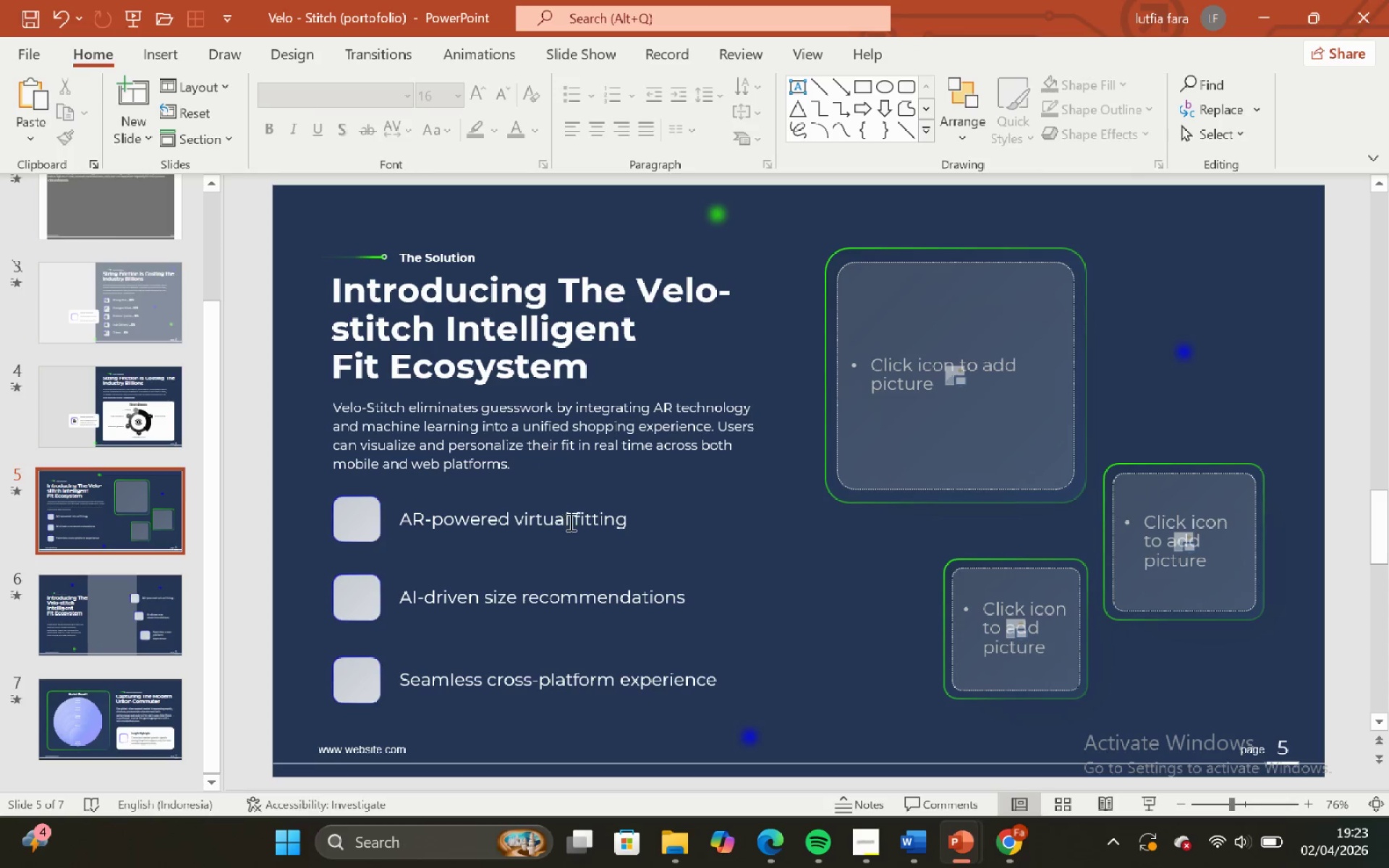 
left_click([578, 524])
 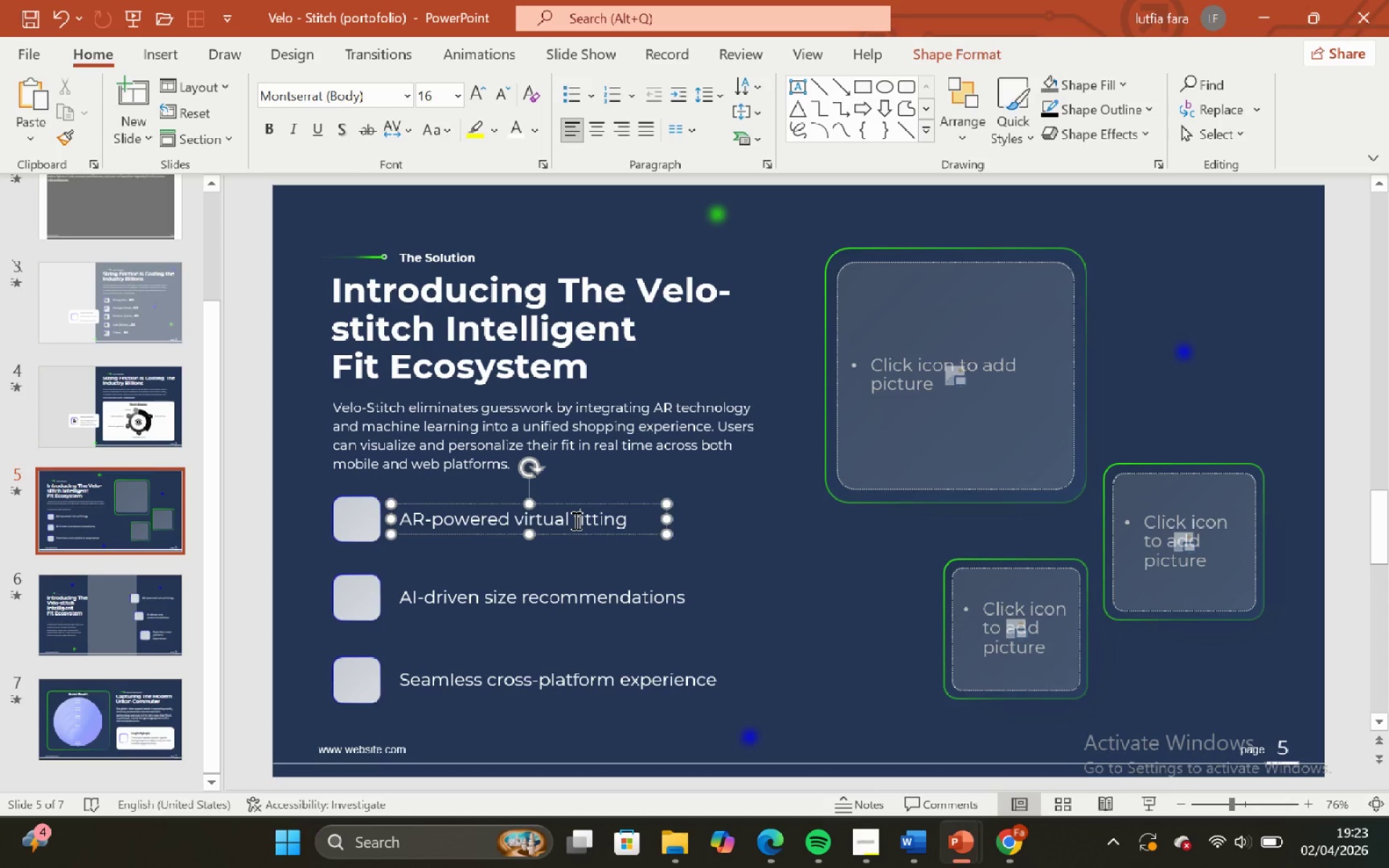 
left_click_drag(start_coordinate=[574, 520], to_coordinate=[632, 522])
 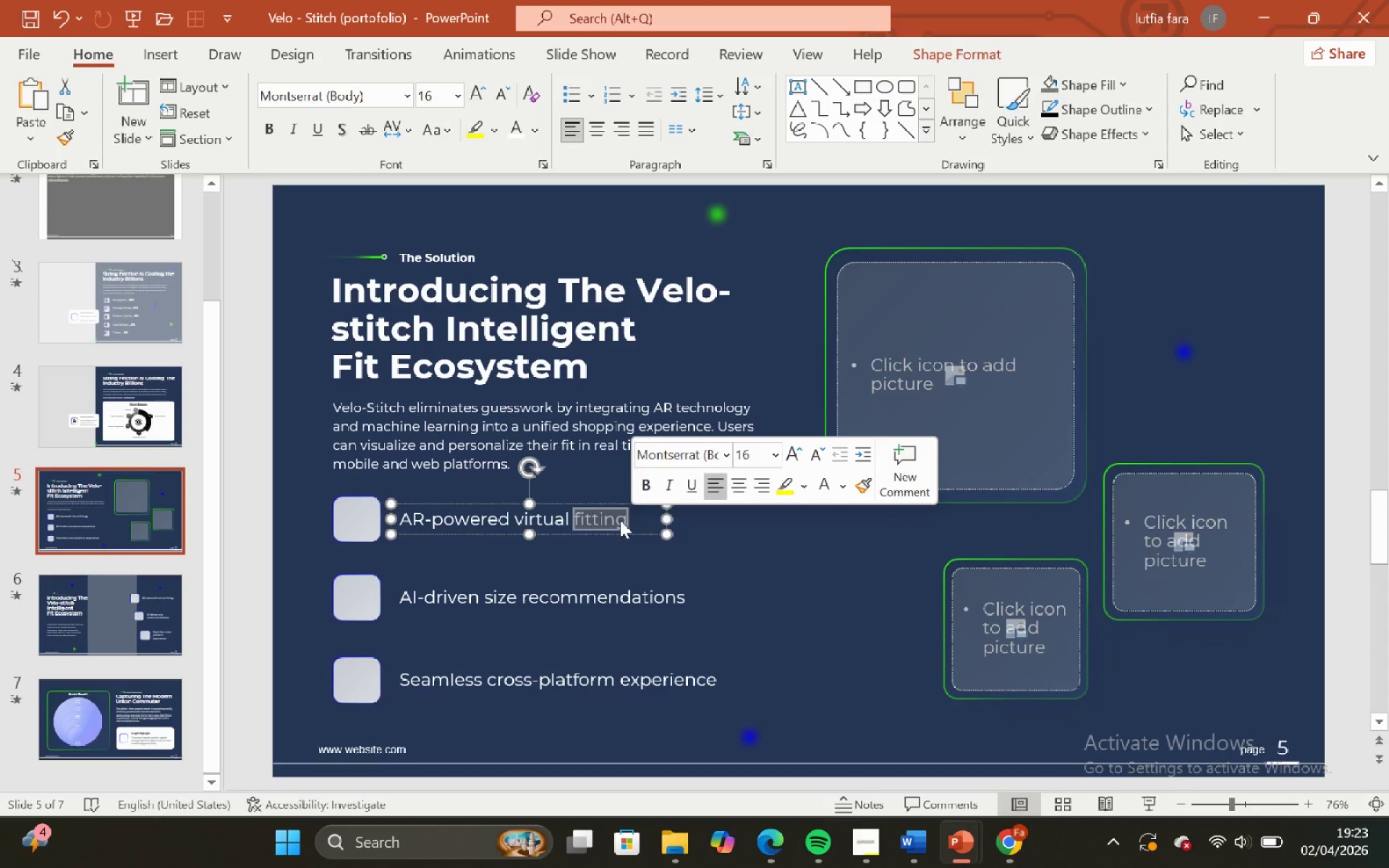 
key(Control+C)
 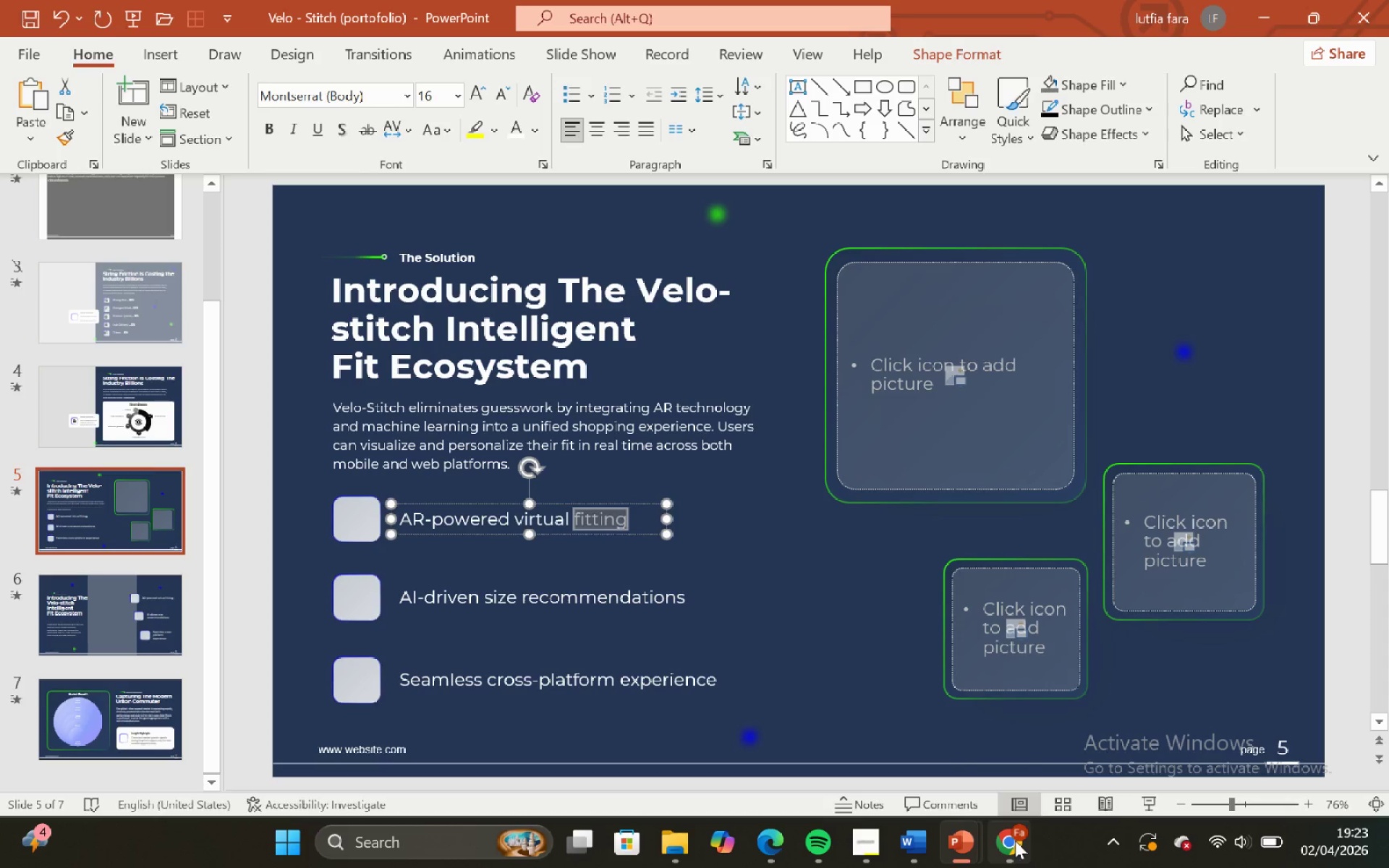 
left_click([967, 715])
 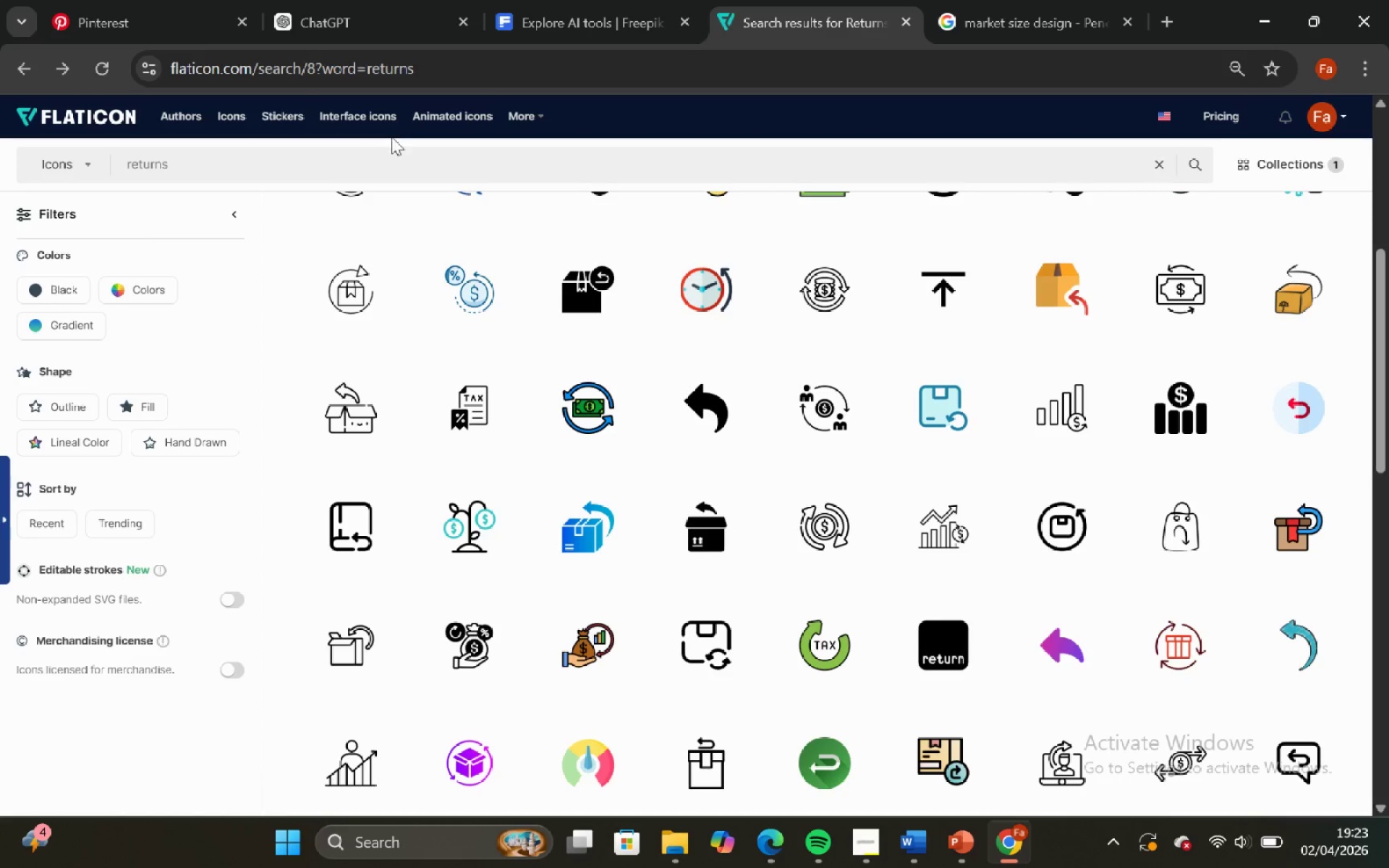 
left_click([177, 163])
 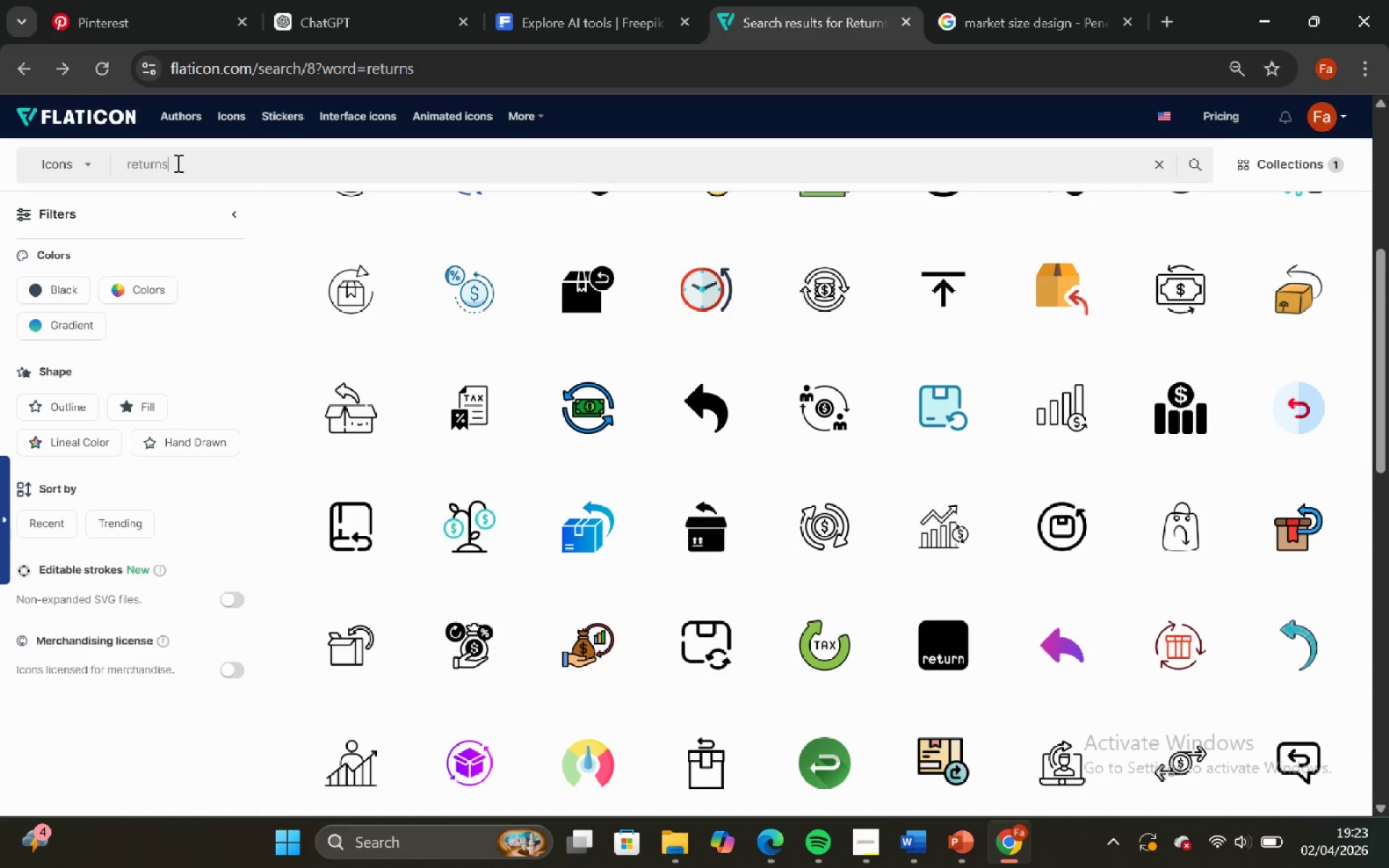 
key(Control+A)
 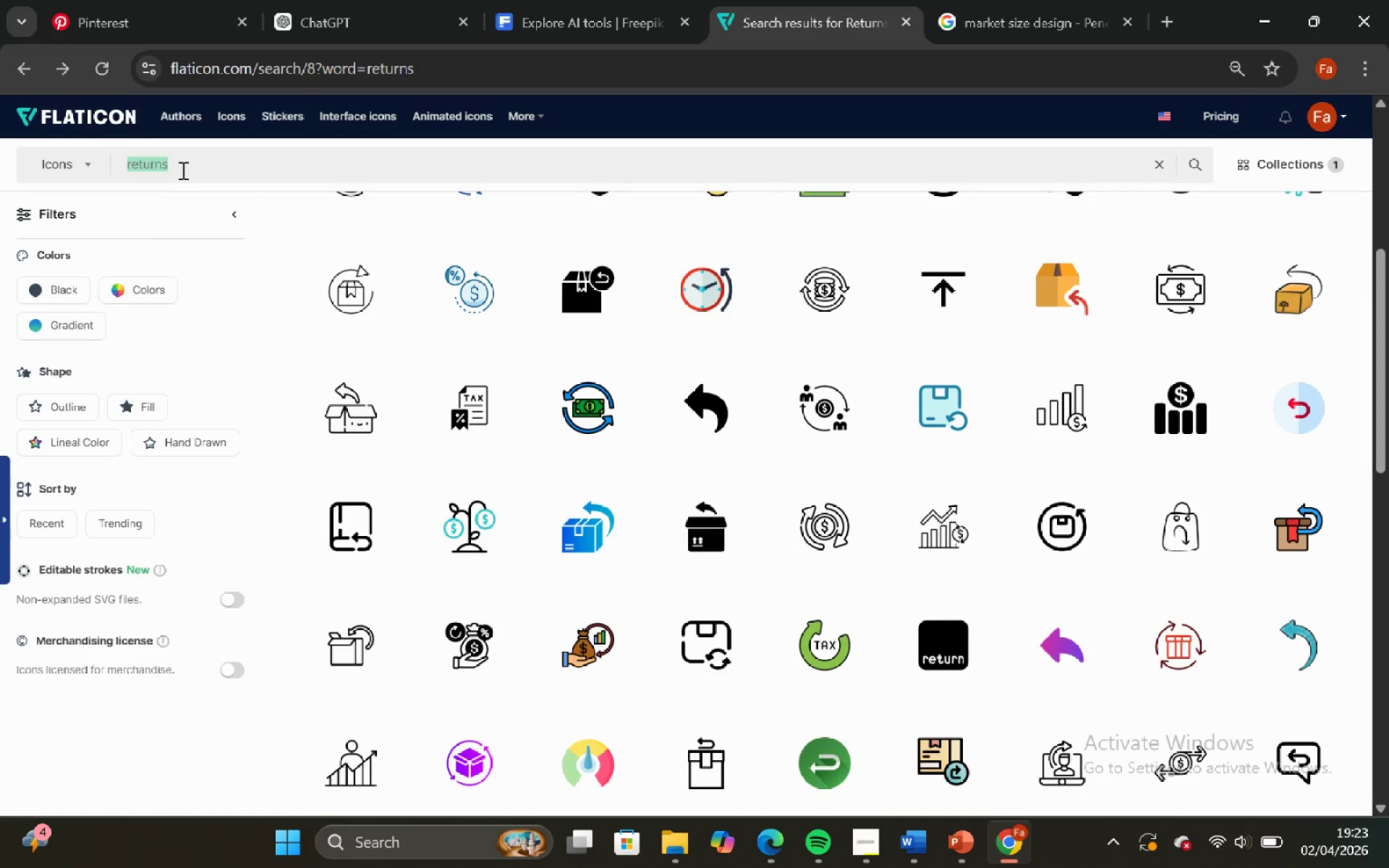 
key(Control+V)
 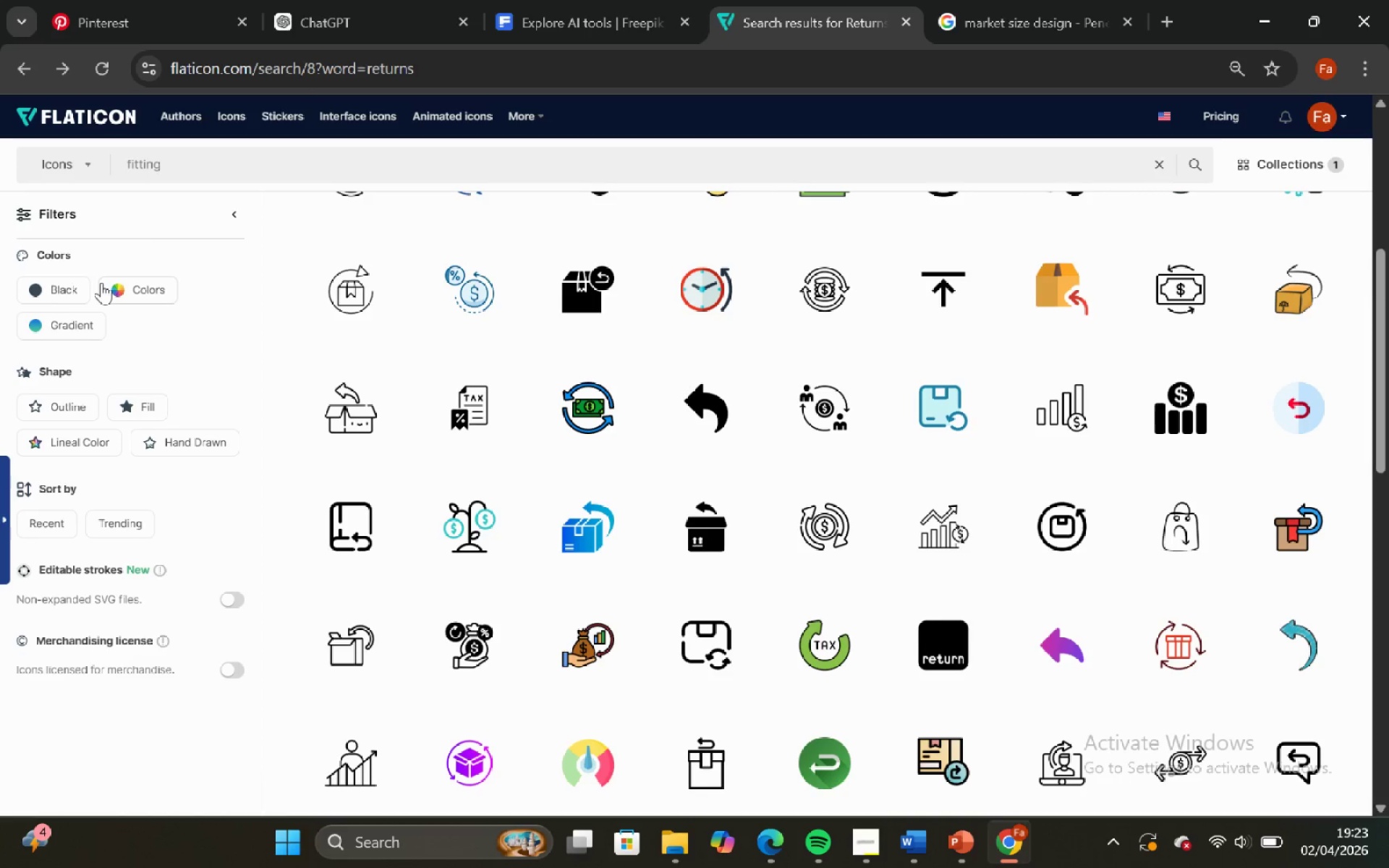 
key(Enter)
 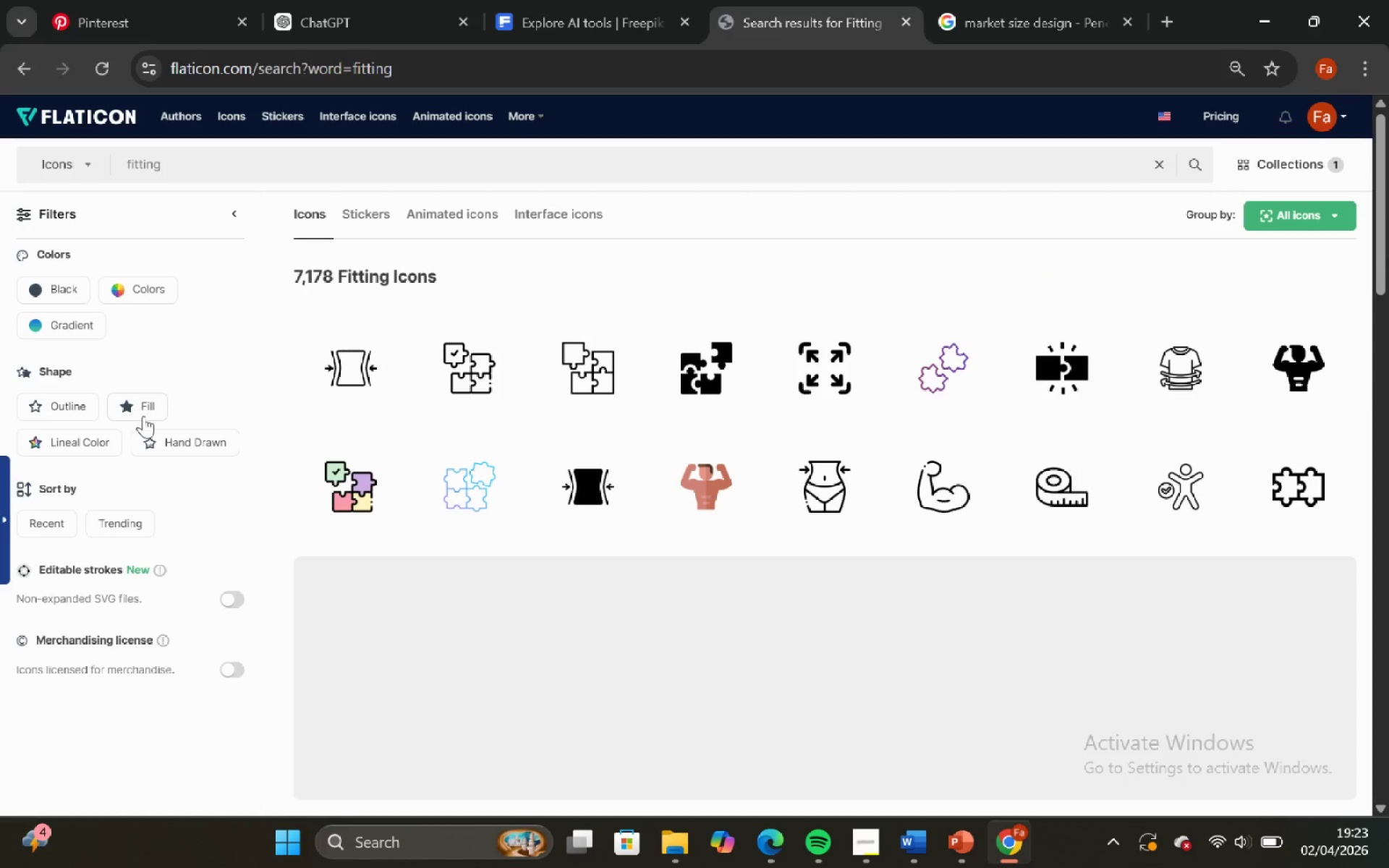 
scroll: coordinate [825, 538], scroll_direction: down, amount: 13.0
 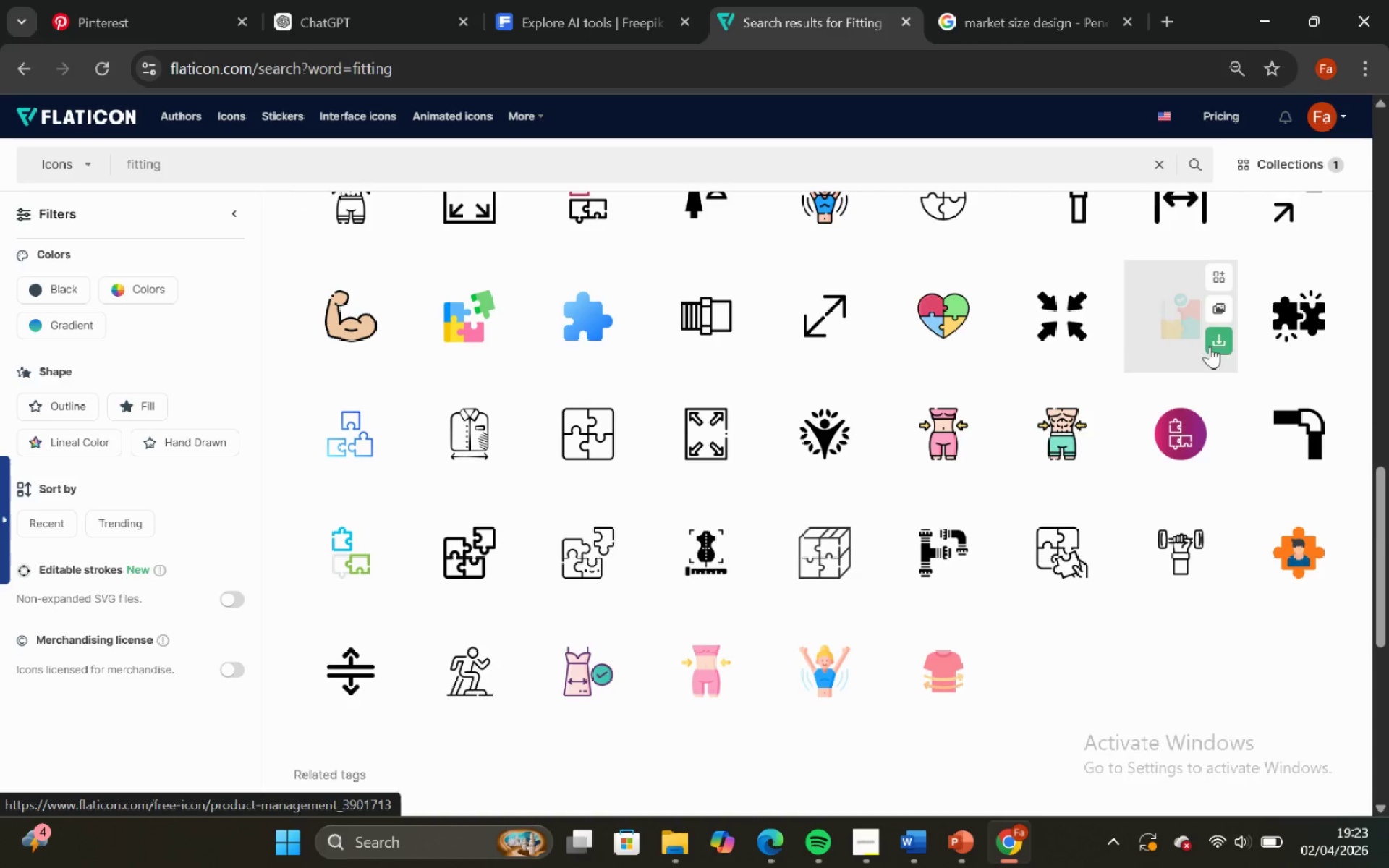 
left_click([1267, 327])
 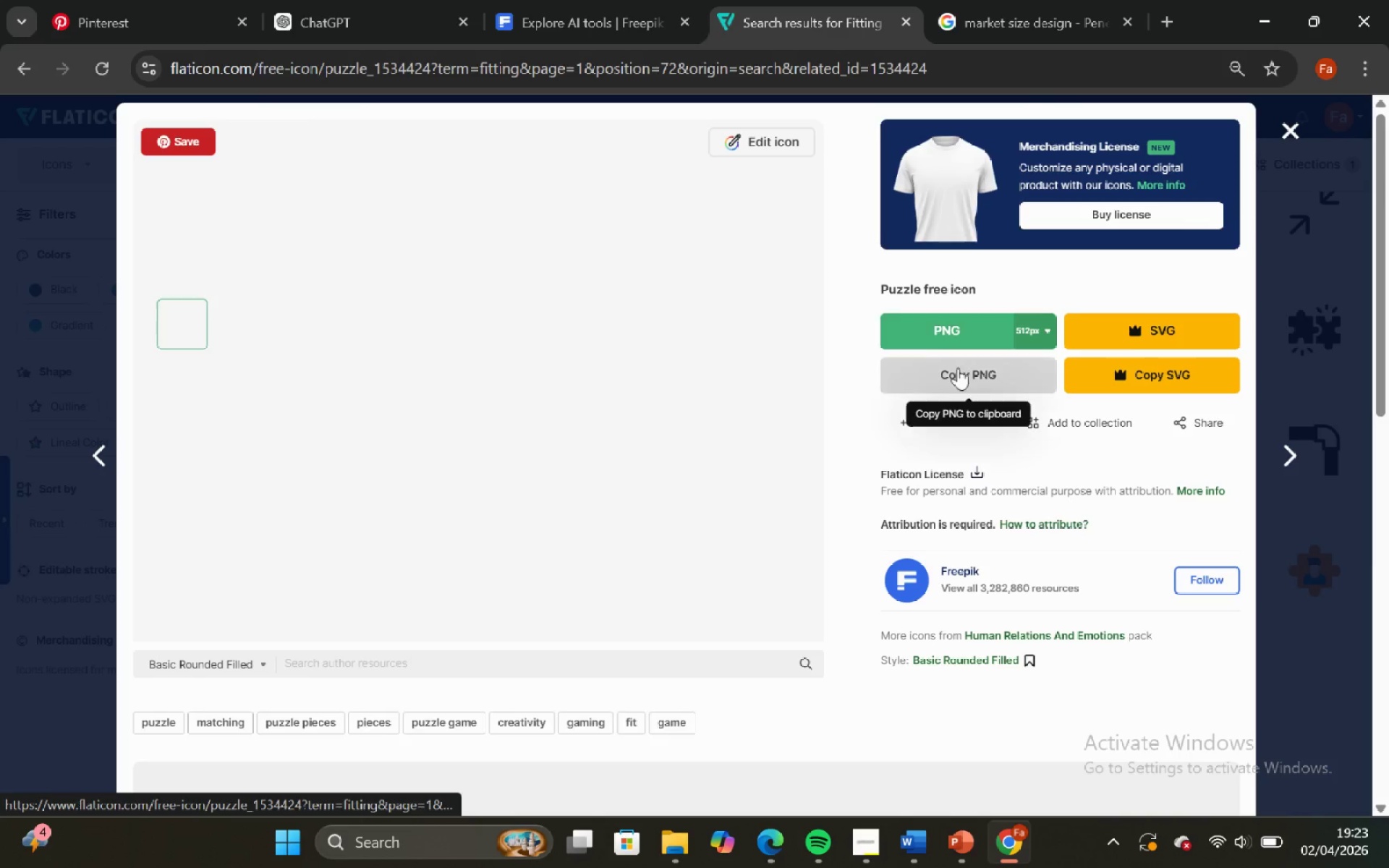 
left_click([964, 376])
 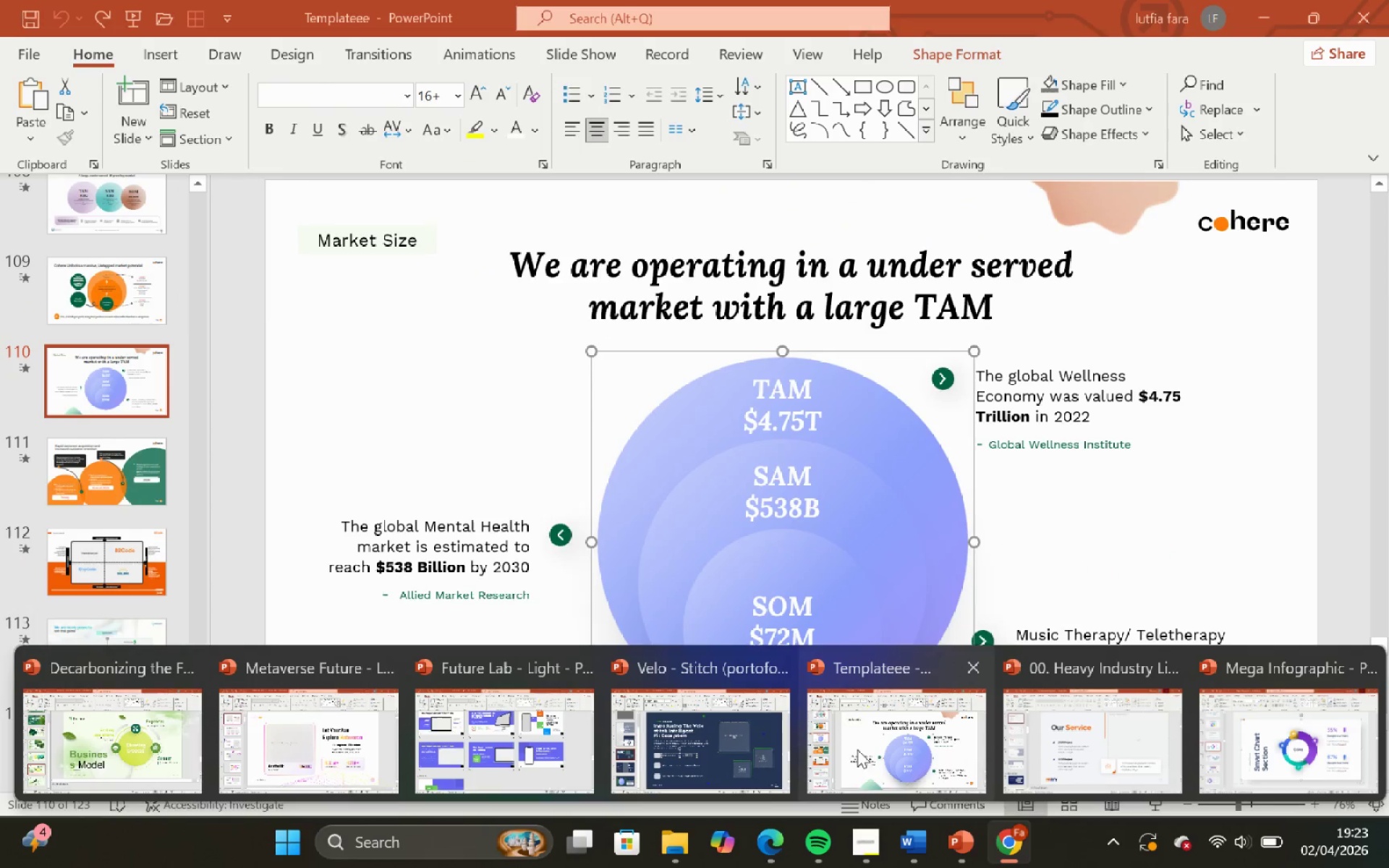 
left_click([693, 744])
 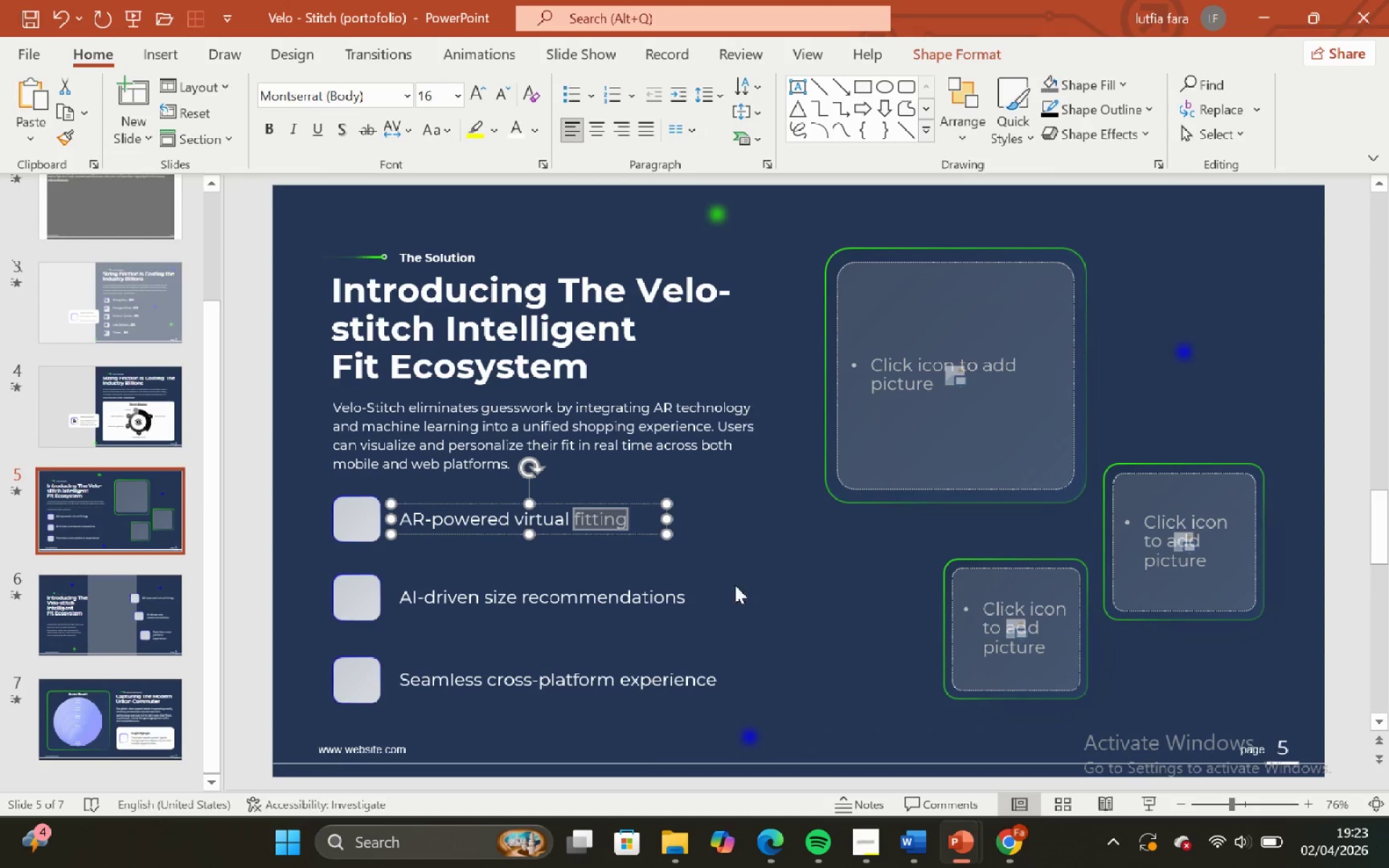 
left_click([770, 563])
 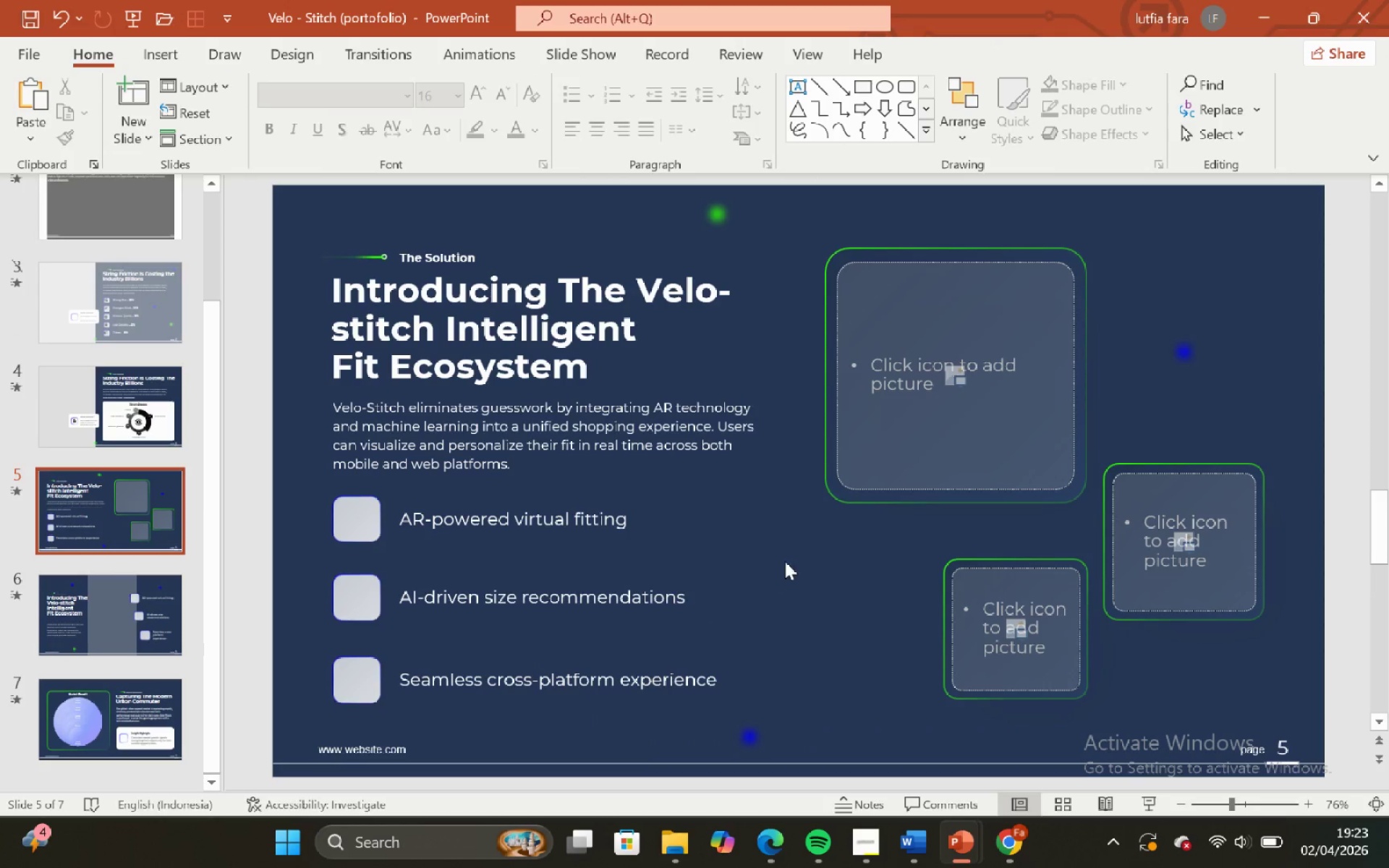 
key(Control+V)
 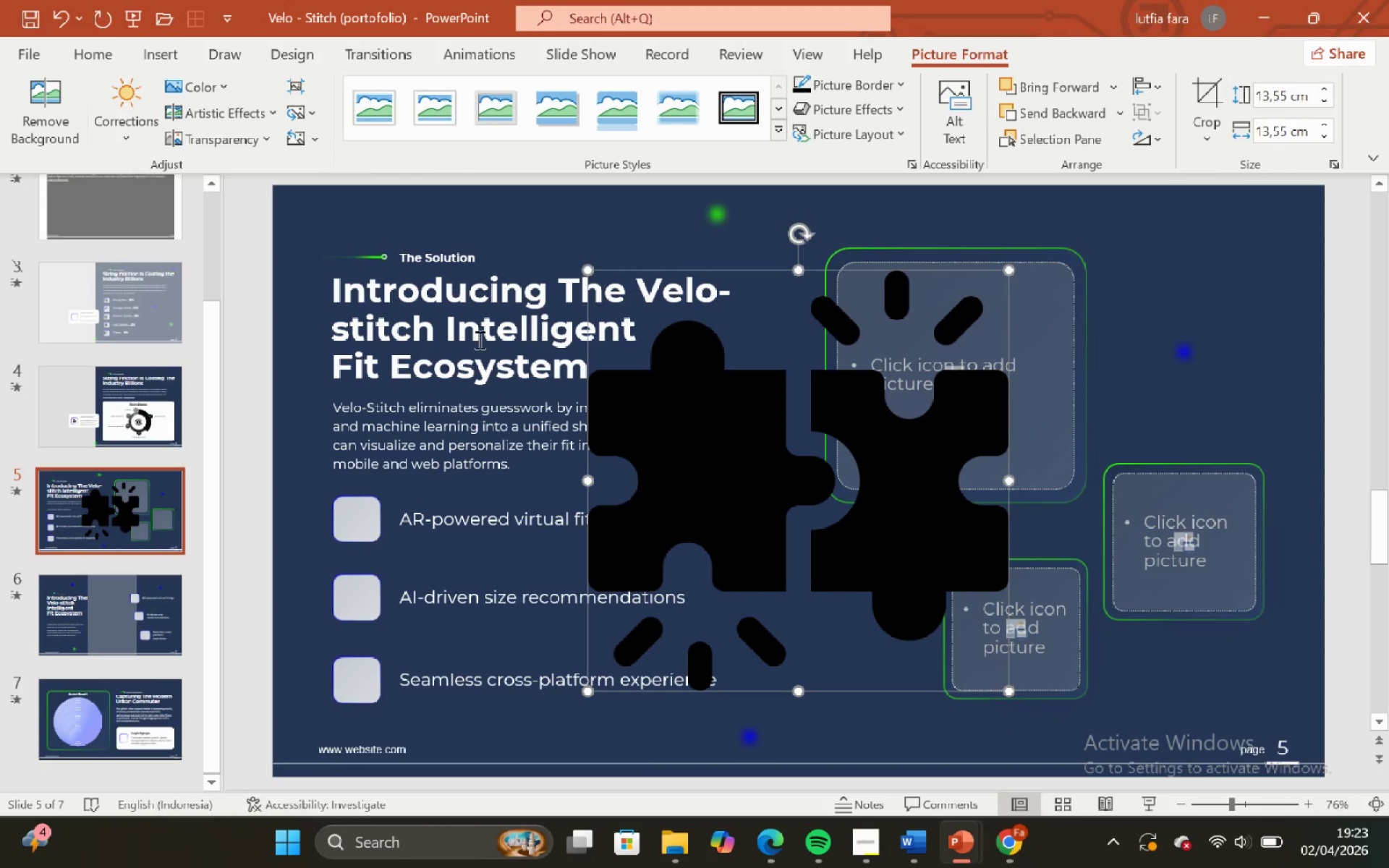 
left_click([143, 422])
 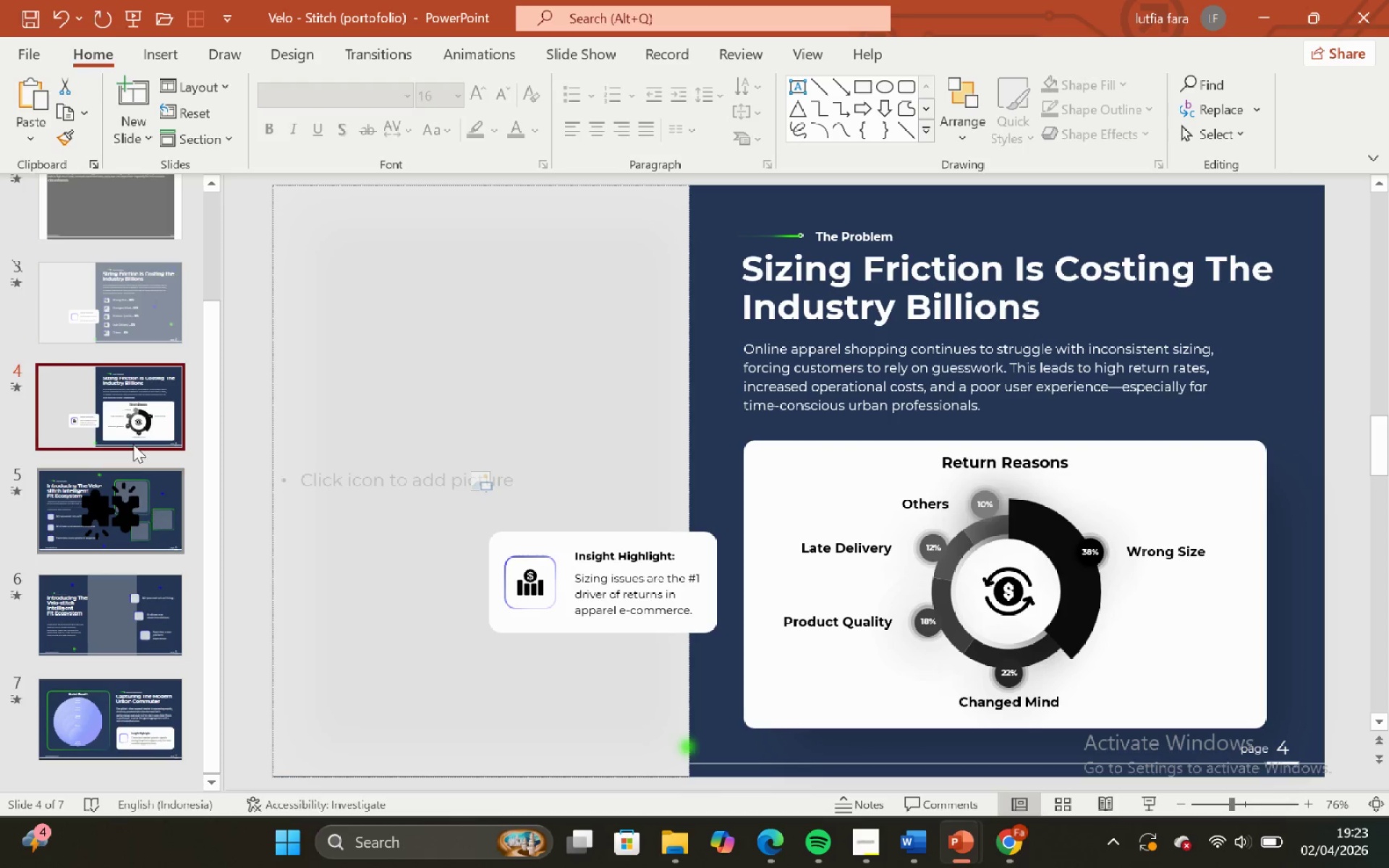 
left_click([88, 305])
 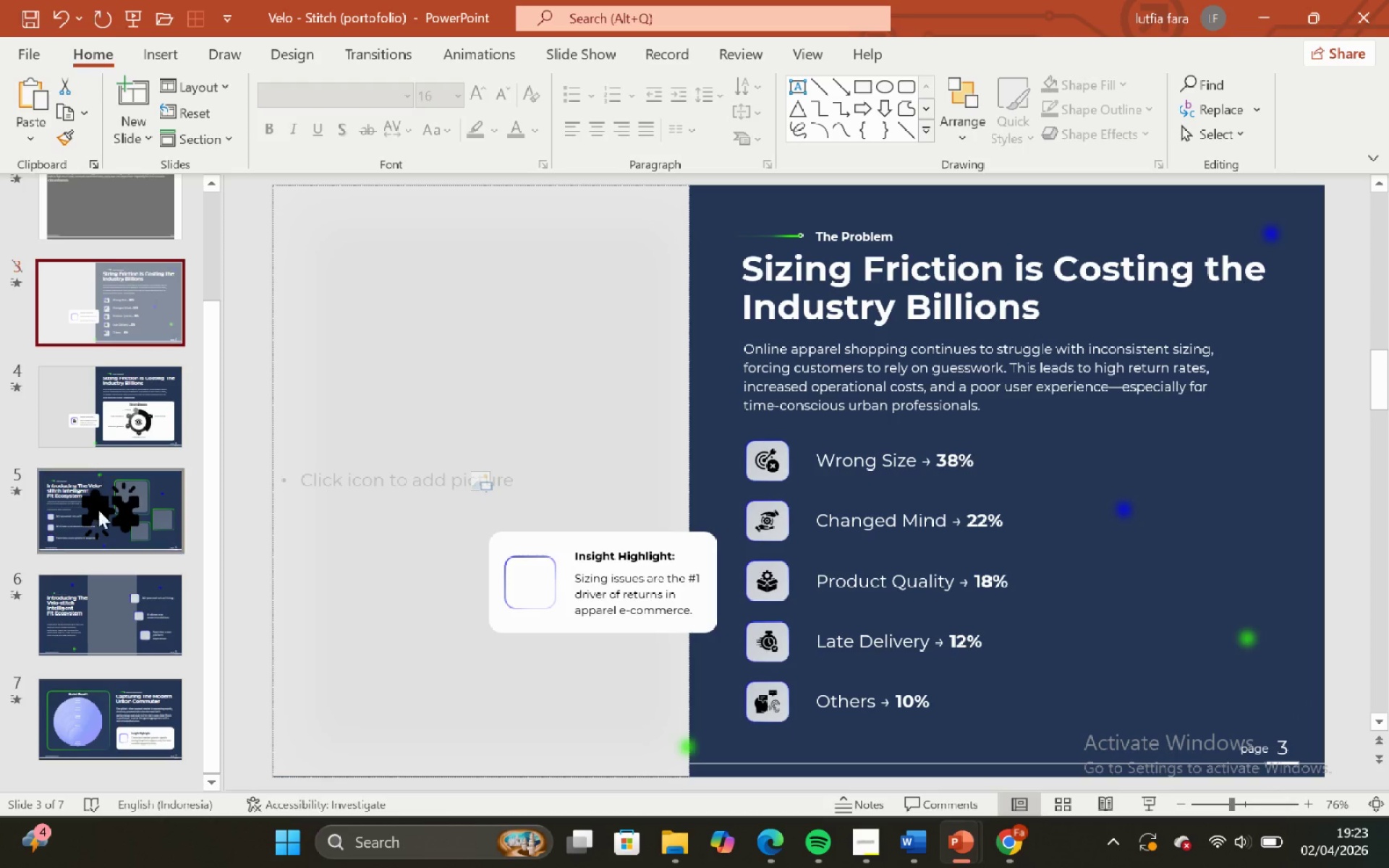 
left_click([98, 529])
 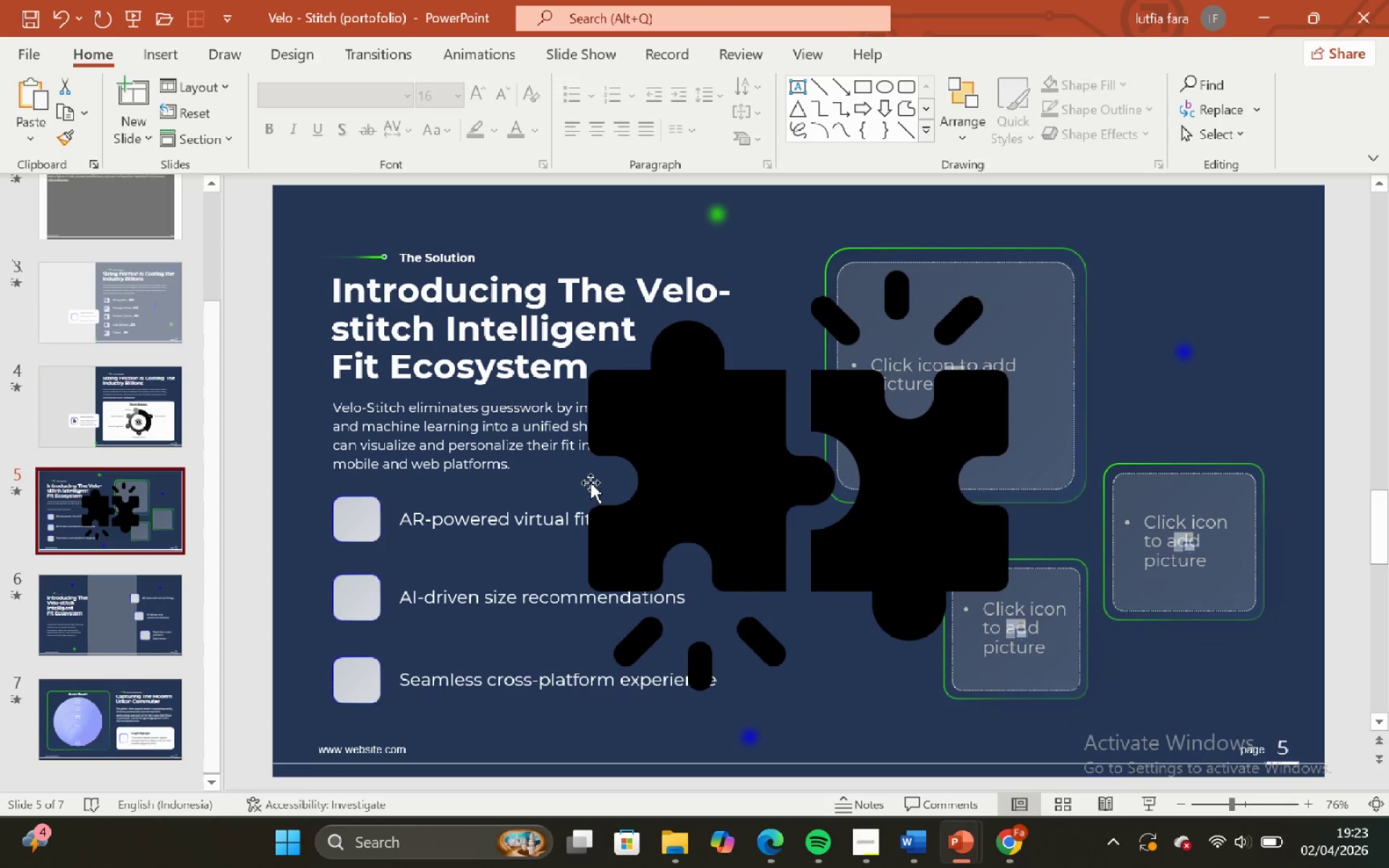 
left_click_drag(start_coordinate=[595, 476], to_coordinate=[600, 479])
 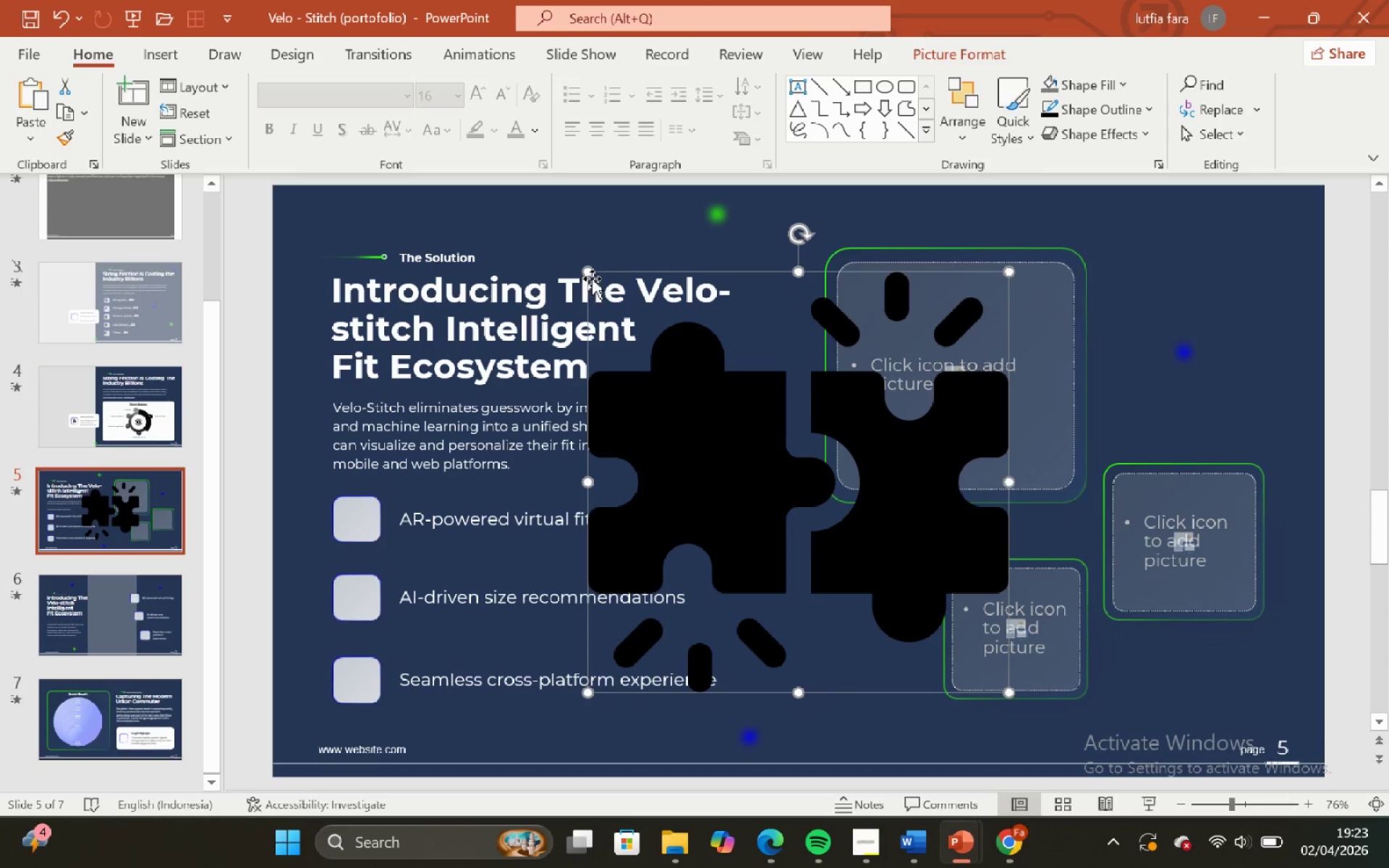 
hold_key(key=ShiftLeft, duration=1.25)
left_click_drag(start_coordinate=[591, 277], to_coordinate=[899, 626])
 